 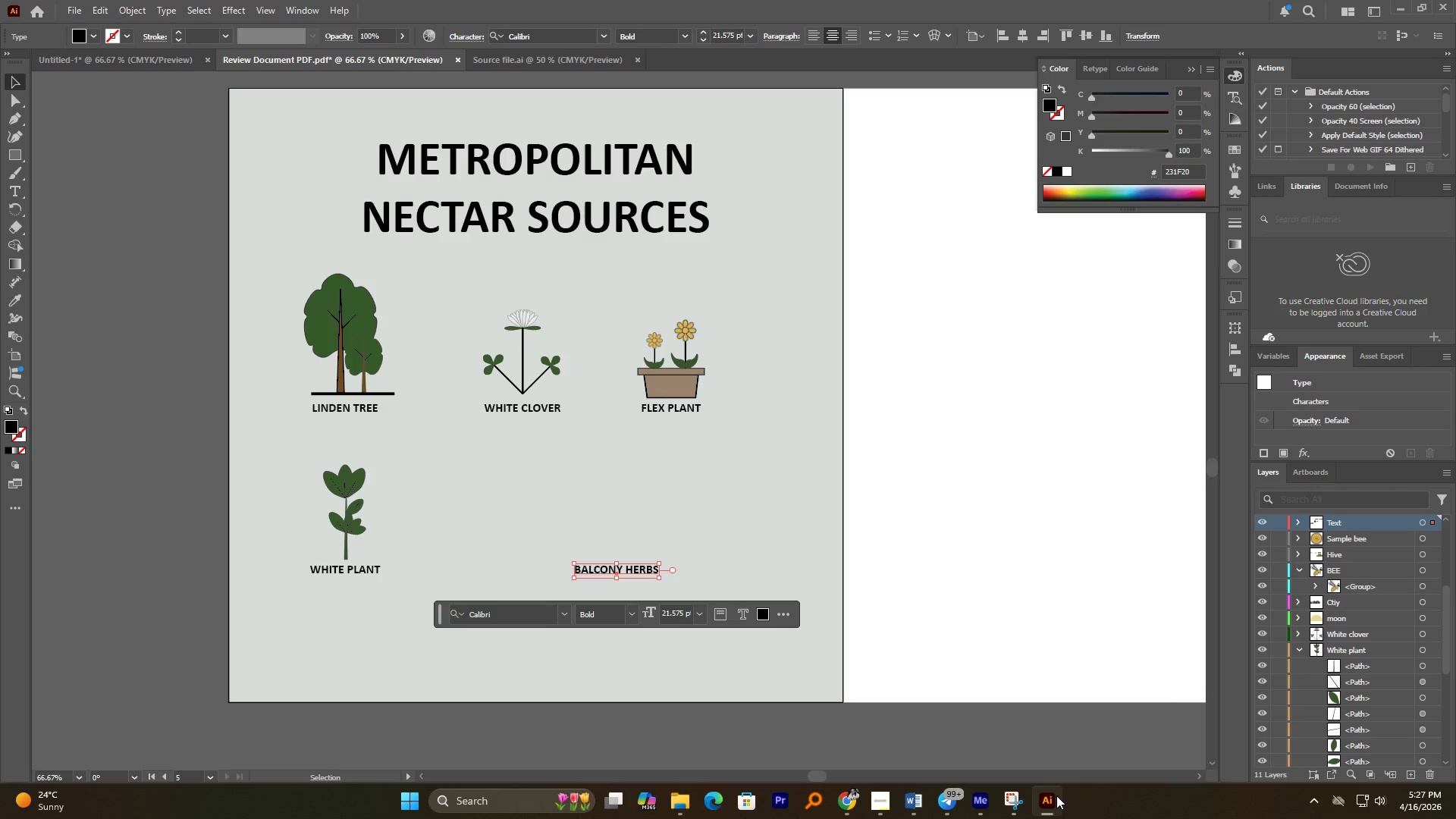 
scroll: coordinate [915, 619], scroll_direction: up, amount: 1.0
 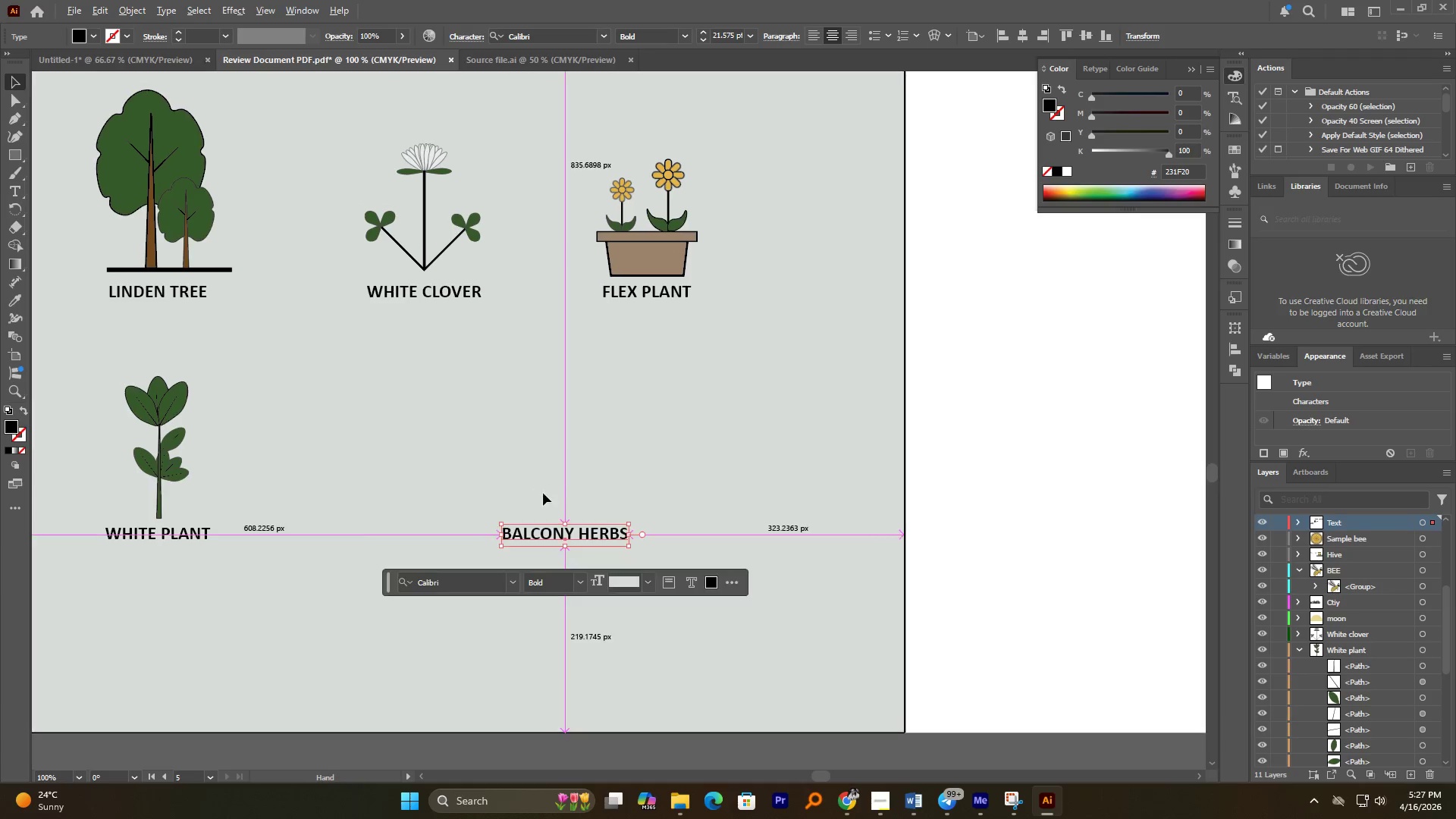 
hold_key(key=AltLeft, duration=1.06)
scroll: coordinate [541, 493], scroll_direction: up, amount: 1.0
 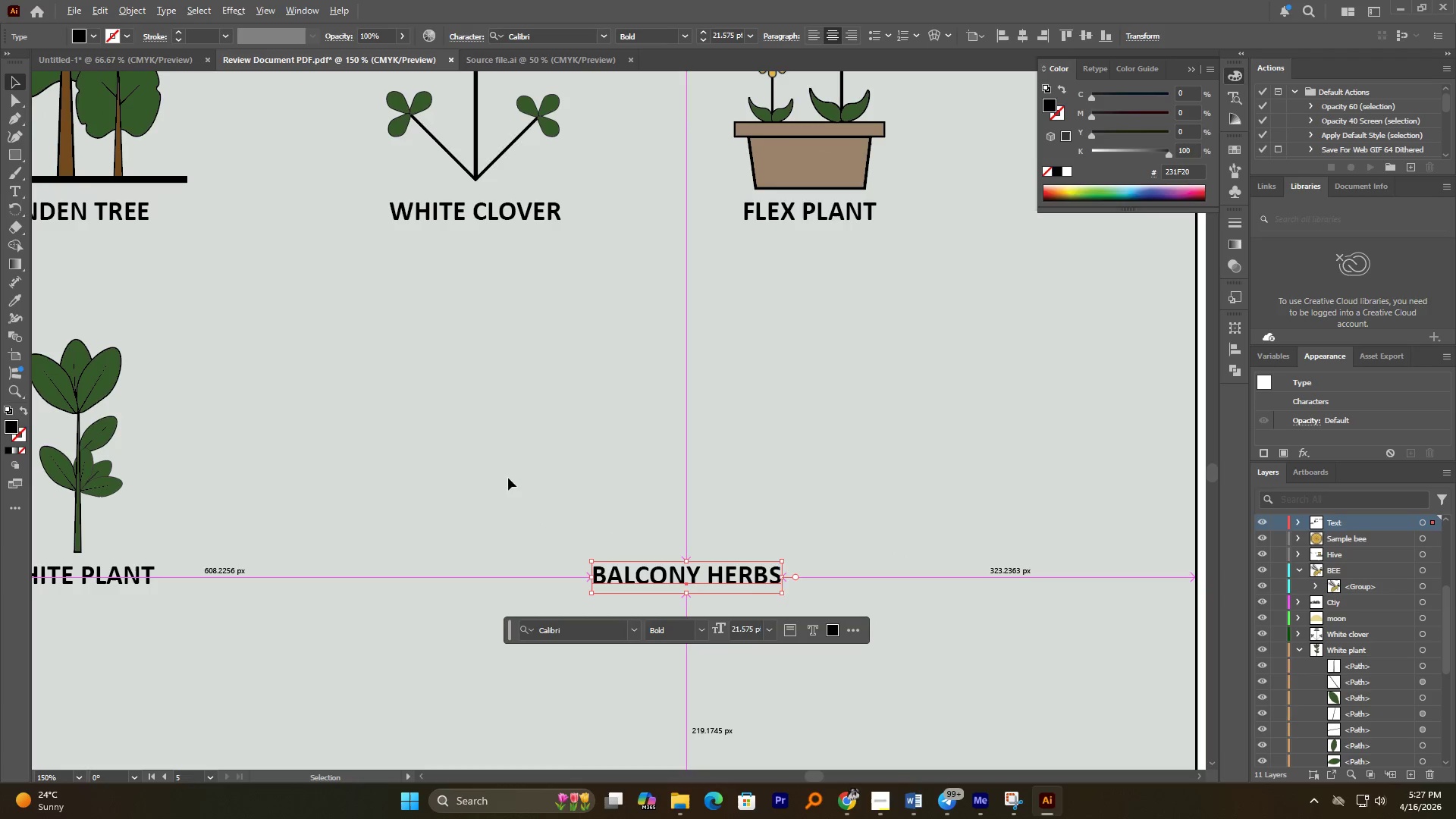 
key(Alt+AltLeft)
 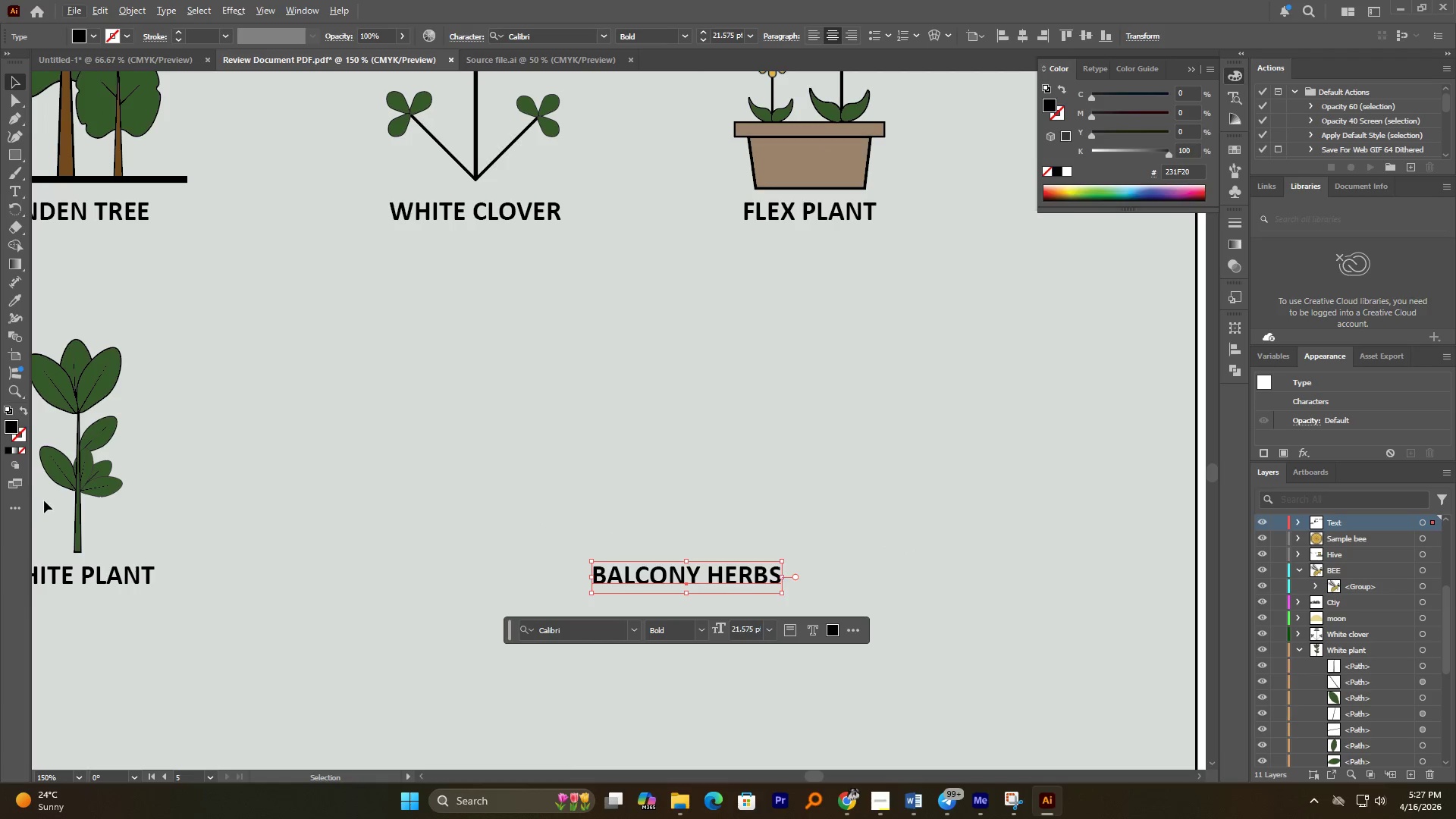 
left_click_drag(start_coordinate=[77, 516], to_coordinate=[689, 529])
 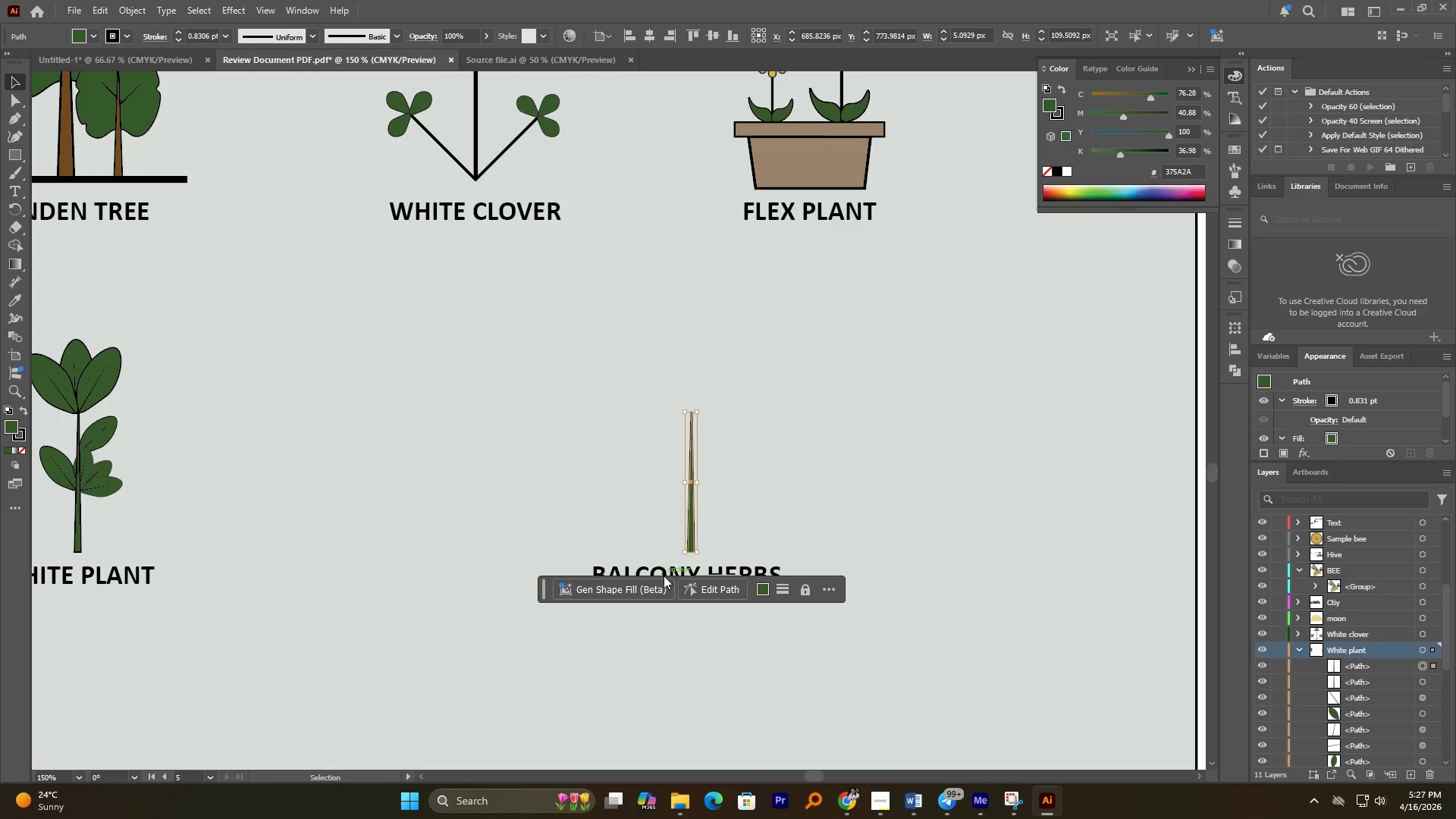 
hold_key(key=AltLeft, duration=1.98)
 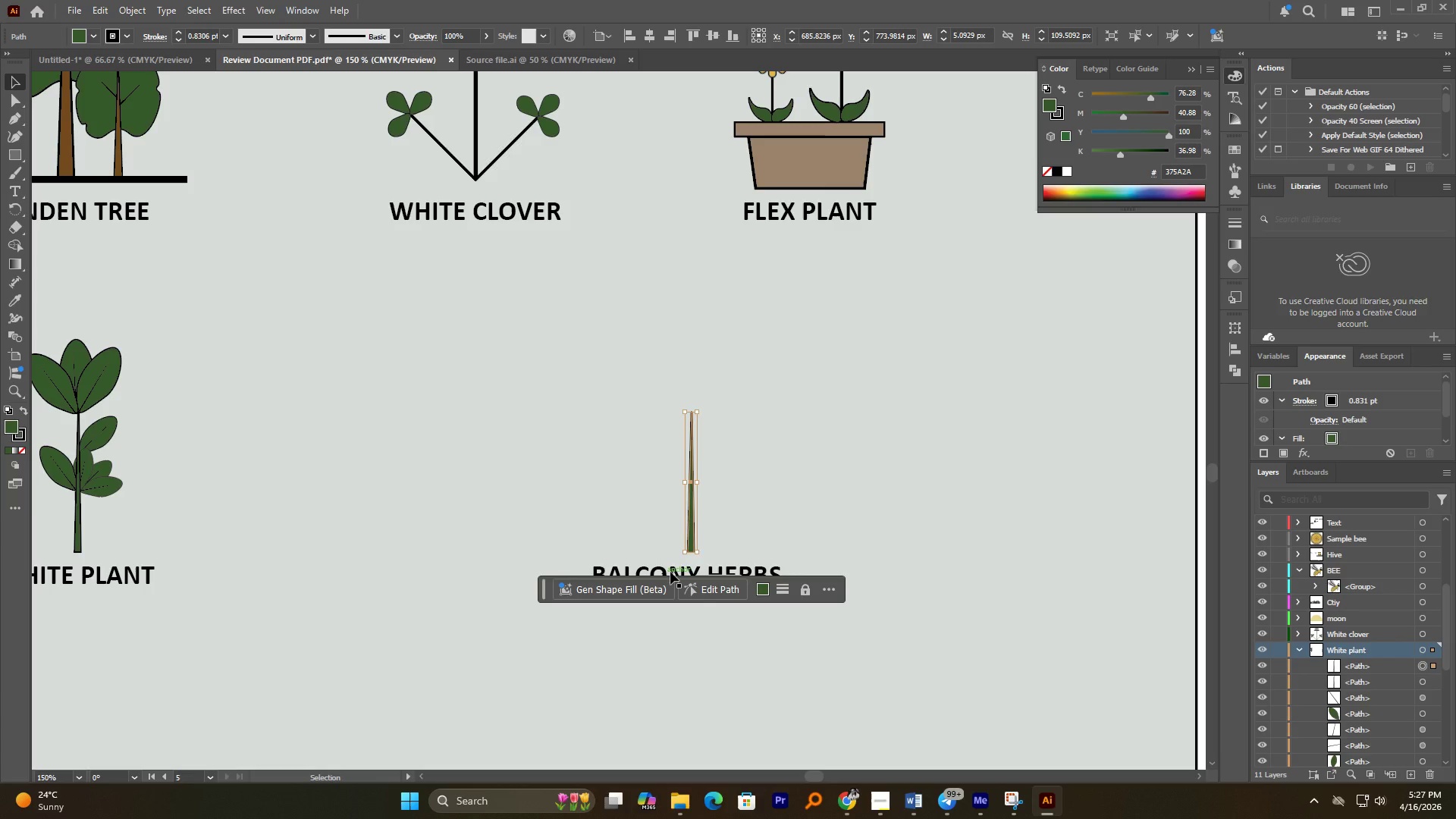 
hold_key(key=ShiftLeft, duration=1.58)
 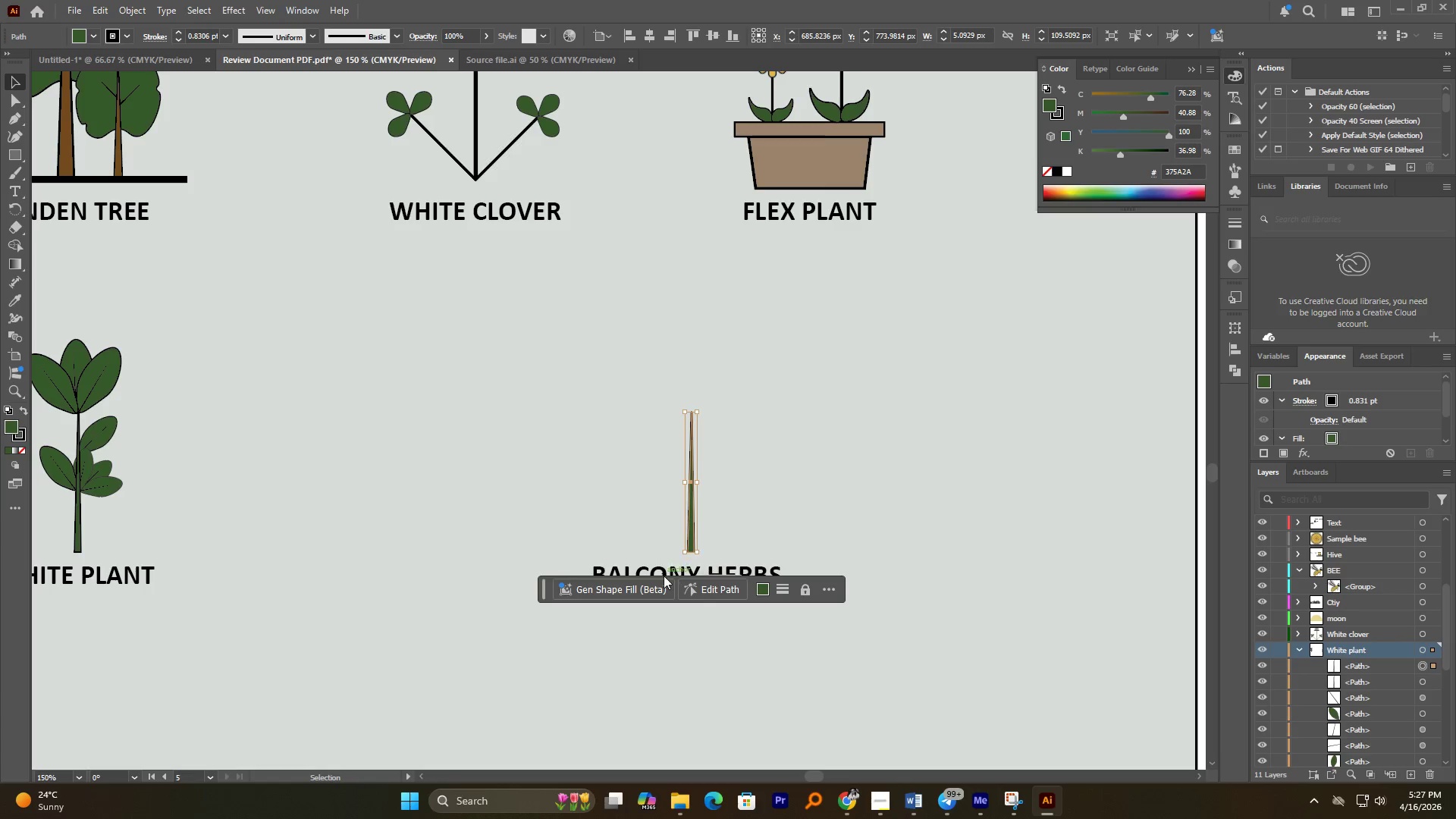 
left_click([664, 576])
 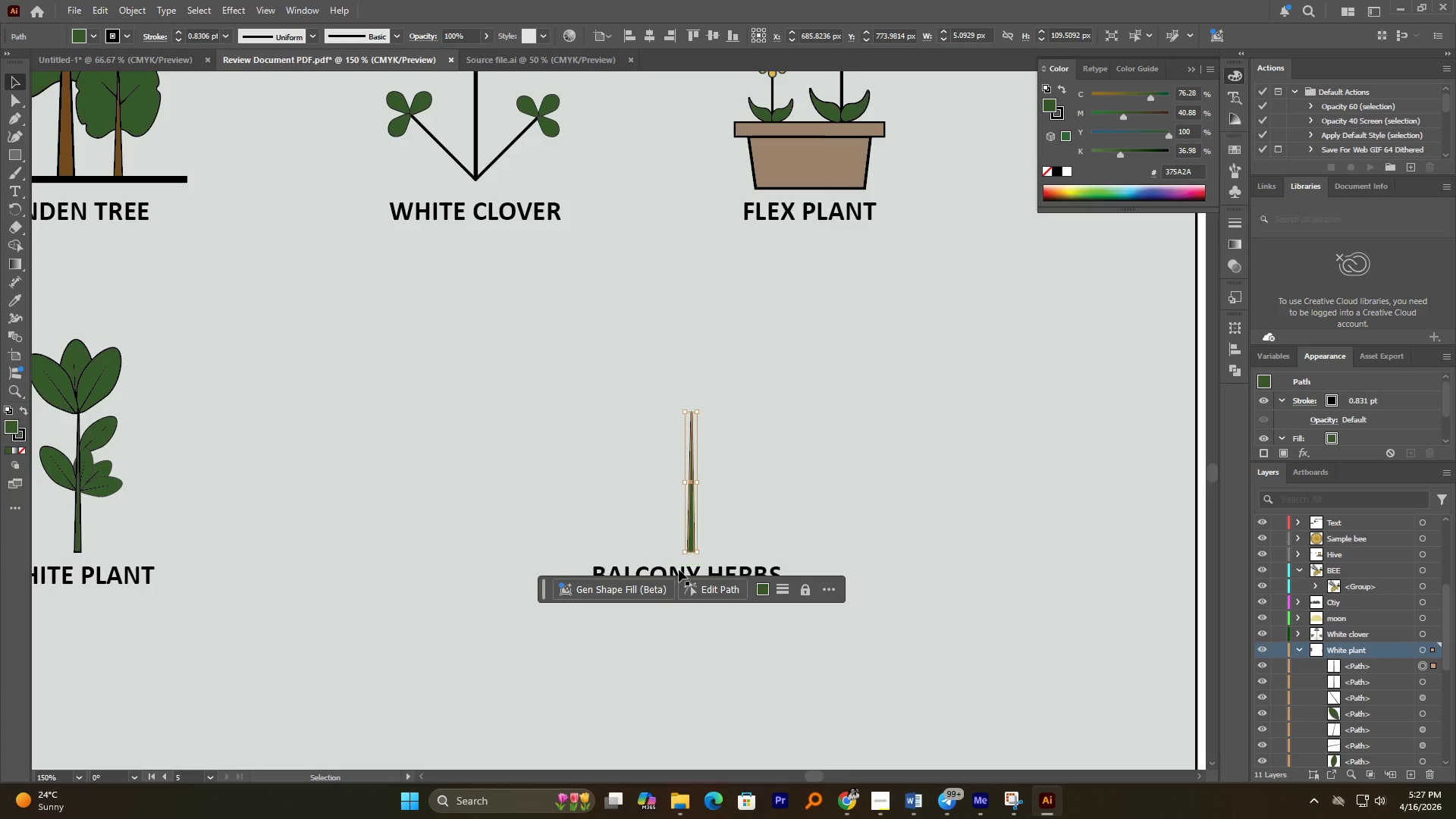 
double_click([679, 569])
 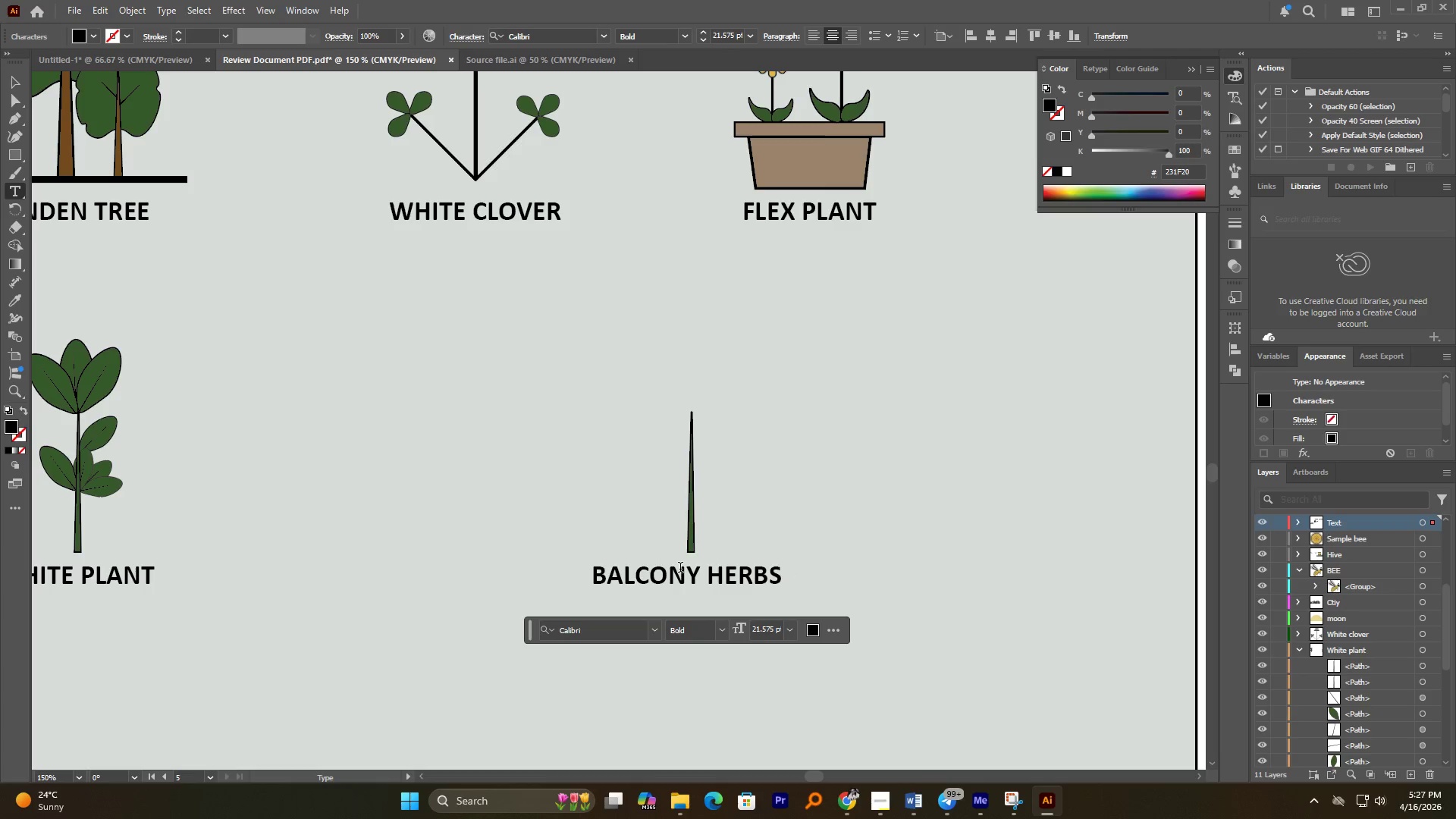 
key(Control+A)
 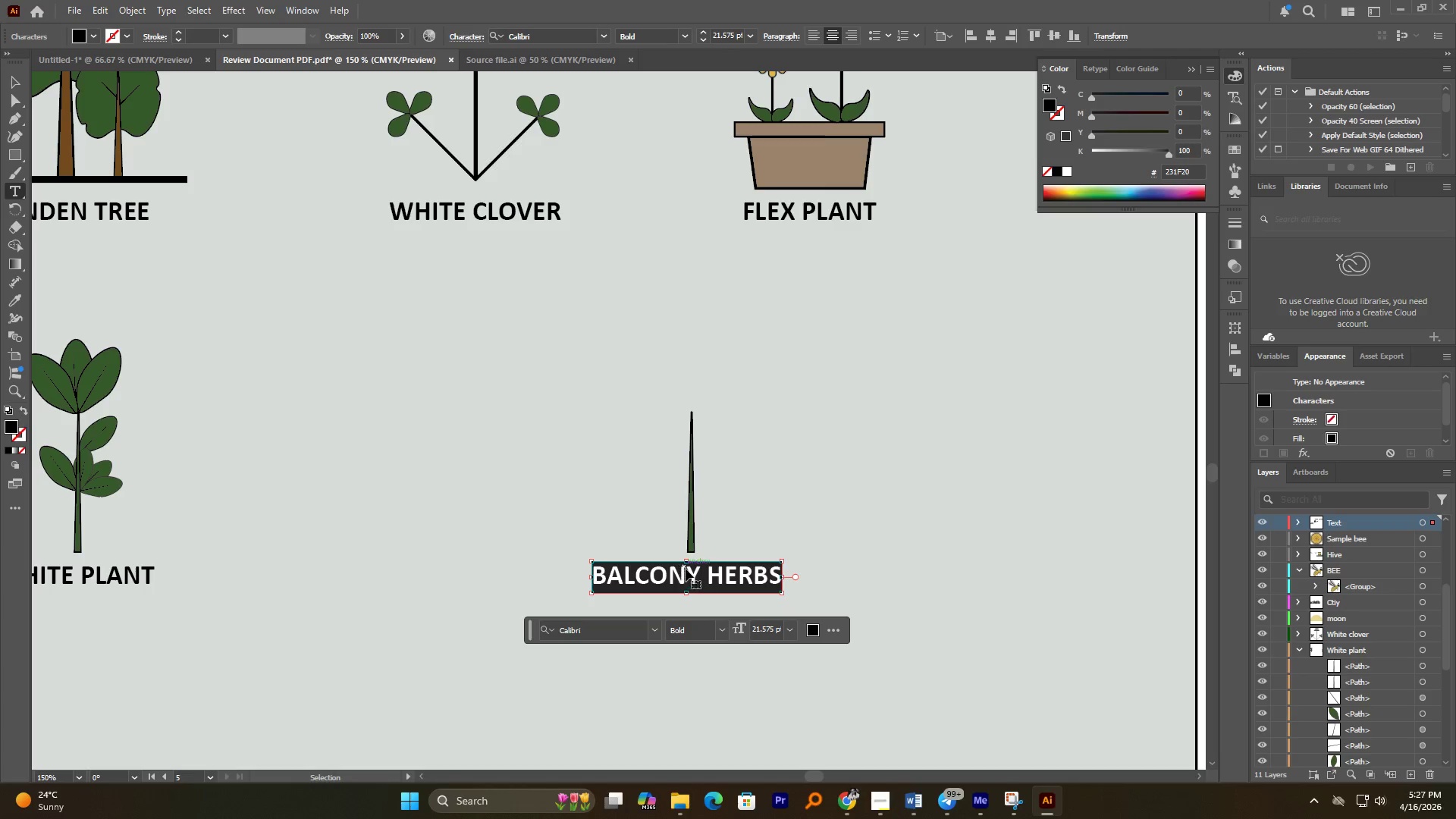 
key(Control+C)
 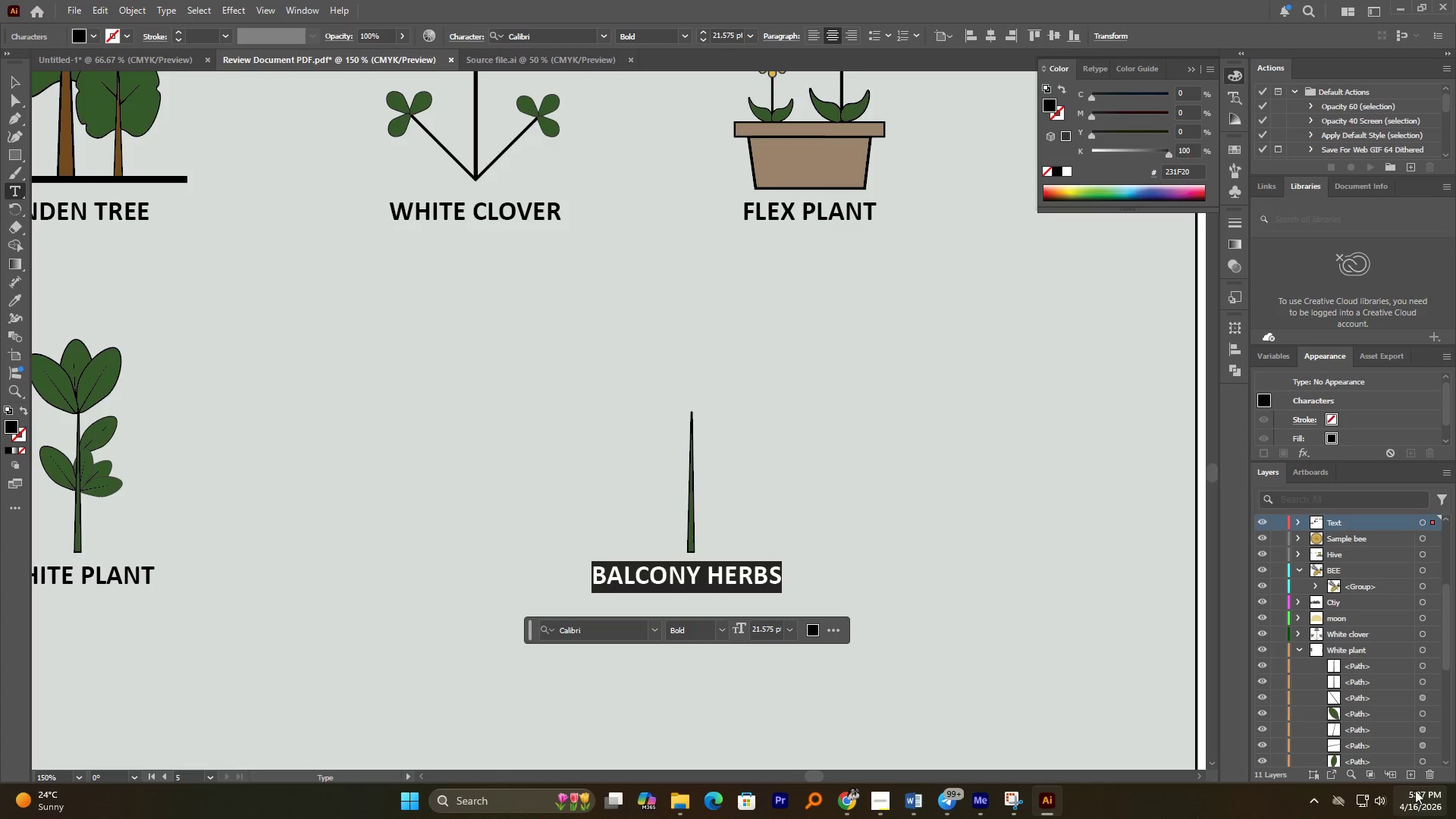 
left_click([1411, 775])
 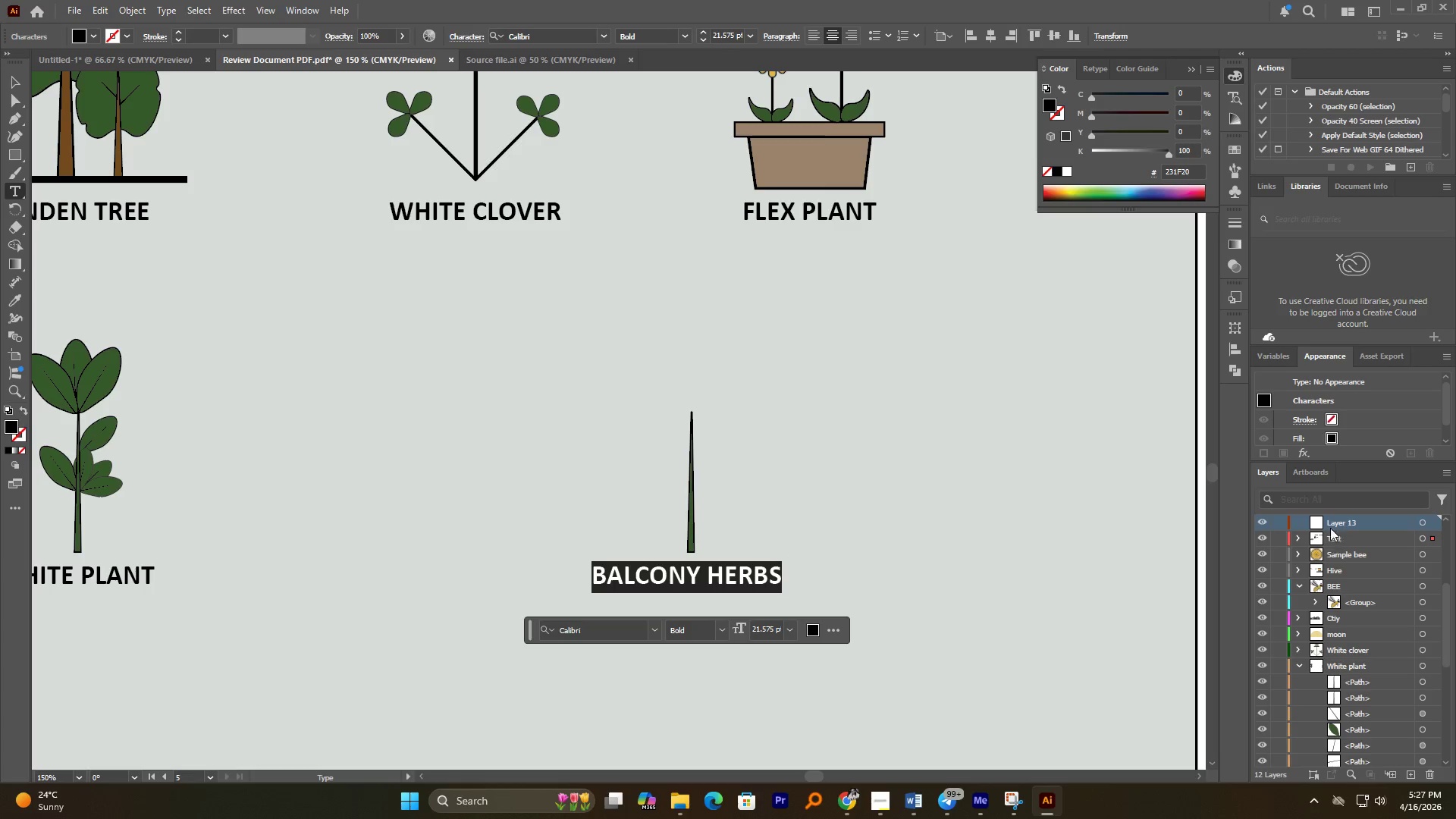 
double_click([1335, 522])
 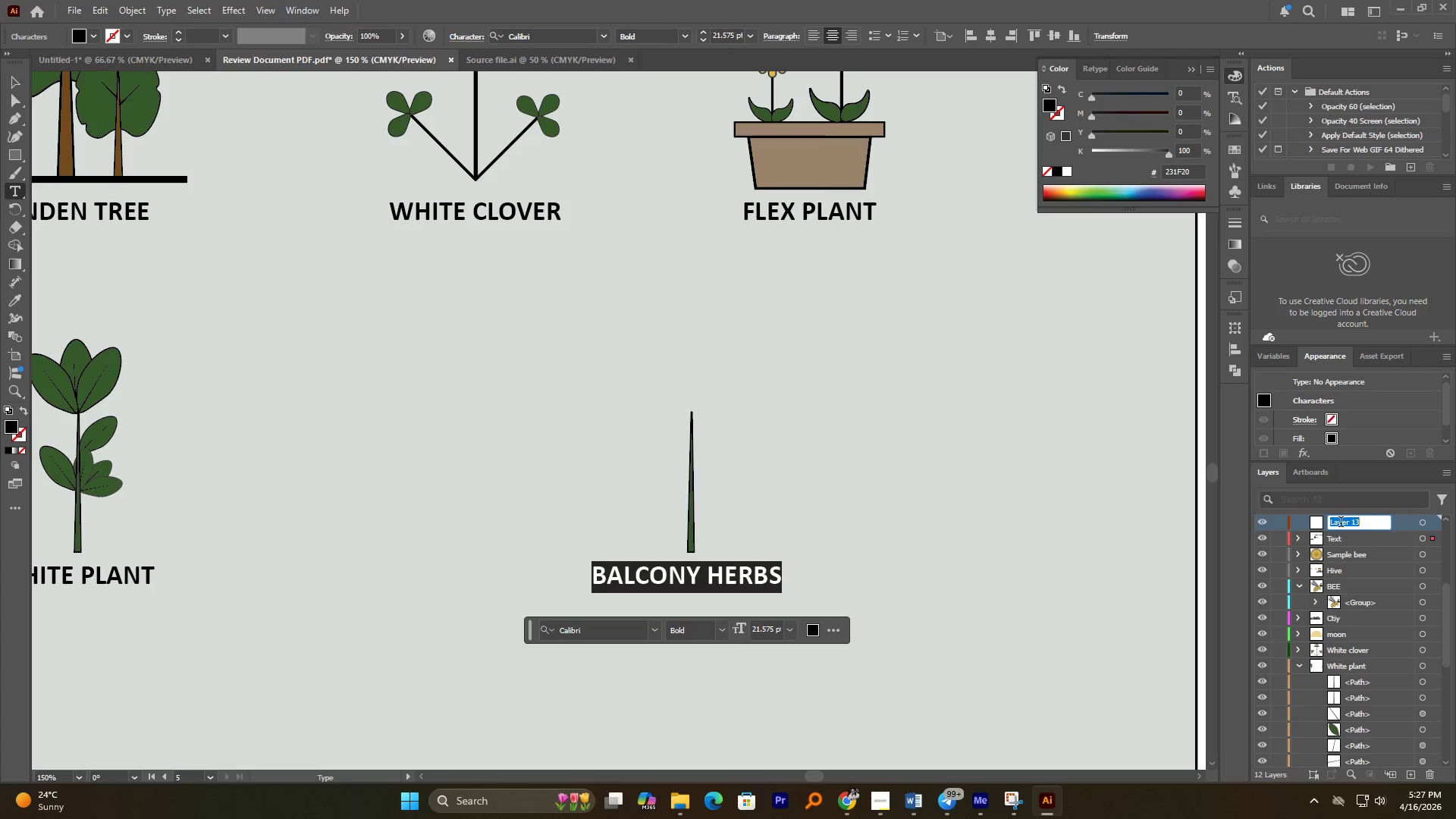 
key(Control+V)
 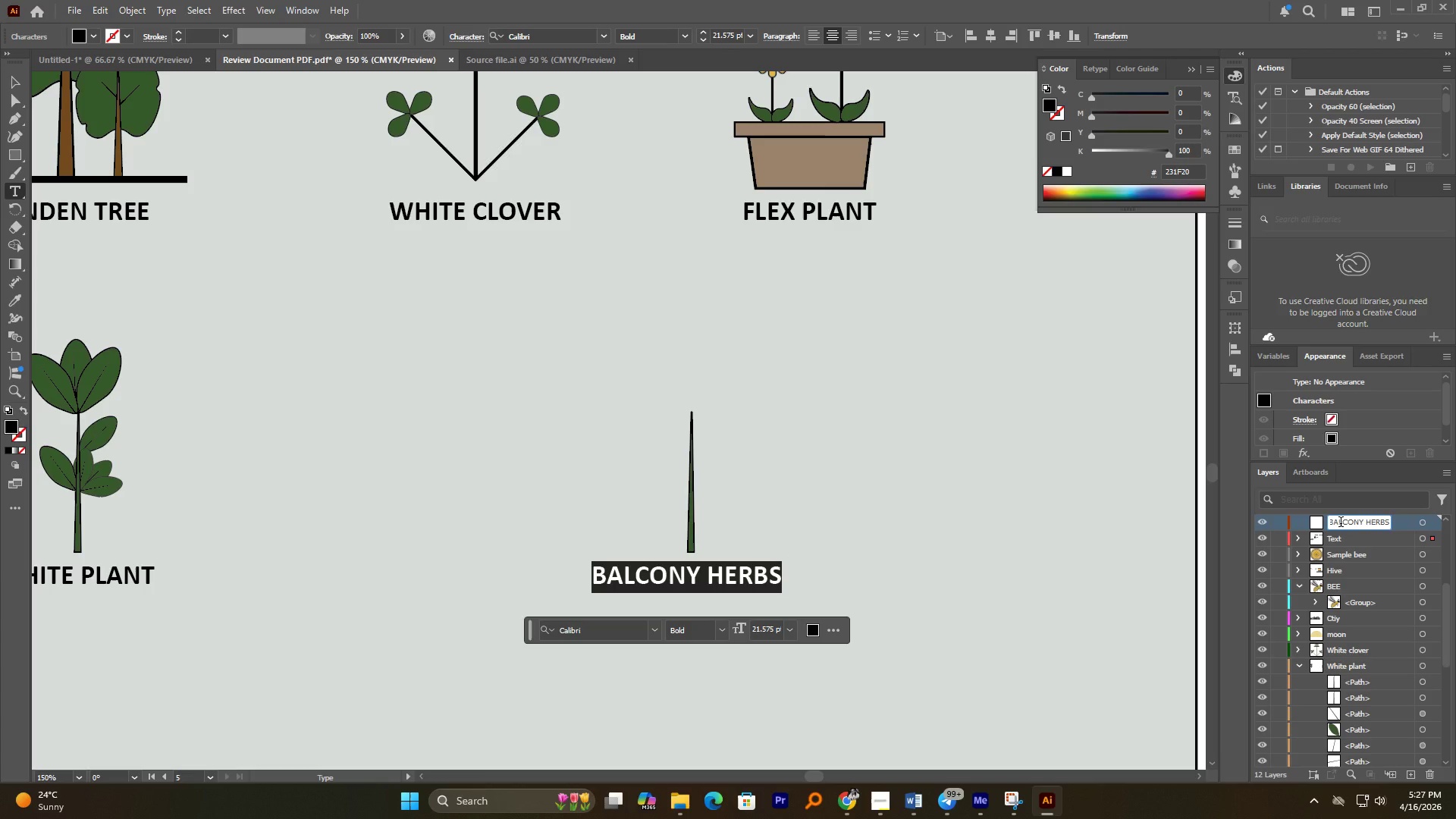 
key(NumpadEnter)
 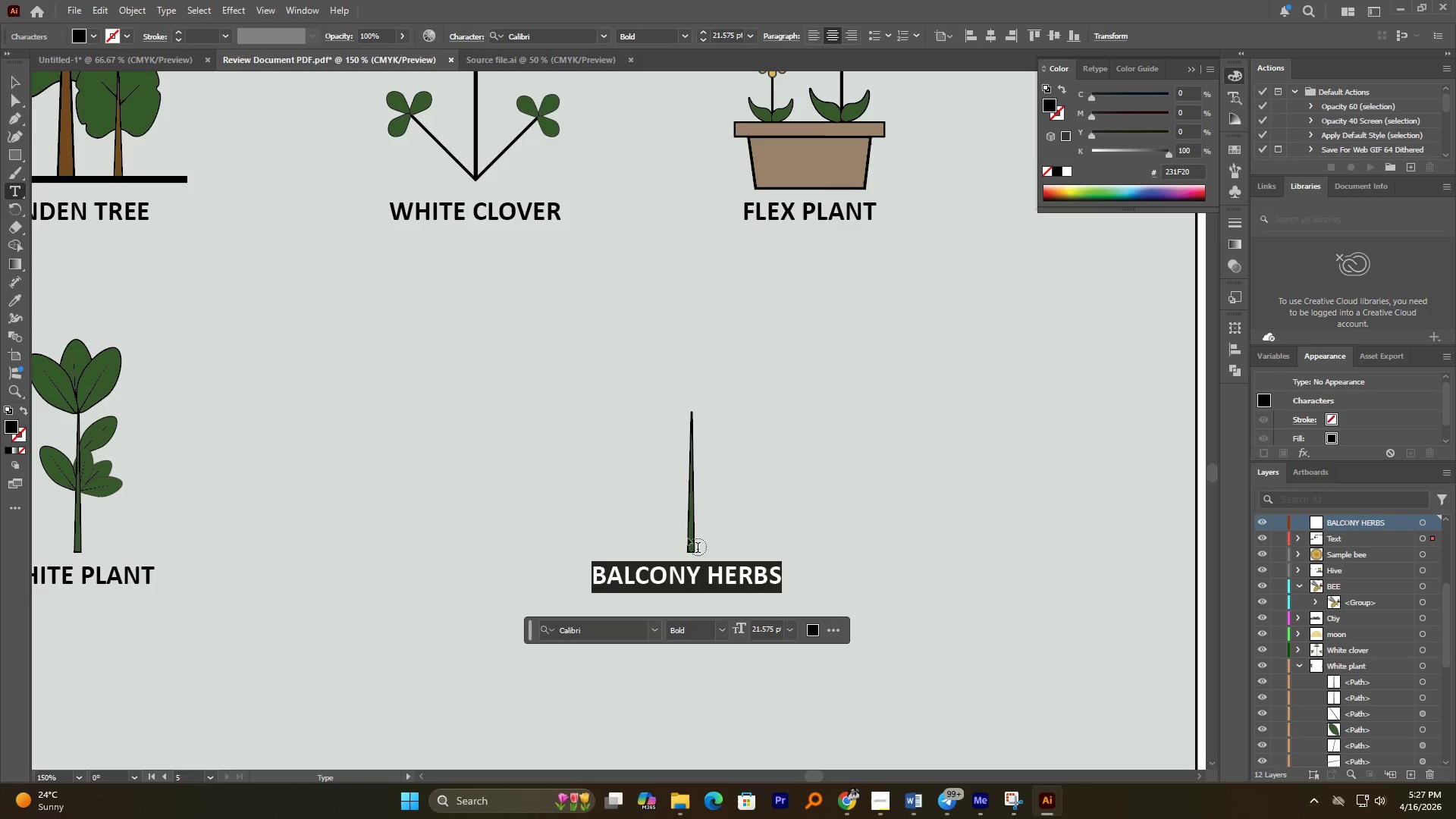 
key(V)
 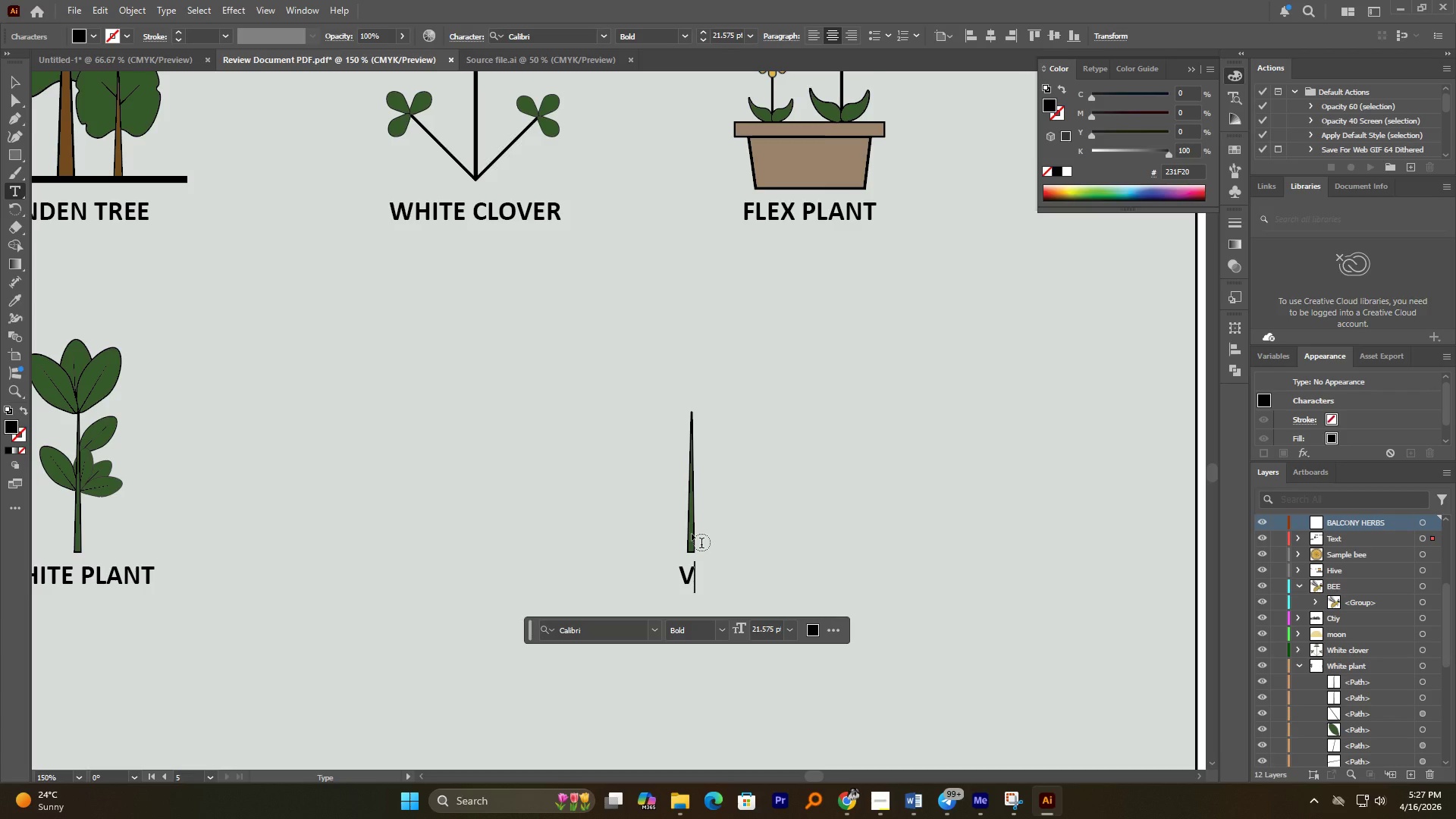 
key(Control+Z)
 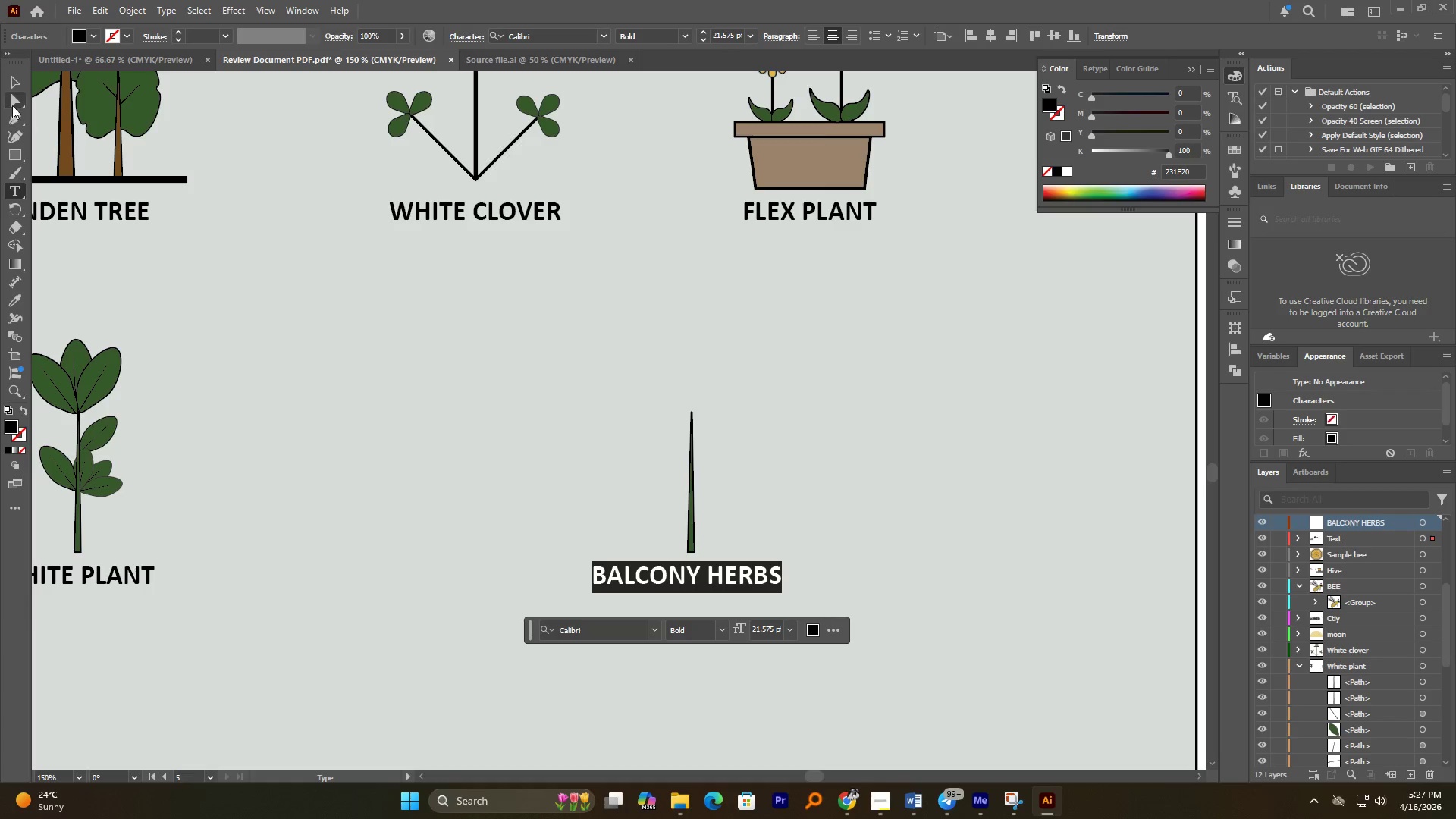 
left_click([13, 82])
 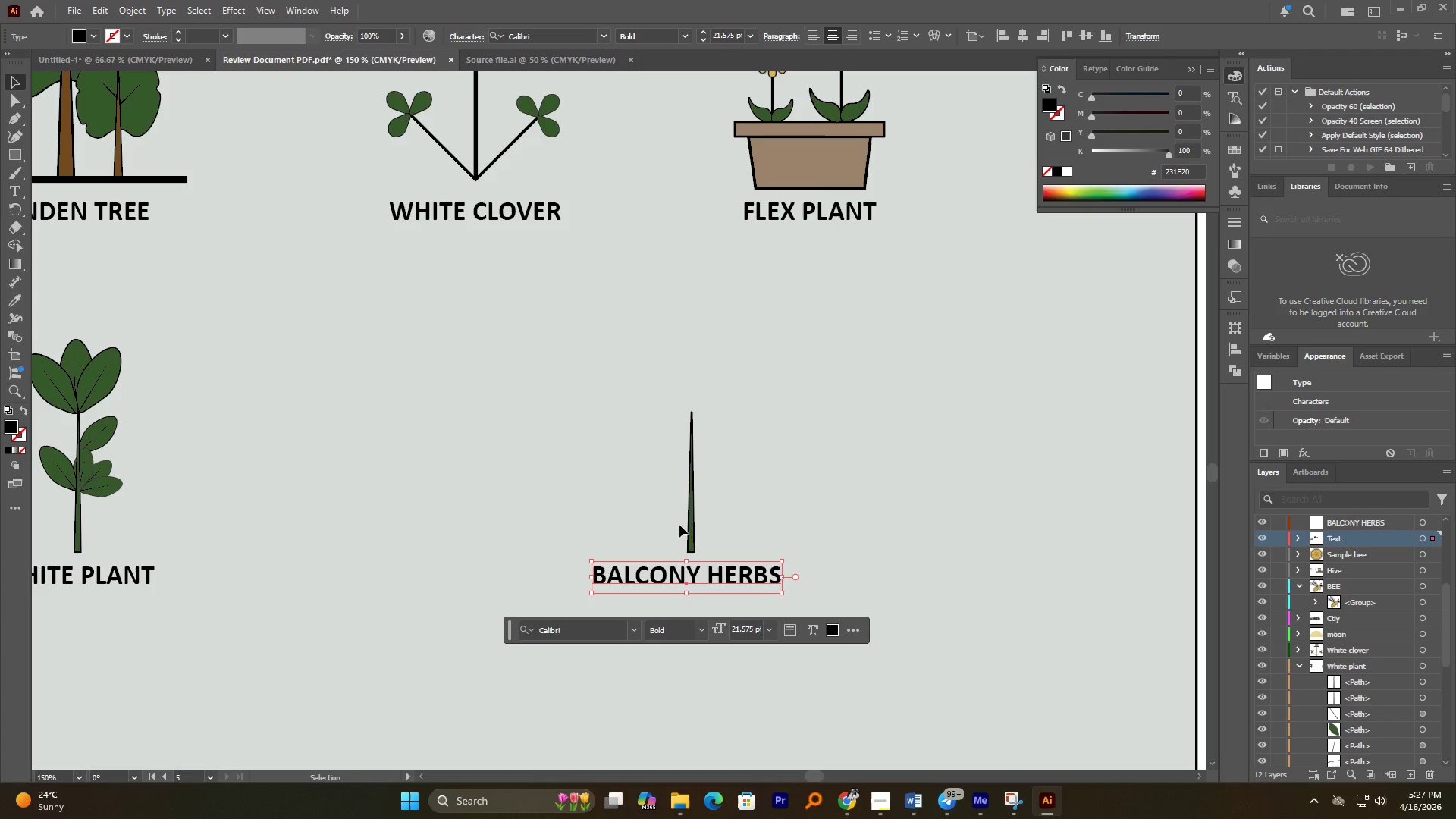 
left_click([692, 518])
 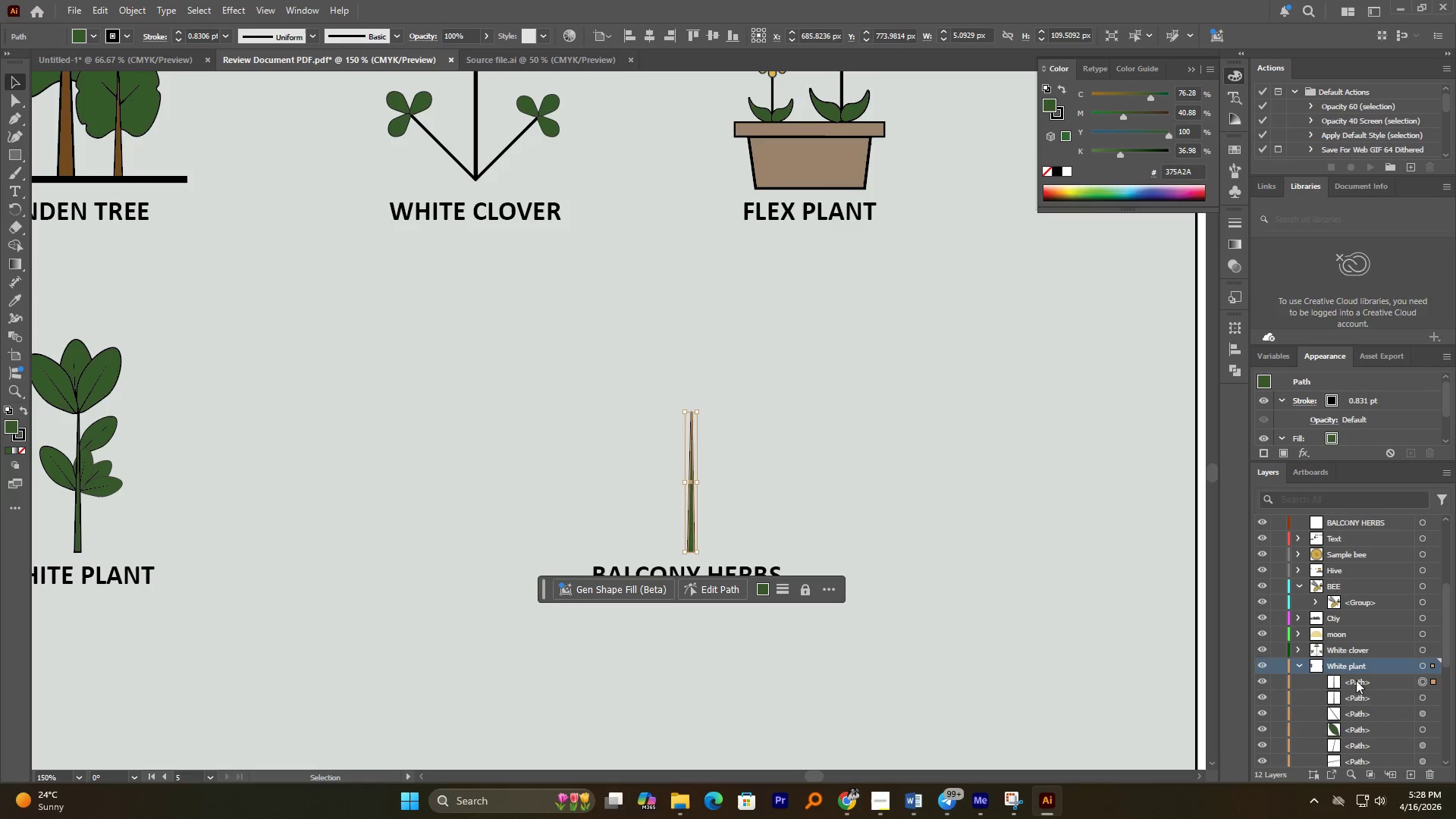 
left_click_drag(start_coordinate=[1364, 681], to_coordinate=[1360, 523])
 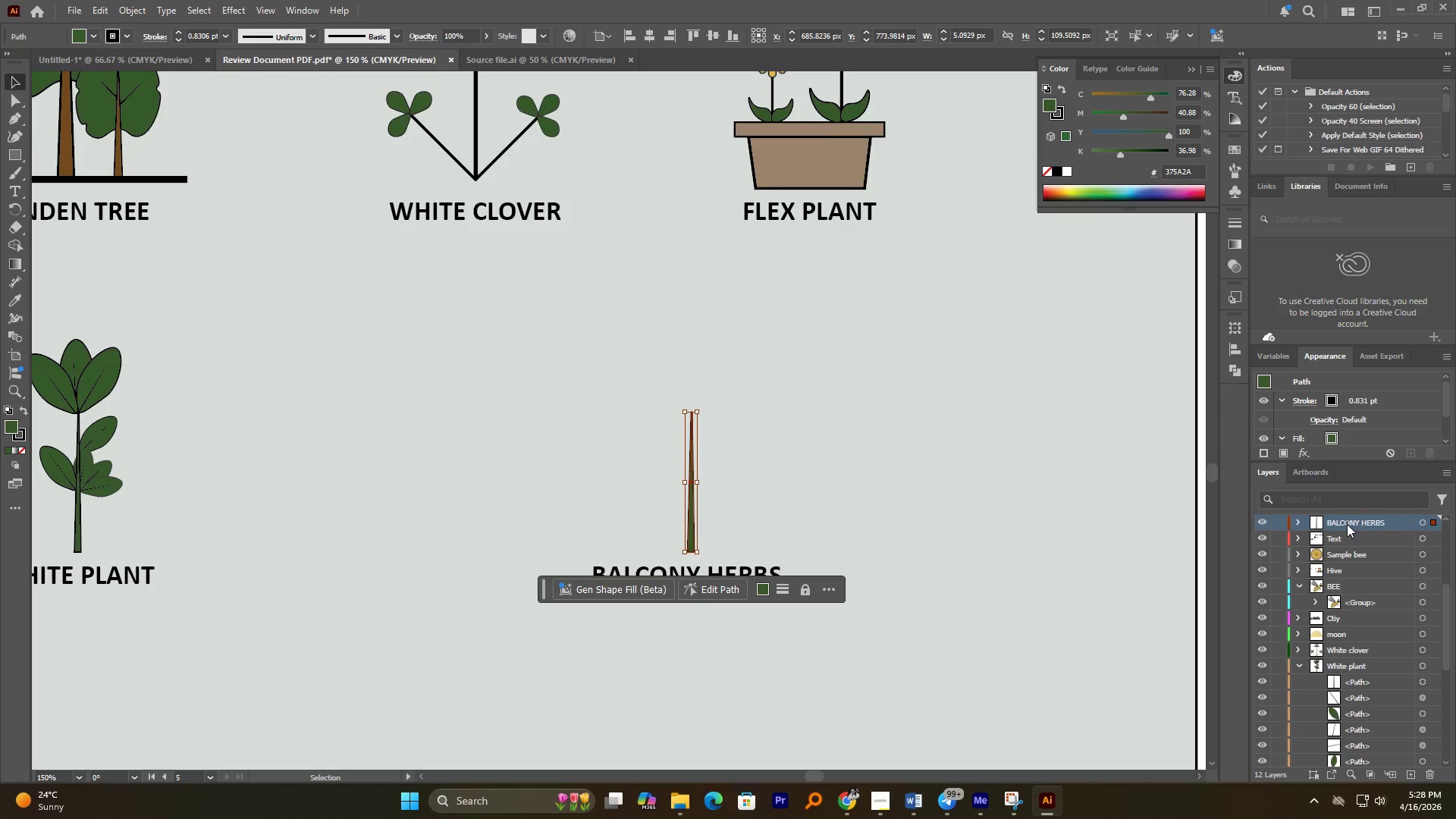 
left_click_drag(start_coordinate=[1347, 524], to_coordinate=[1385, 638])
 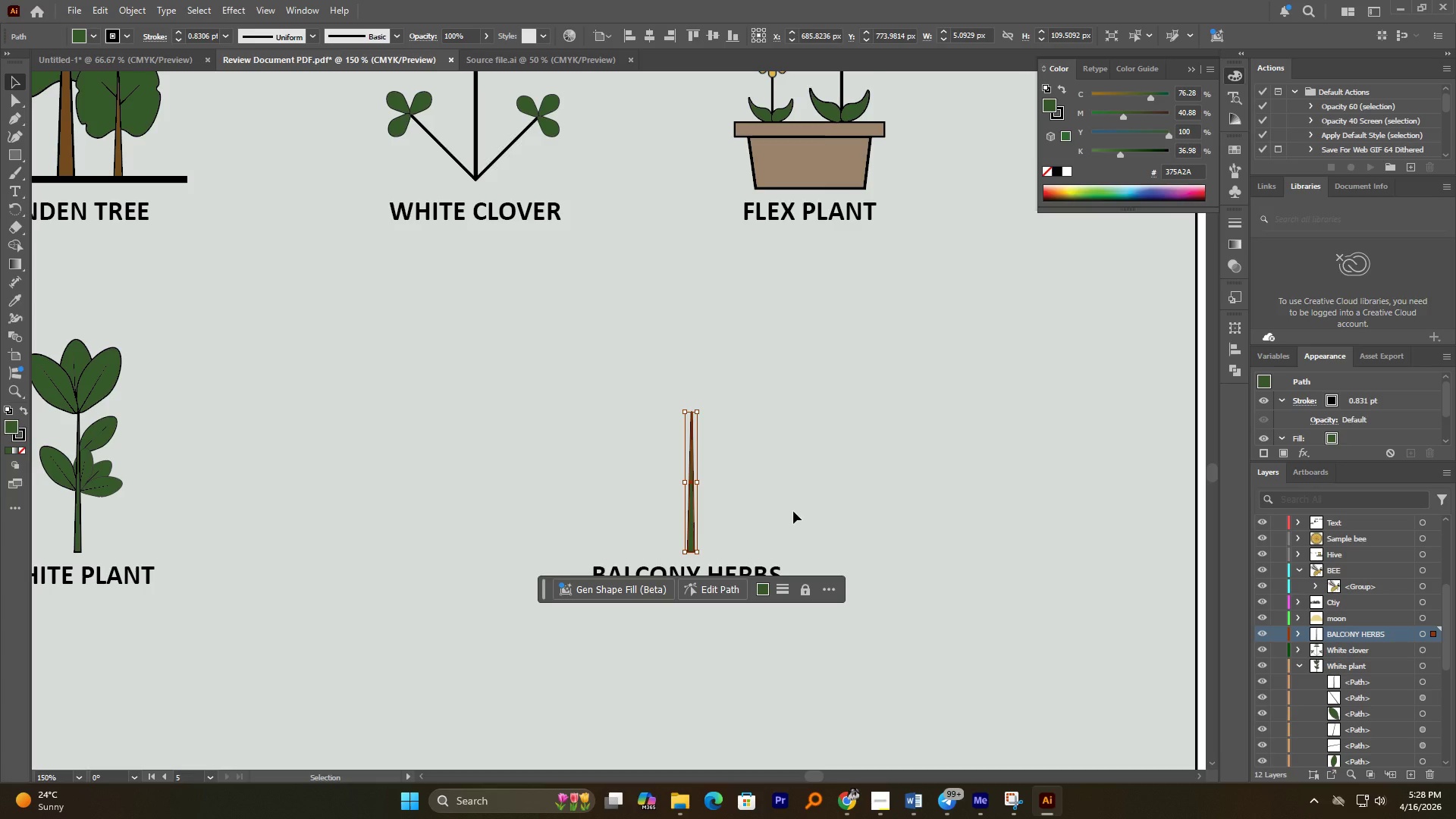 
wait(13.66)
 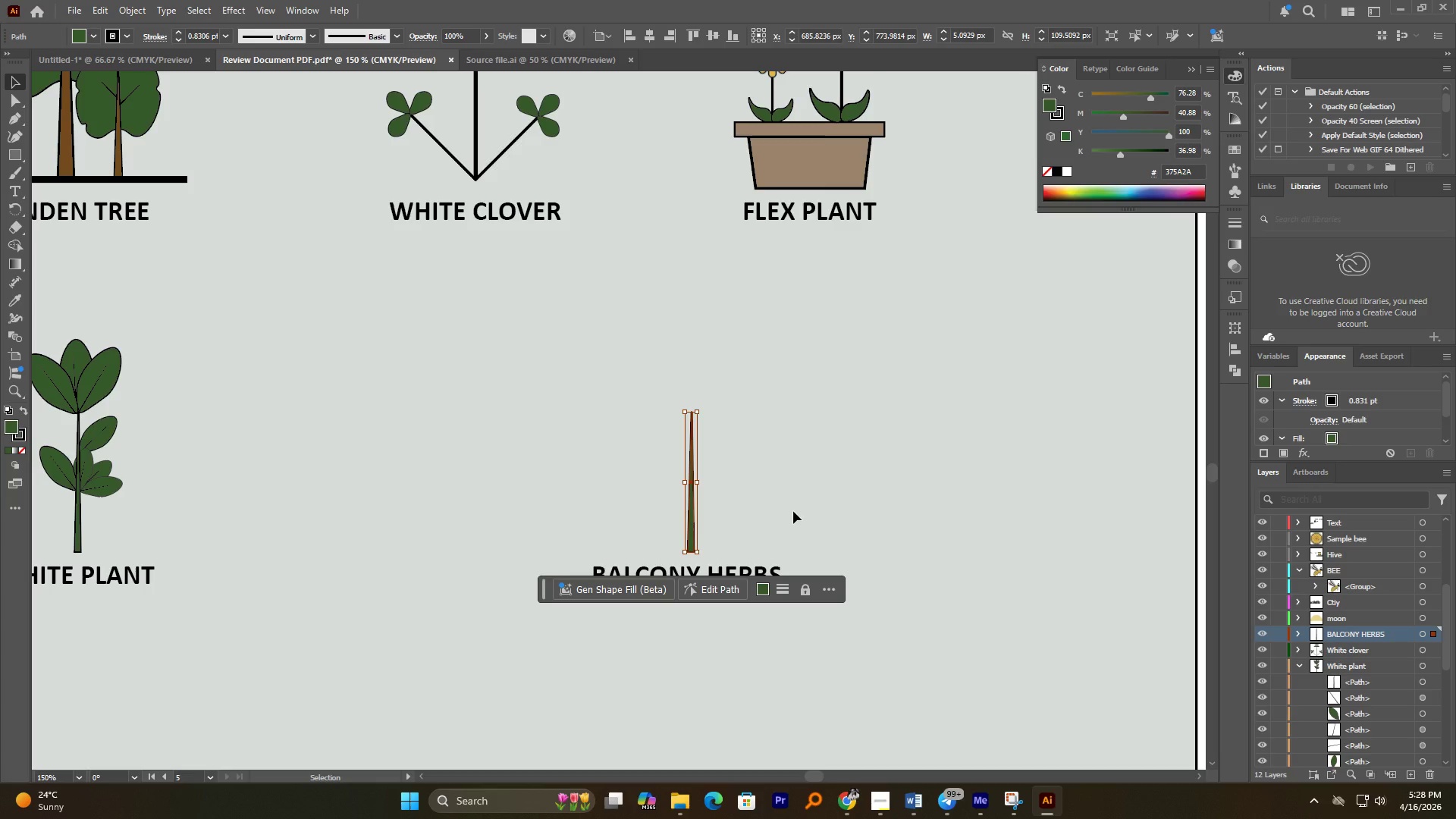 
hold_key(key=AltLeft, duration=11.11)
left_click([548, 133])
 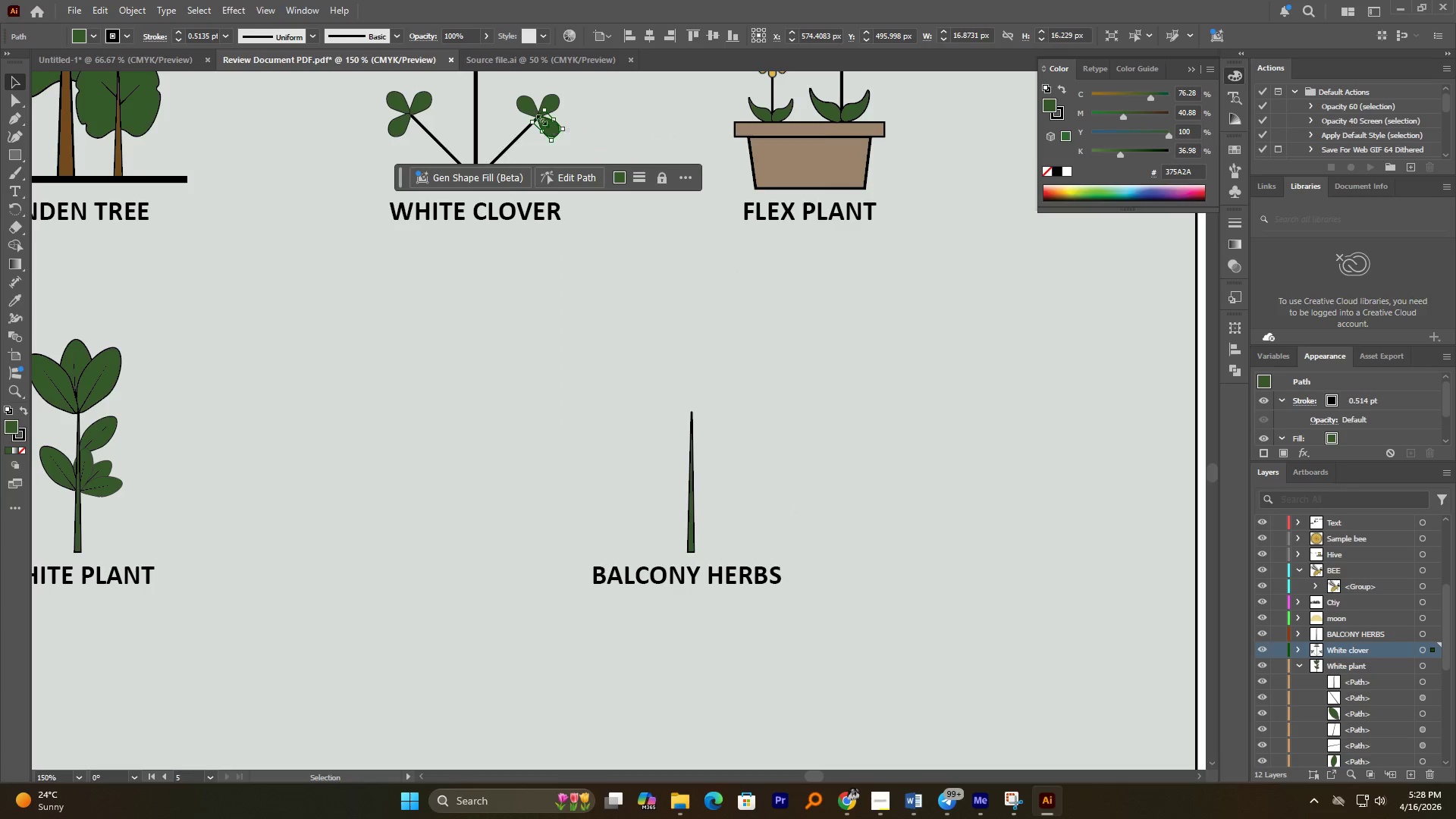 
hold_key(key=ShiftLeft, duration=0.5)
 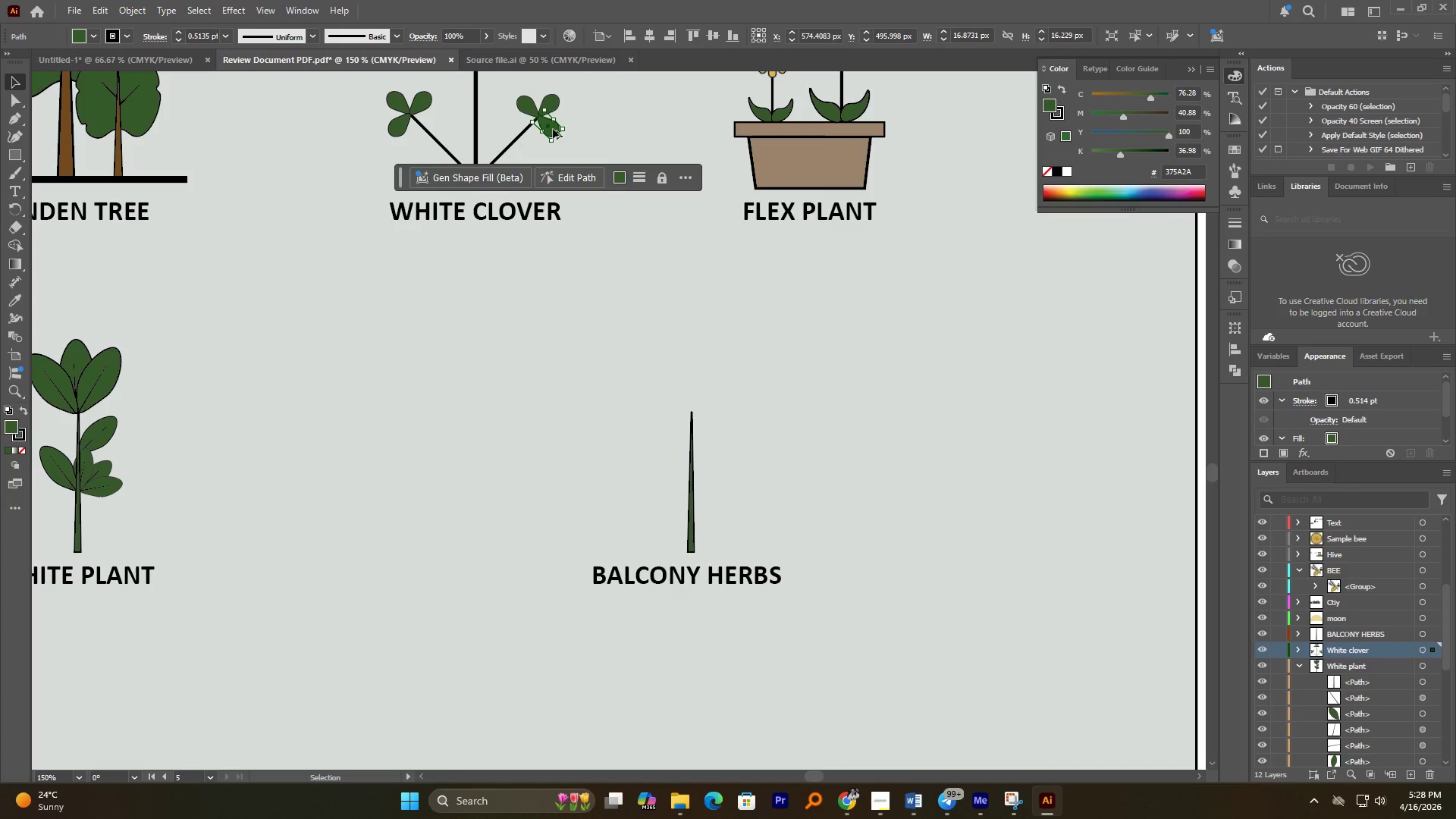 
left_click_drag(start_coordinate=[553, 129], to_coordinate=[712, 557])
 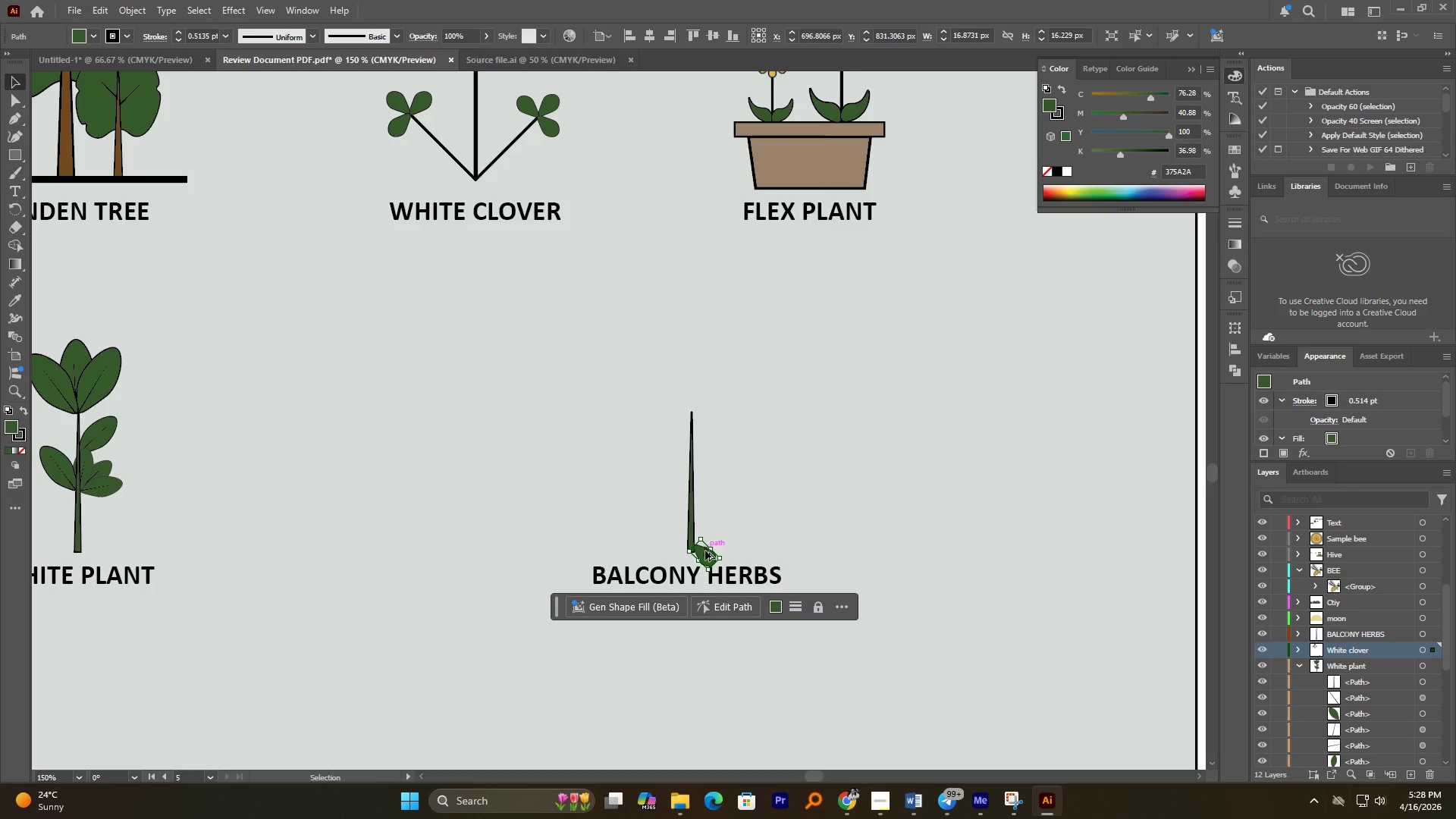 
scroll: coordinate [1366, 685], scroll_direction: up, amount: 4.0
 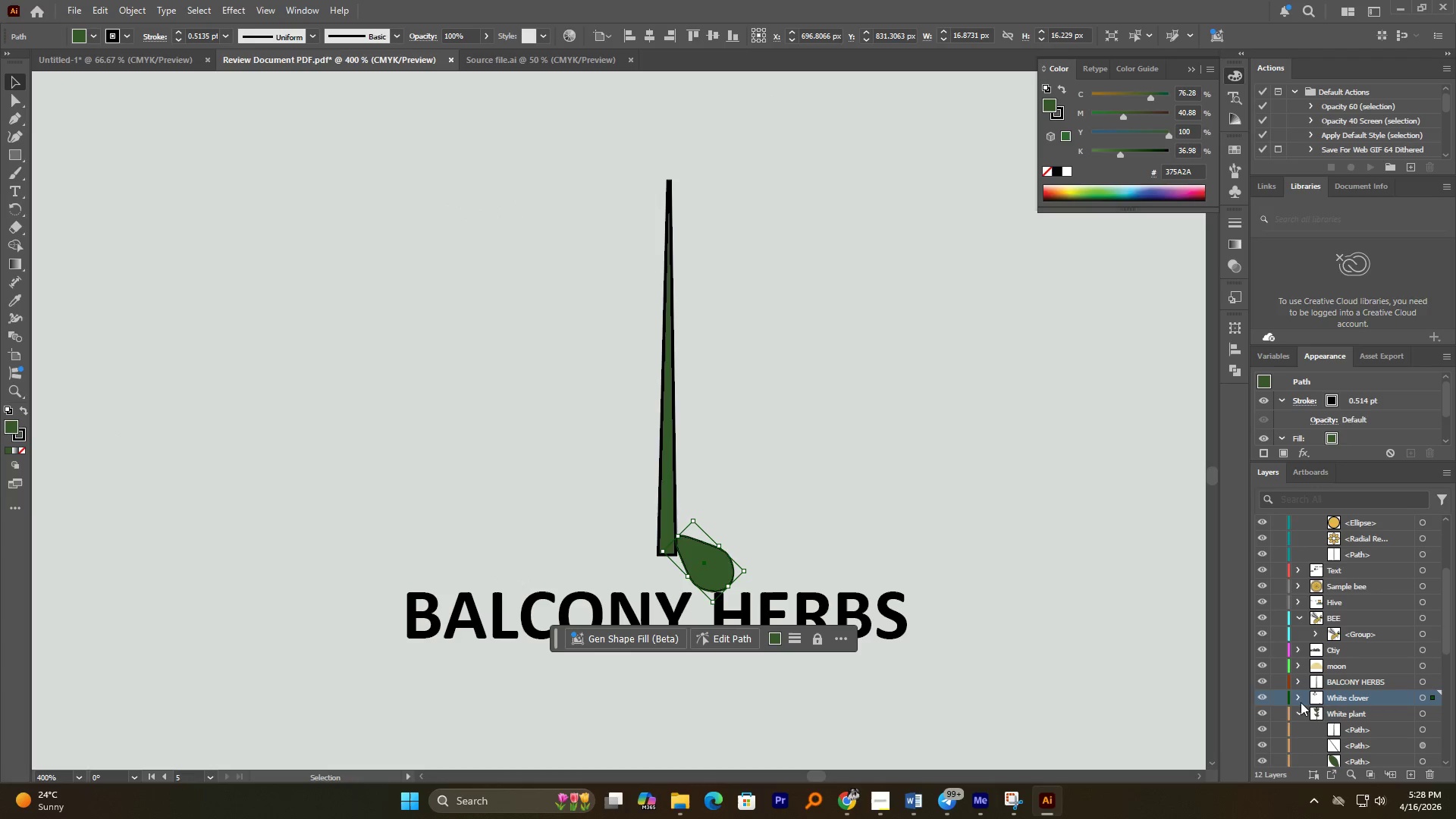 
left_click([1295, 696])
 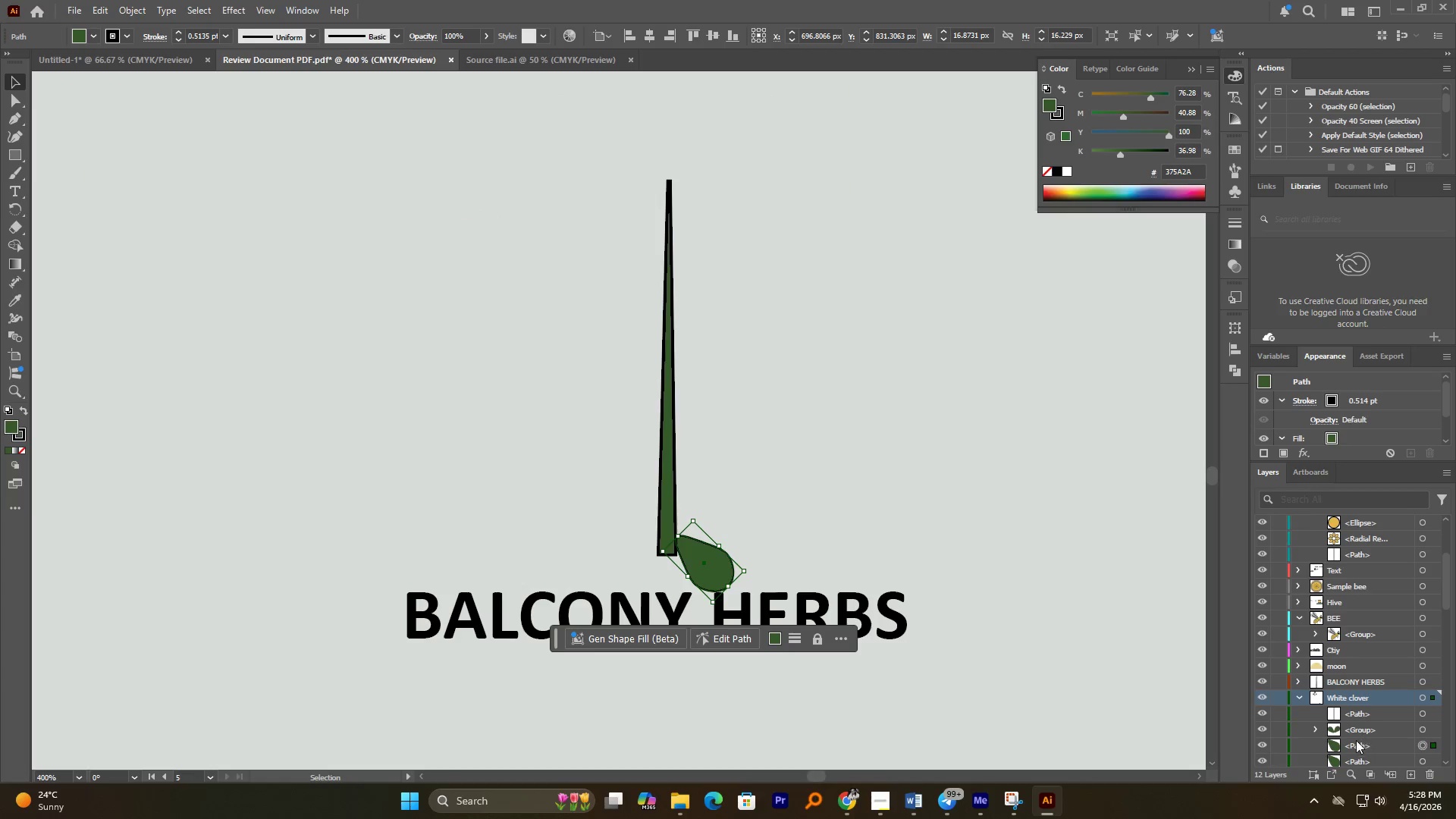 
left_click_drag(start_coordinate=[1354, 745], to_coordinate=[1367, 682])
 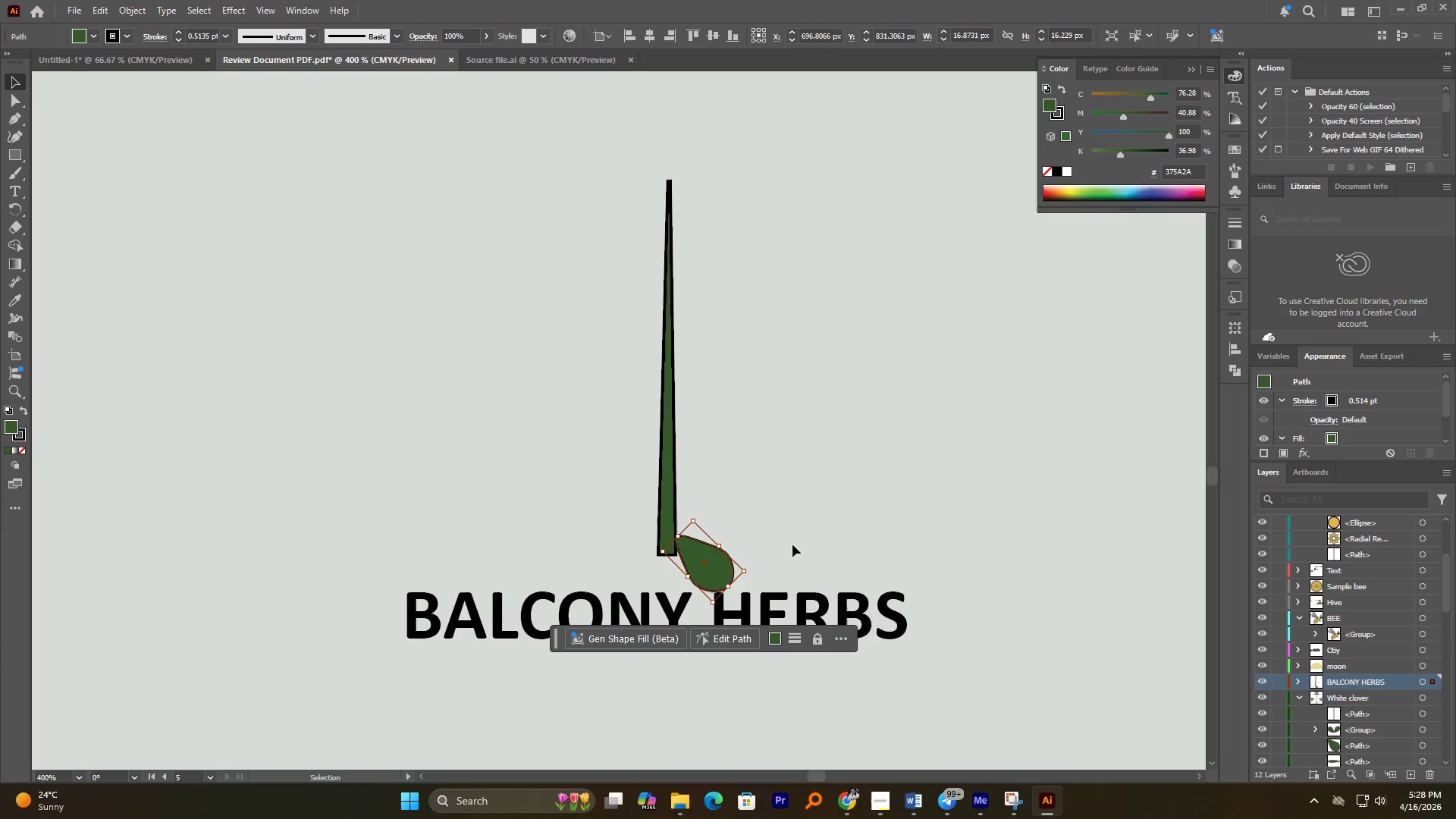 
hold_key(key=AltLeft, duration=0.52)
scroll: coordinate [758, 547], scroll_direction: up, amount: 2.0
 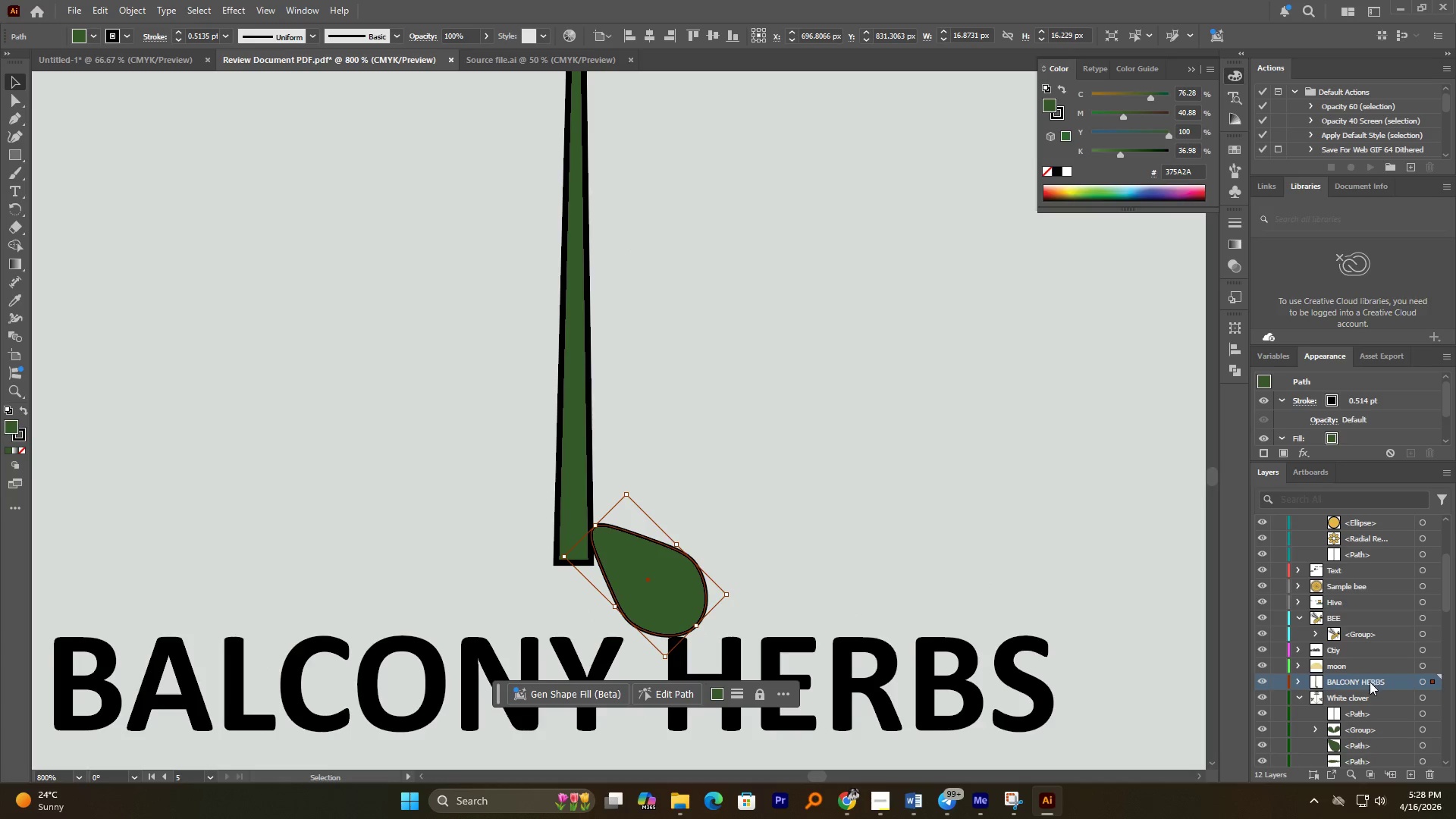 
left_click([1367, 681])
 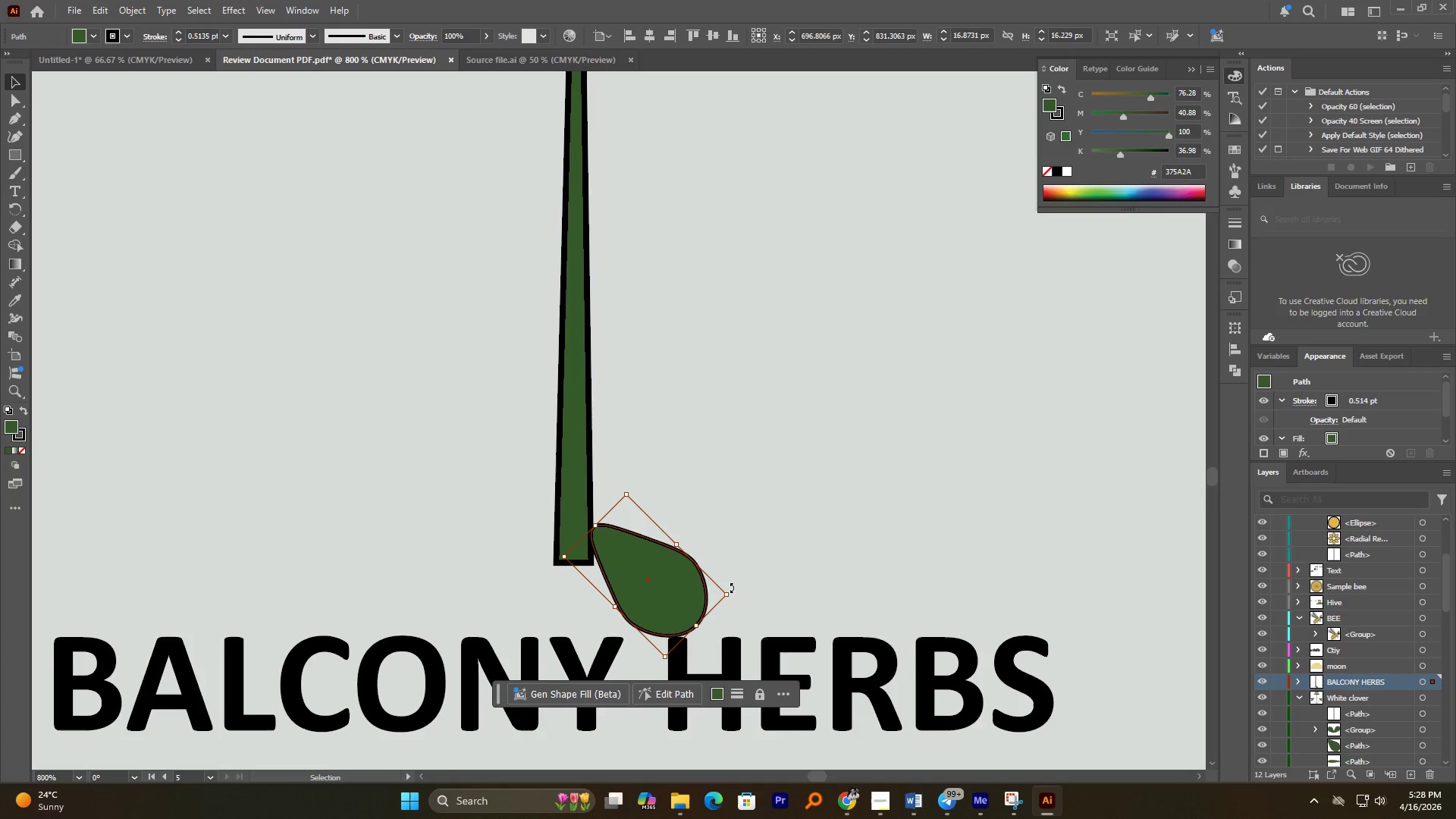 
left_click_drag(start_coordinate=[734, 588], to_coordinate=[667, 452])
 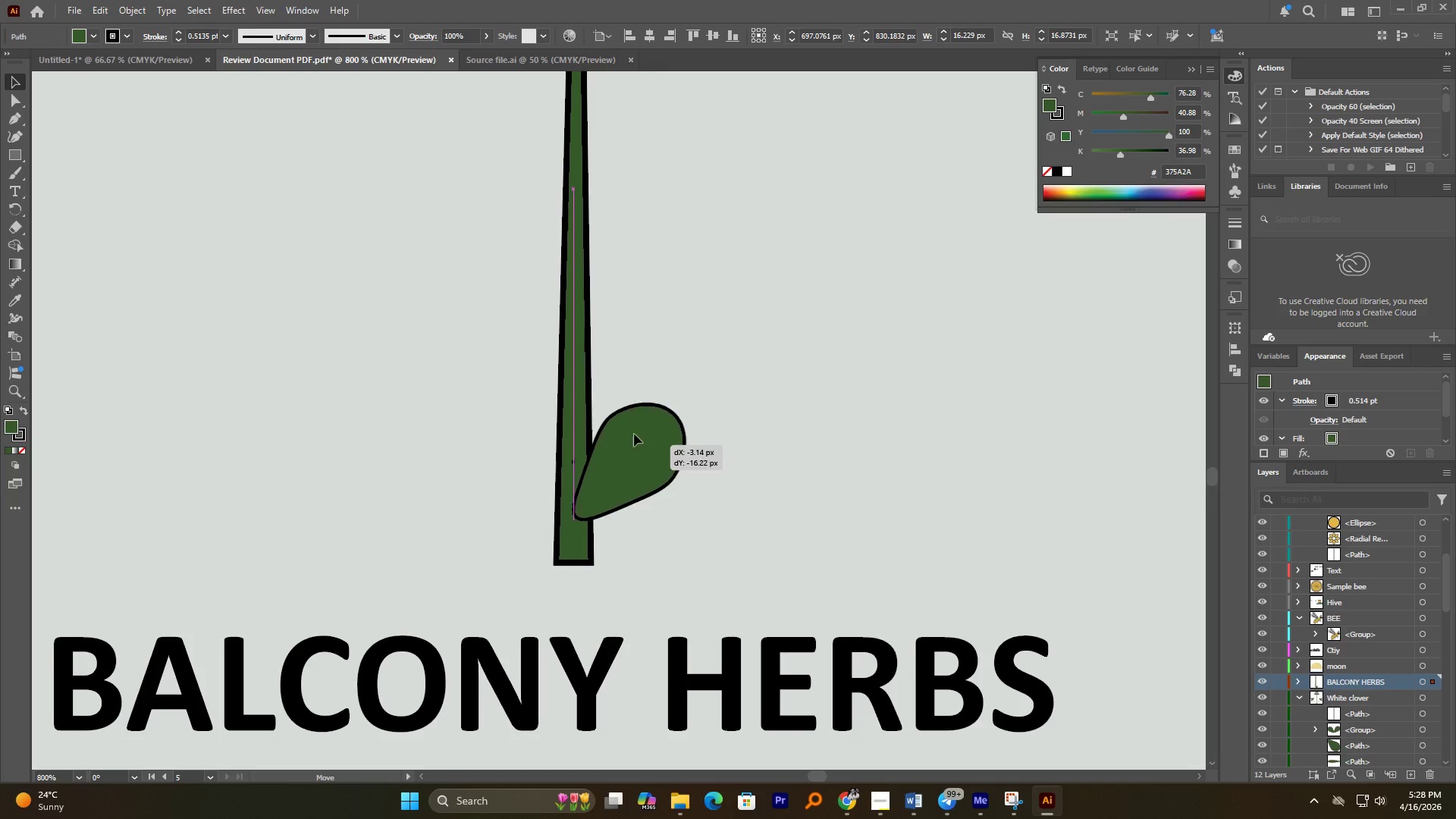 
hold_key(key=ShiftLeft, duration=0.44)
 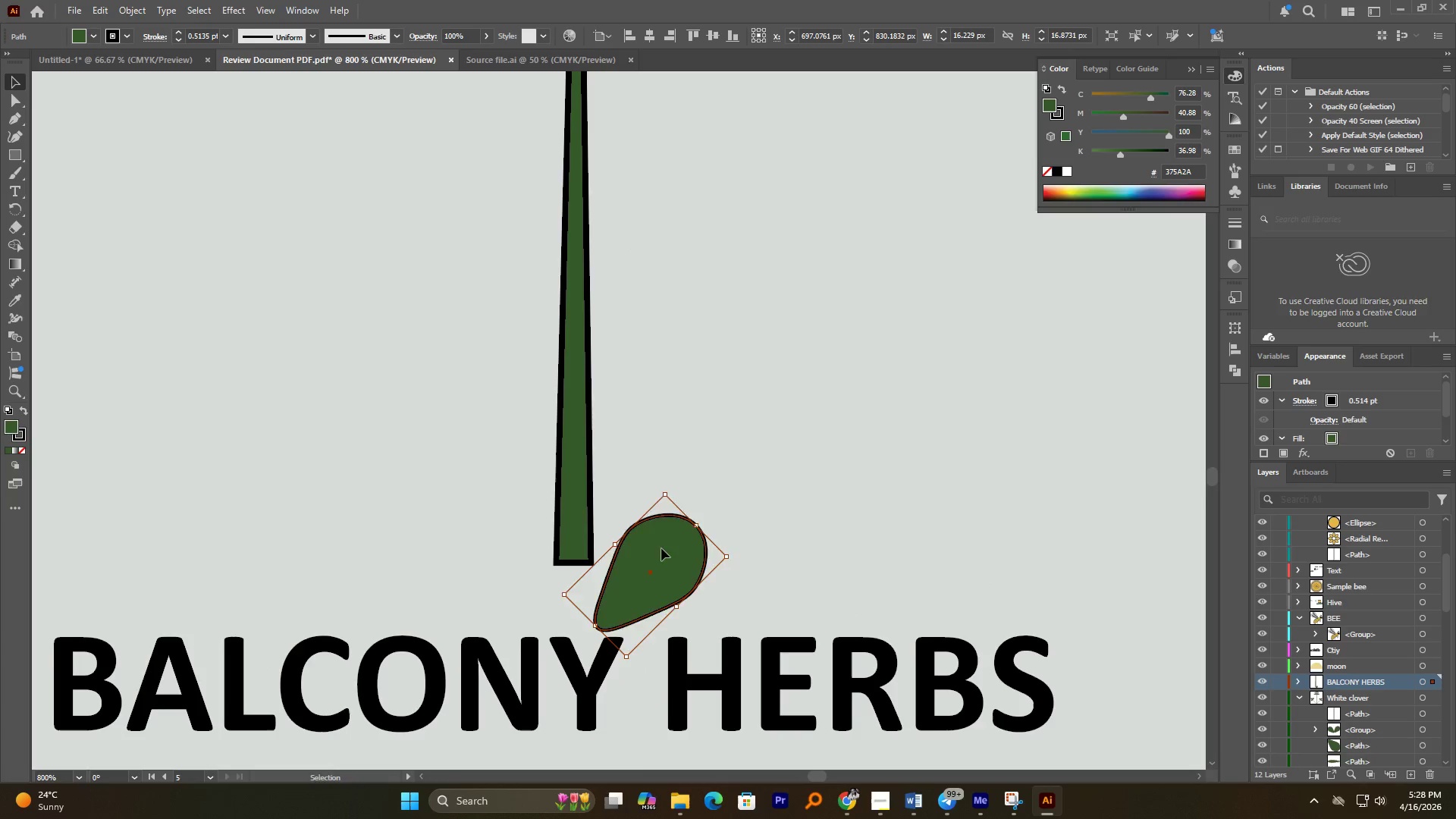 
left_click_drag(start_coordinate=[661, 556], to_coordinate=[650, 396])
 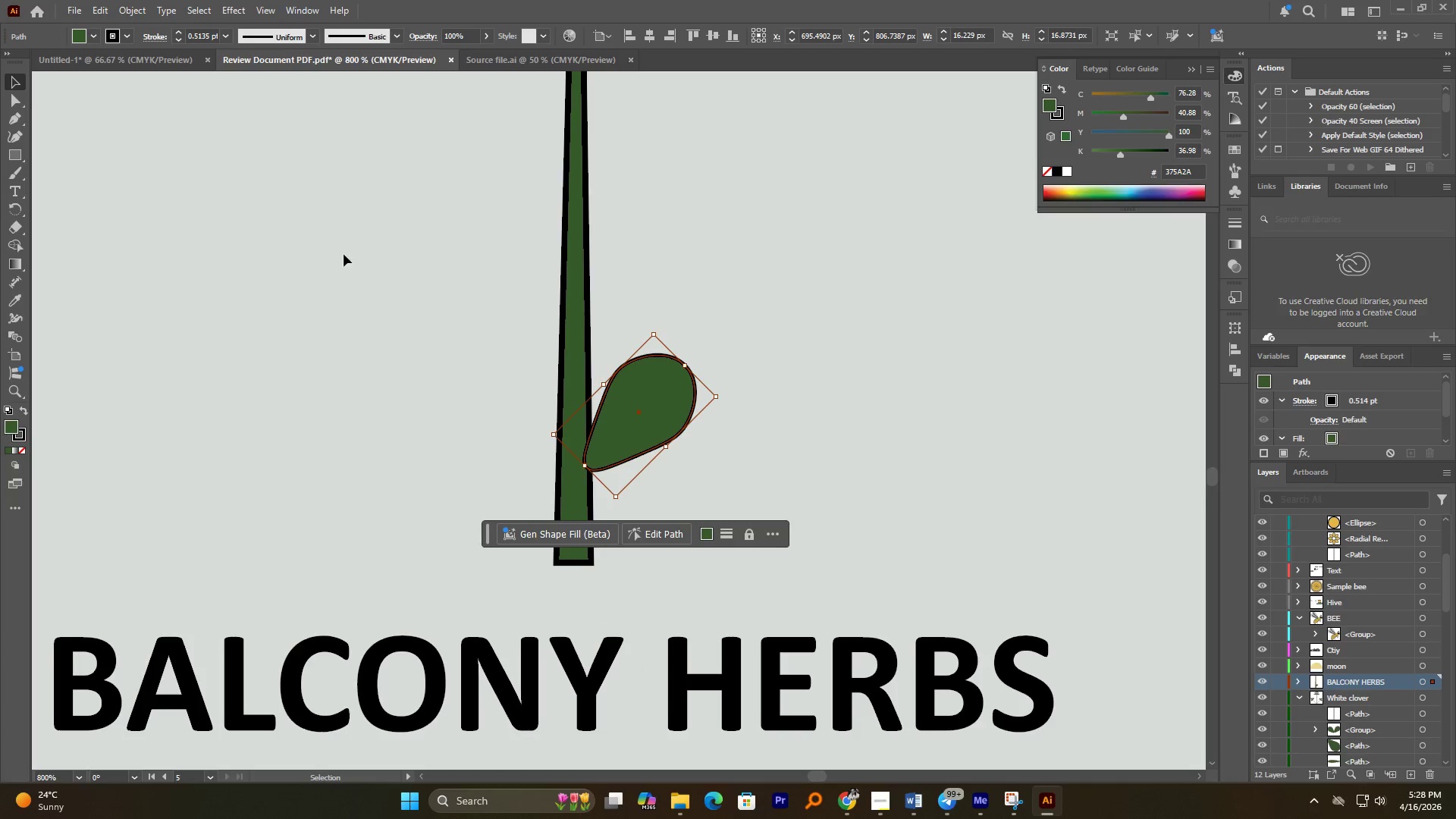 
left_click([18, 130])
 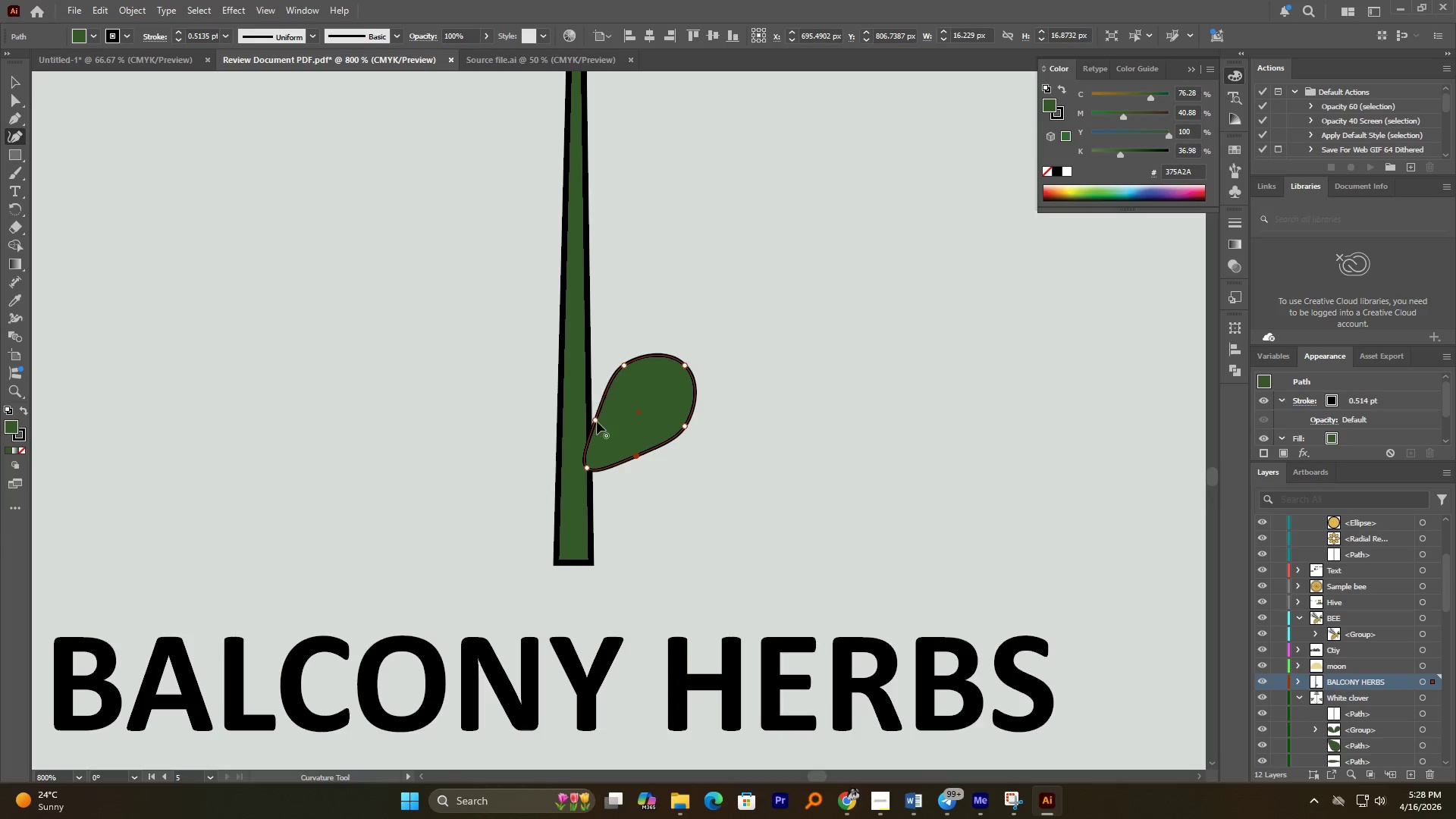 
left_click_drag(start_coordinate=[597, 419], to_coordinate=[610, 431])
 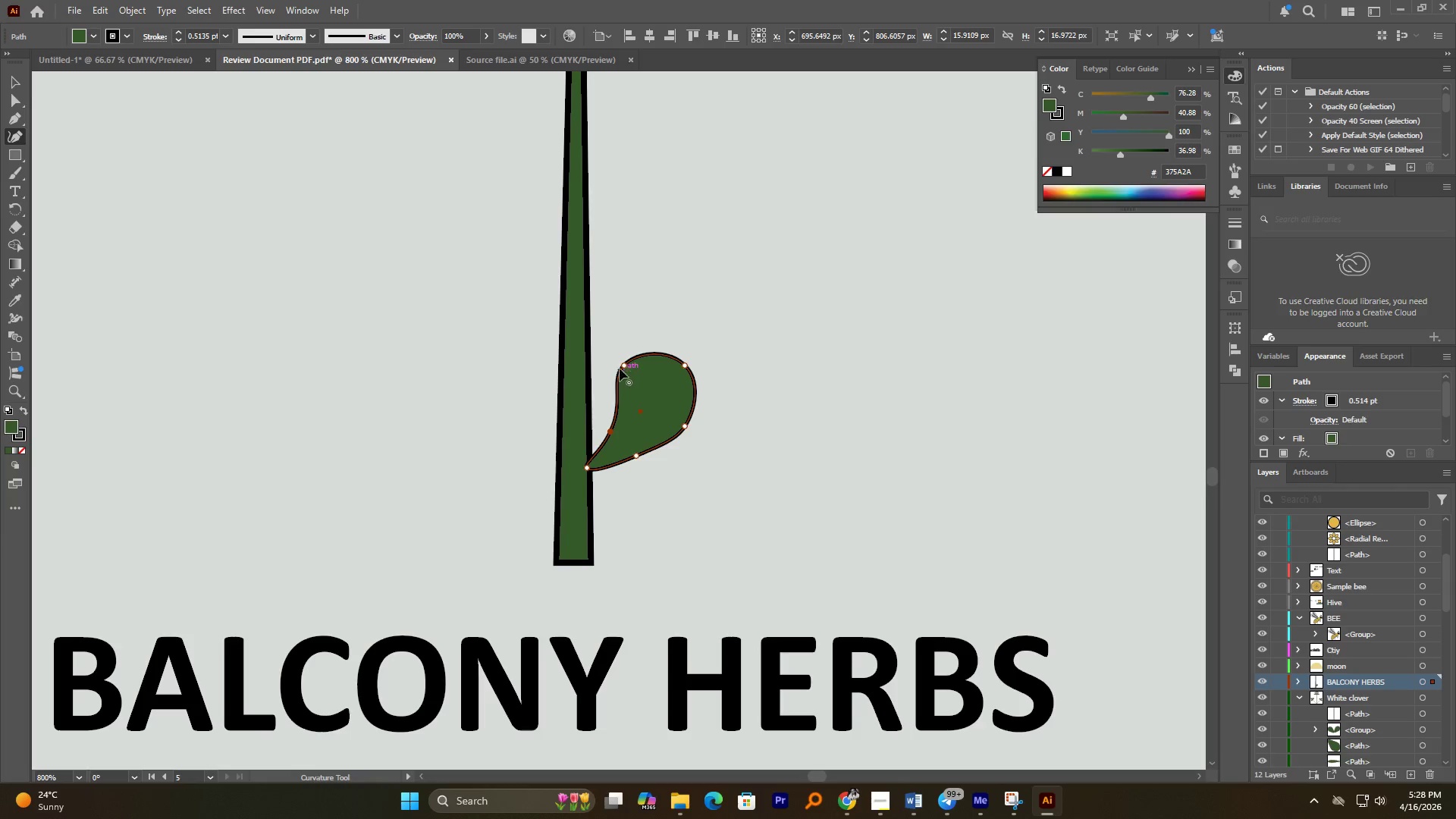 
left_click_drag(start_coordinate=[620, 366], to_coordinate=[647, 408])
 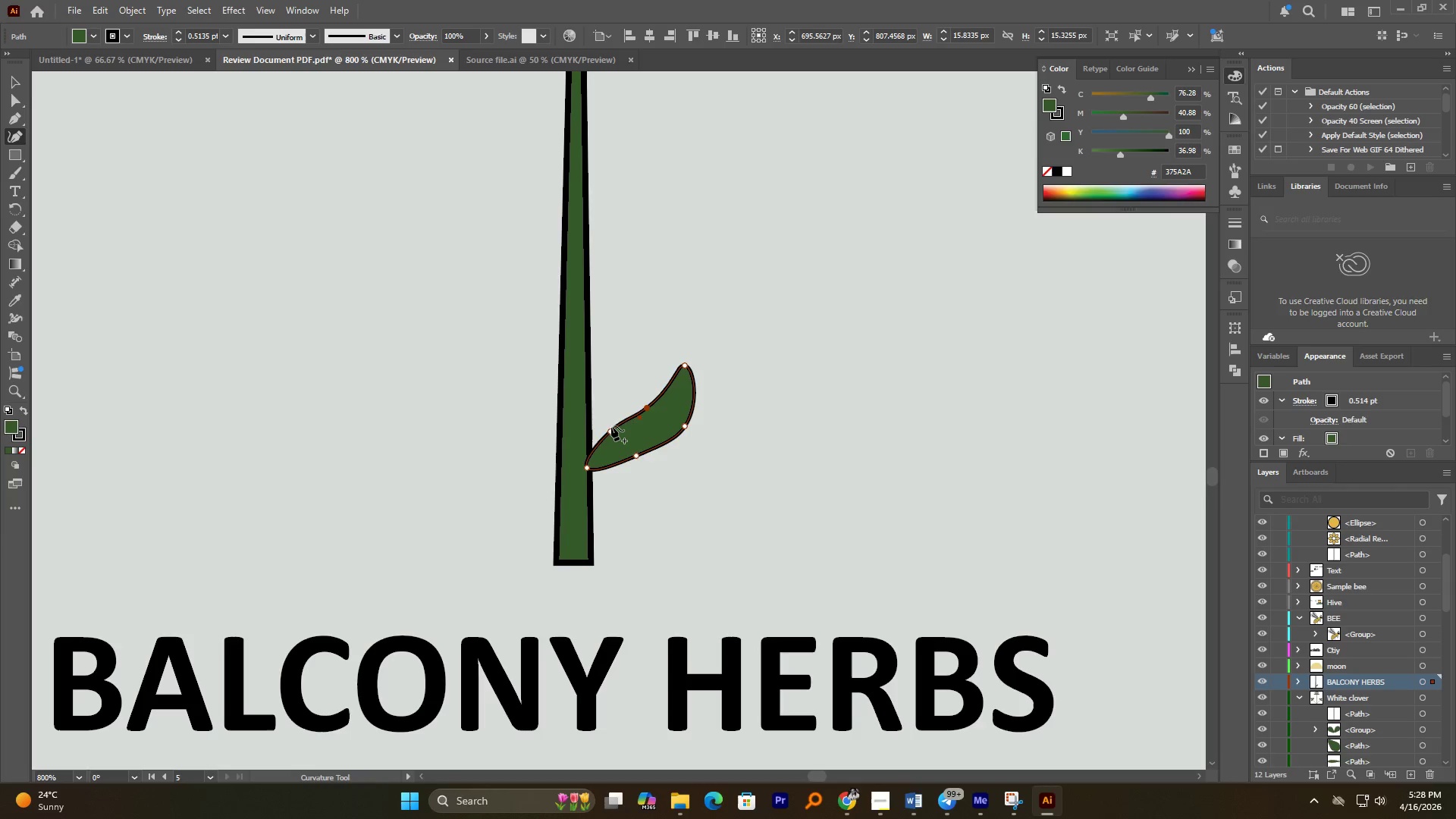 
left_click_drag(start_coordinate=[610, 426], to_coordinate=[621, 436])
 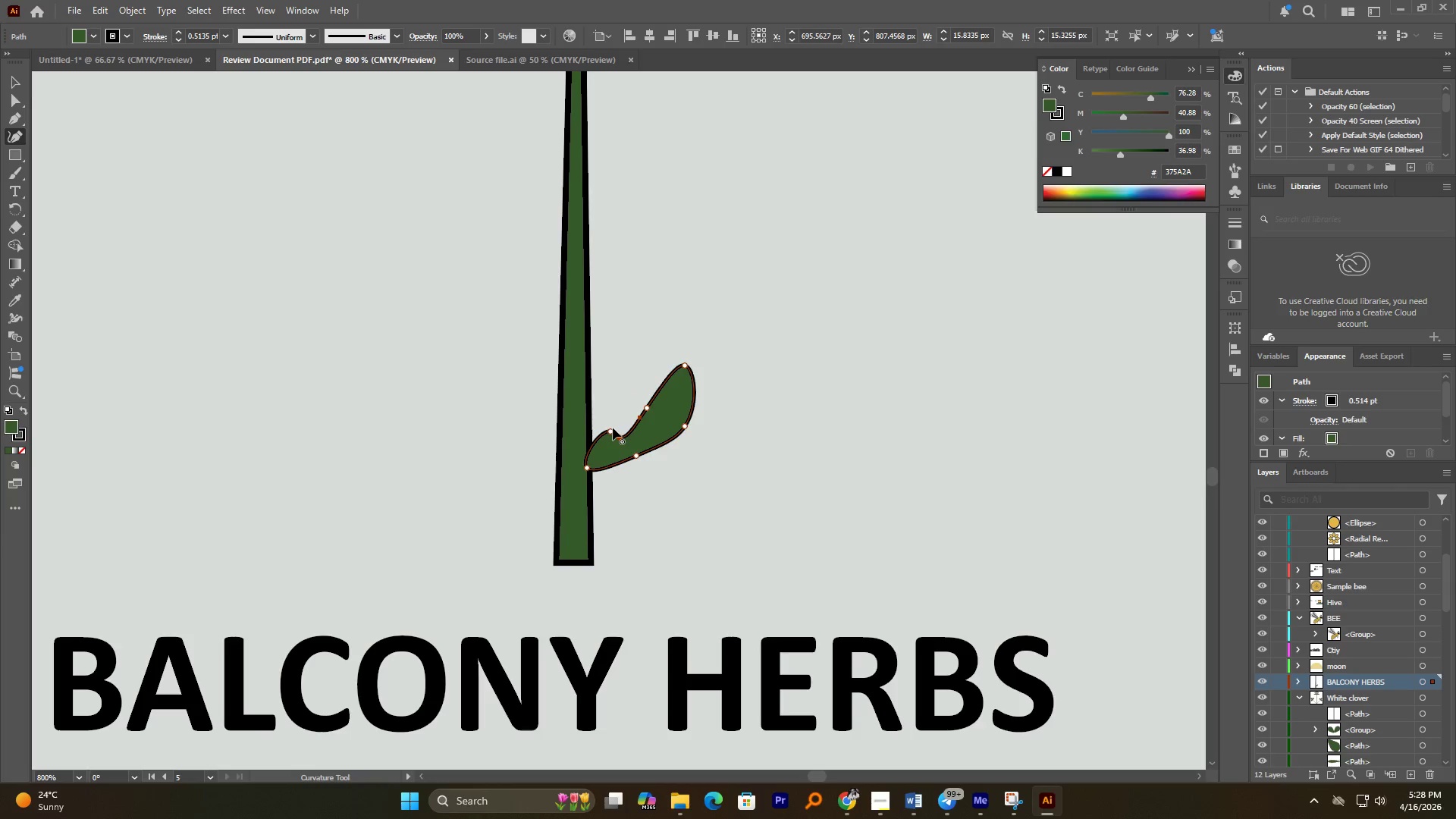 
key(Control+Z)
 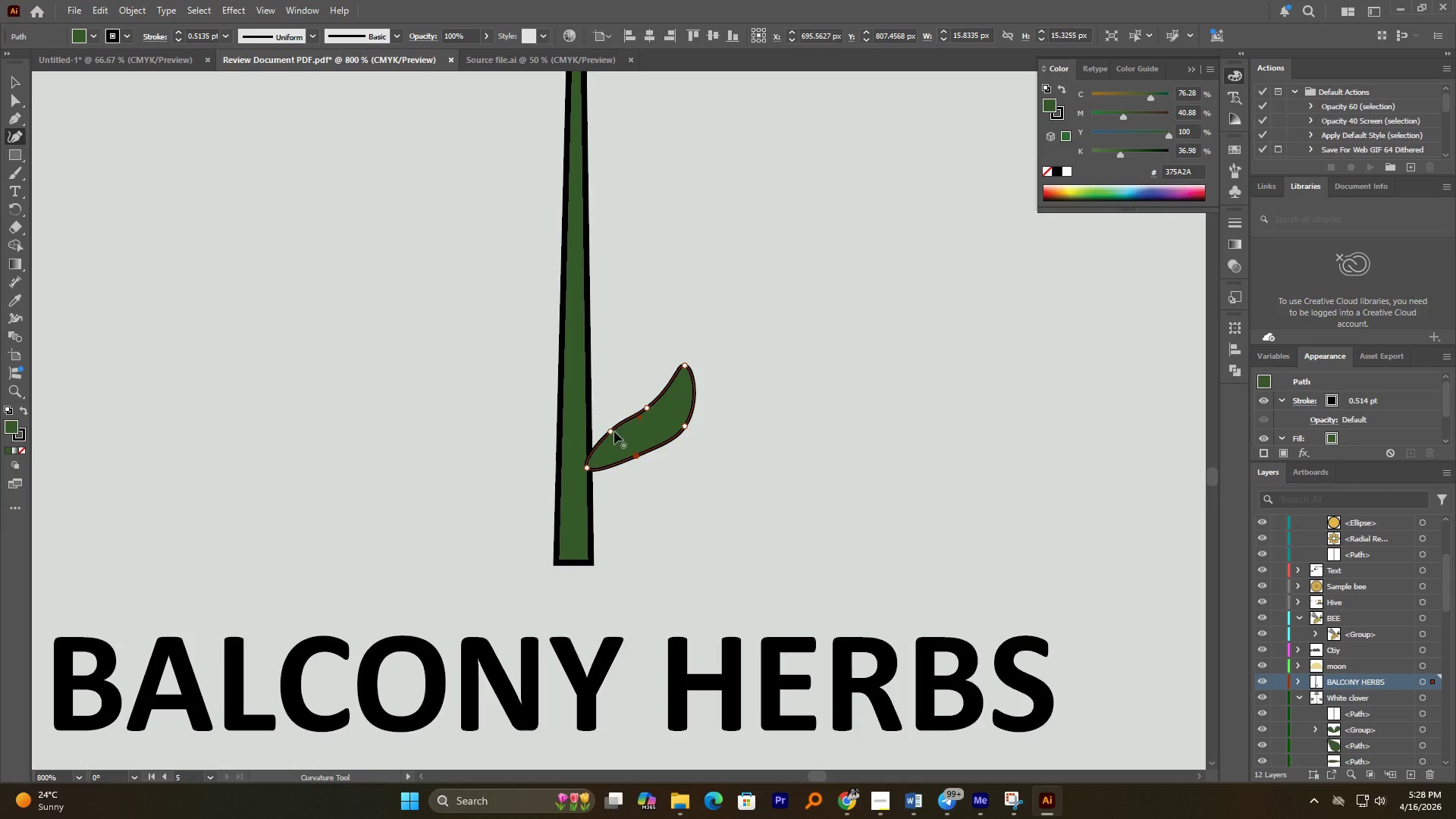 
left_click_drag(start_coordinate=[613, 431], to_coordinate=[619, 435])
 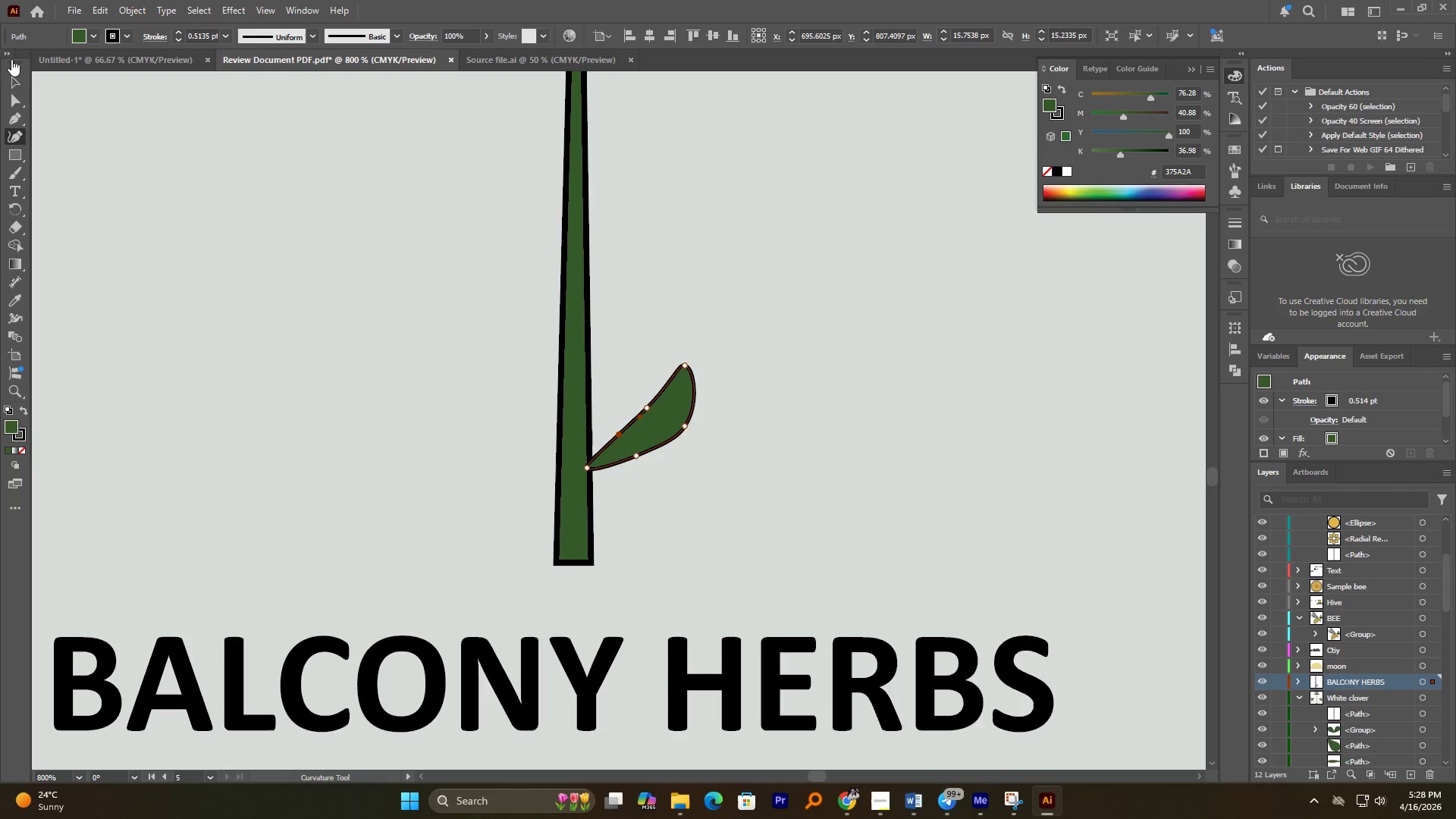 
left_click_drag(start_coordinate=[9, 78], to_coordinate=[19, 78])
 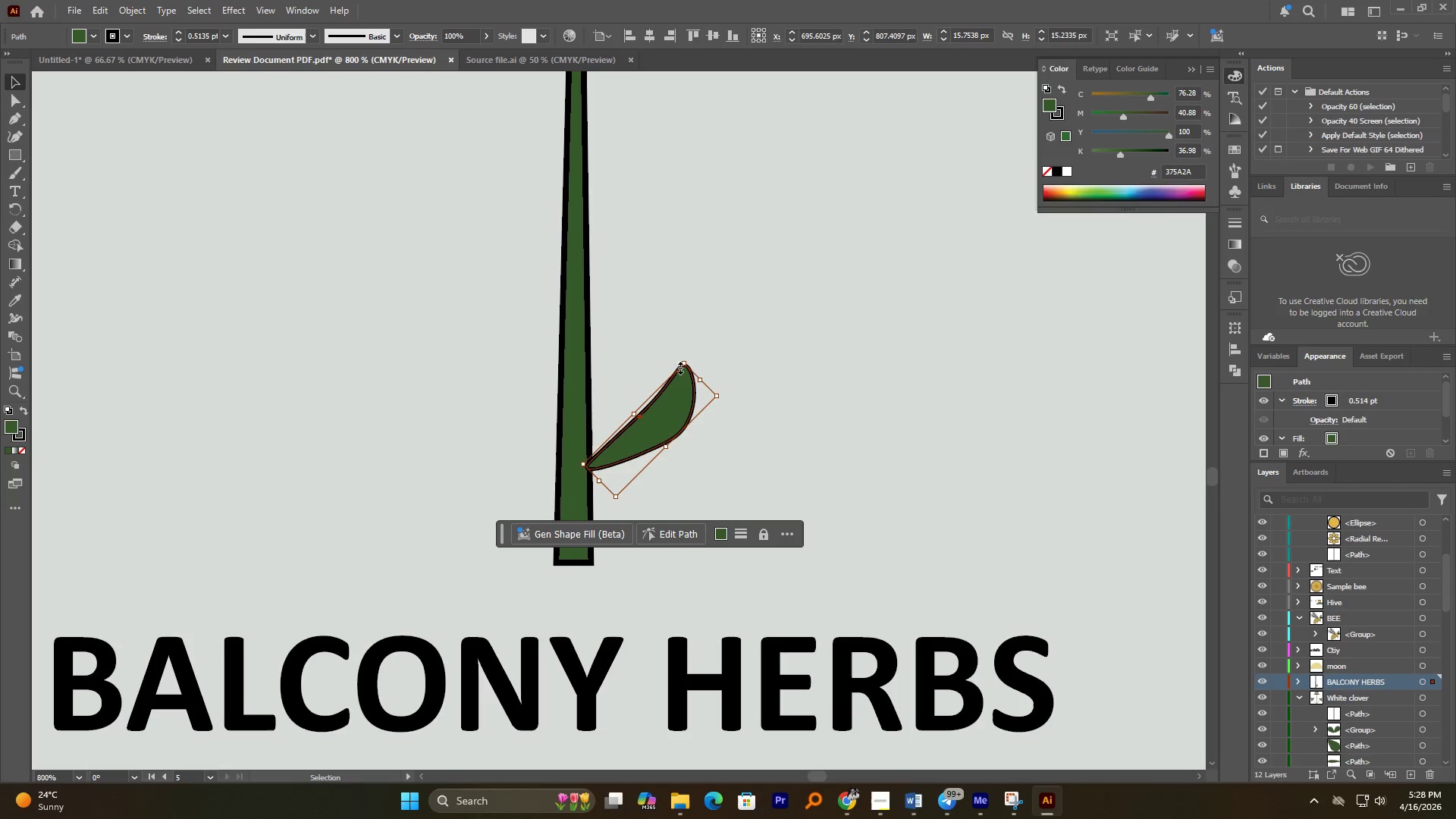 
hold_key(key=AltLeft, duration=1.36)
 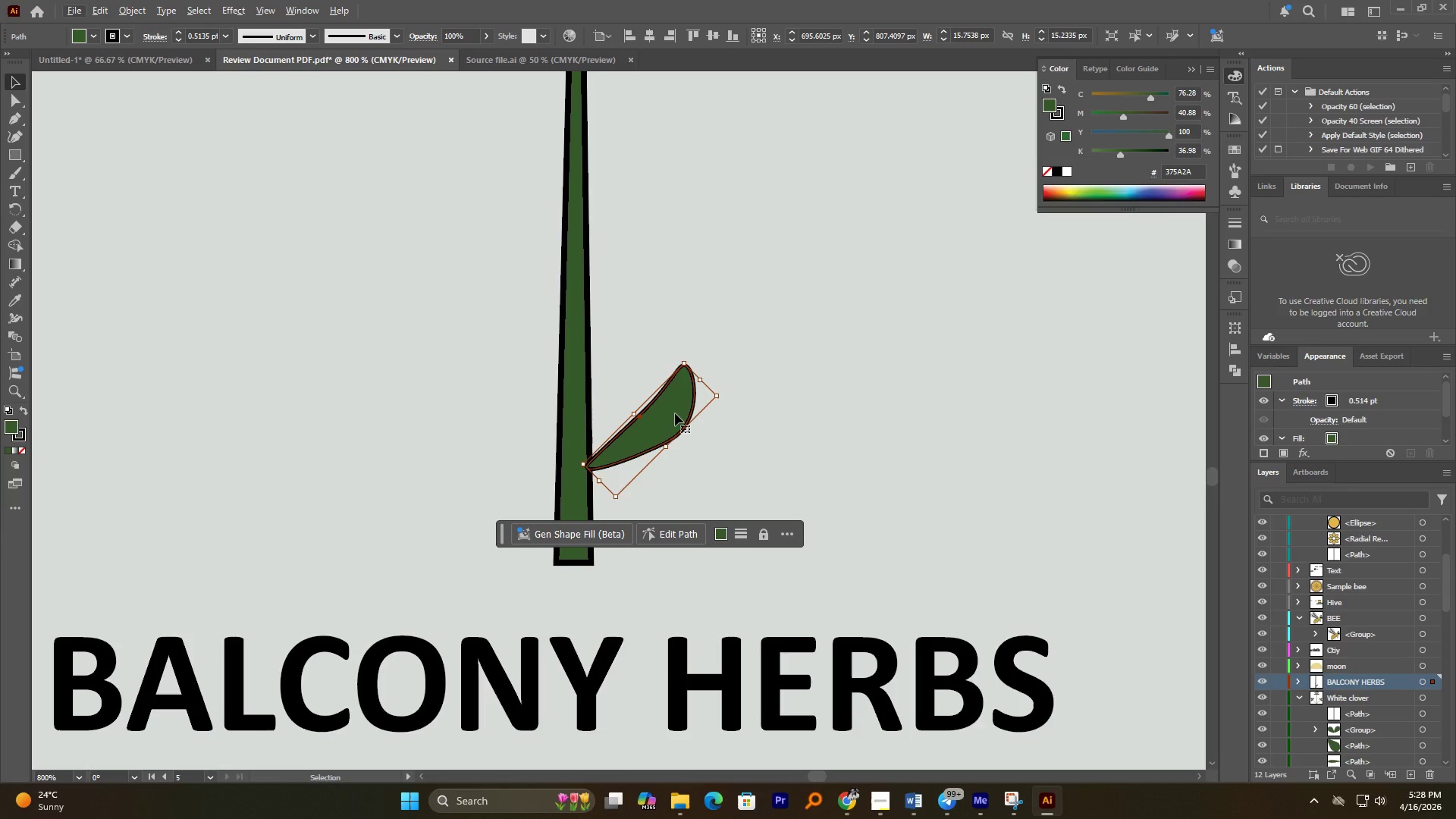 
hold_key(key=AltLeft, duration=1.48)
left_click_drag(start_coordinate=[673, 415], to_coordinate=[661, 400])
 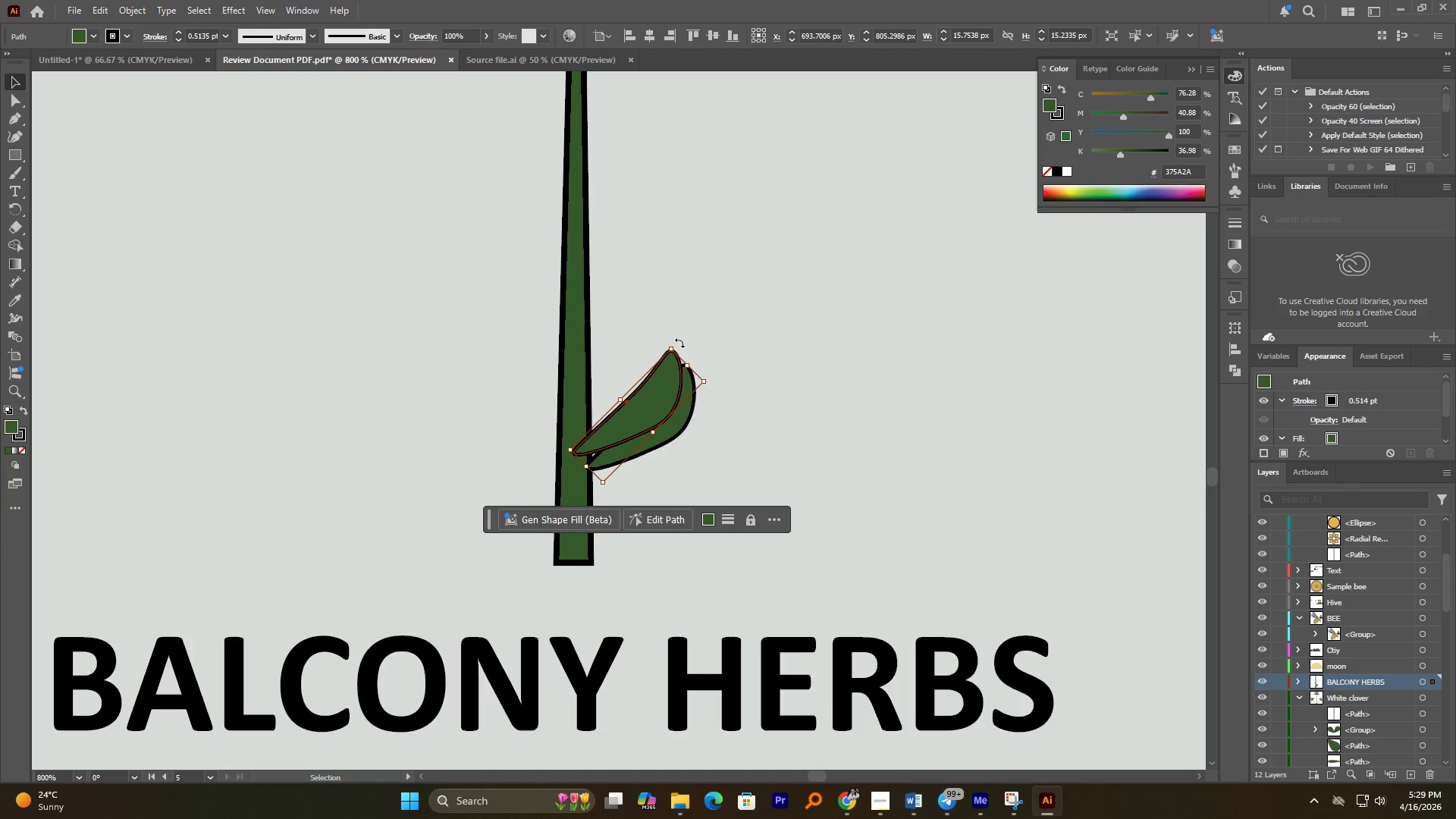 
left_click_drag(start_coordinate=[678, 342], to_coordinate=[652, 327])
 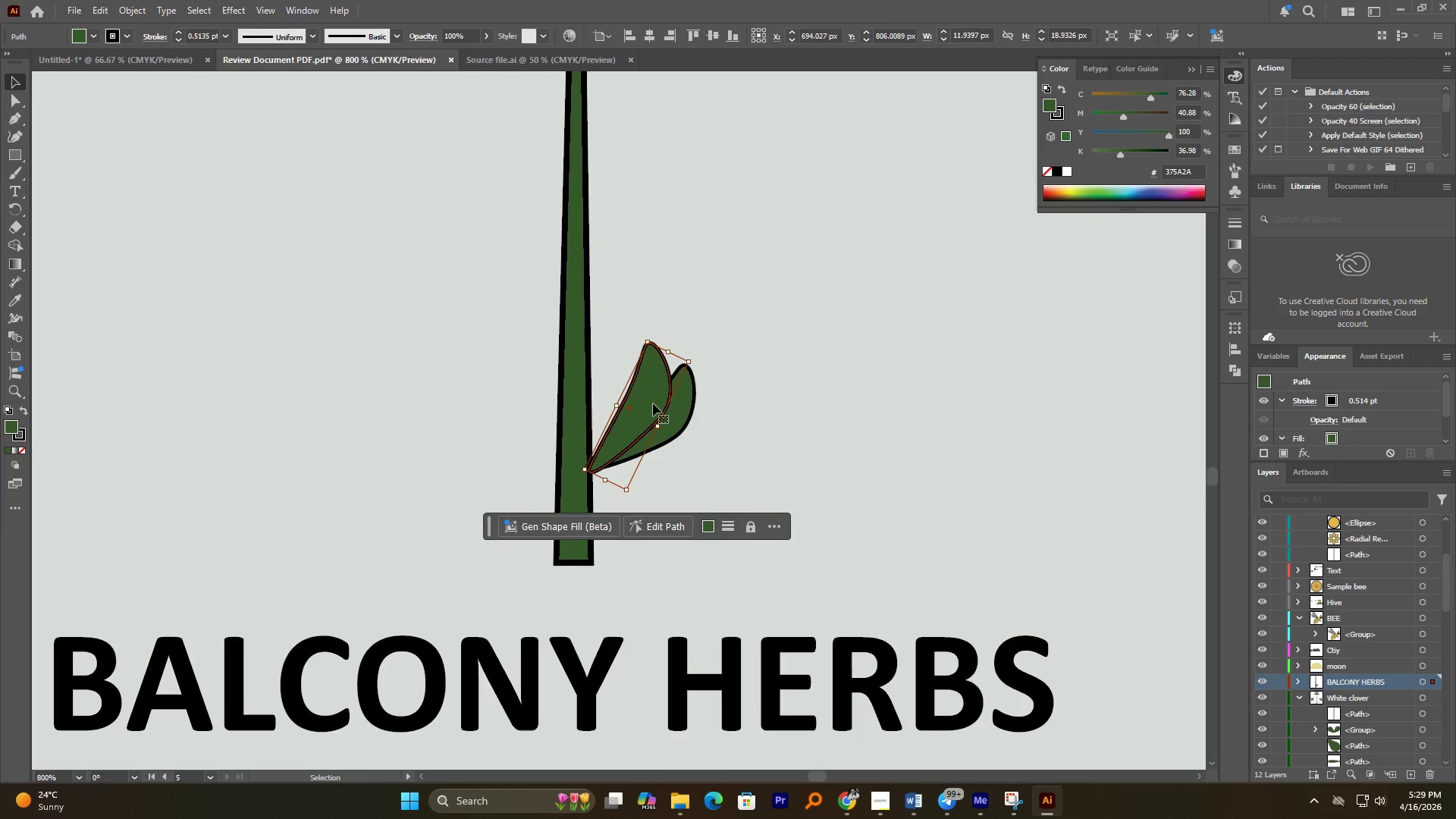 
left_click_drag(start_coordinate=[654, 405], to_coordinate=[647, 397])
 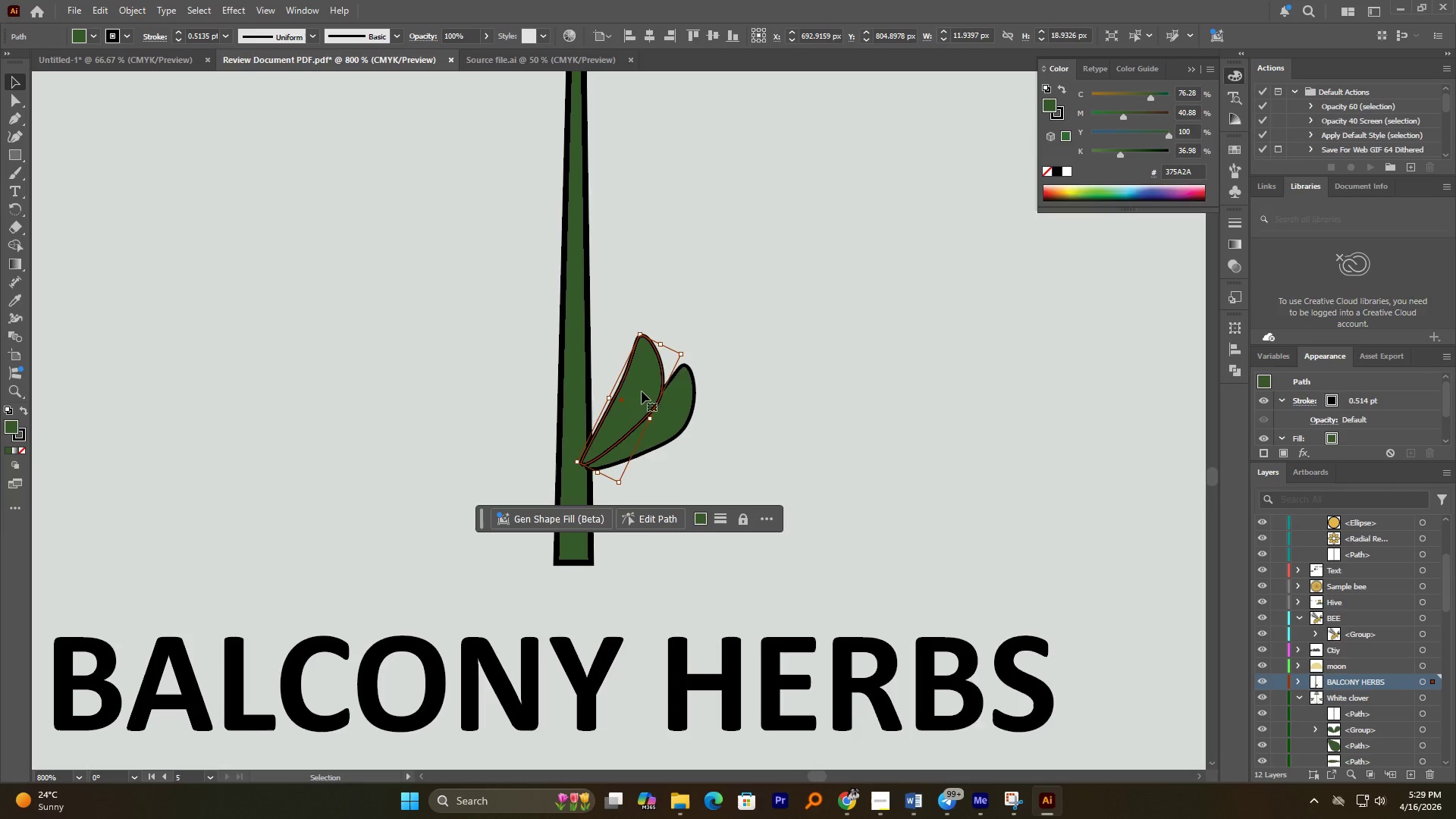 
left_click_drag(start_coordinate=[685, 348], to_coordinate=[657, 347])
 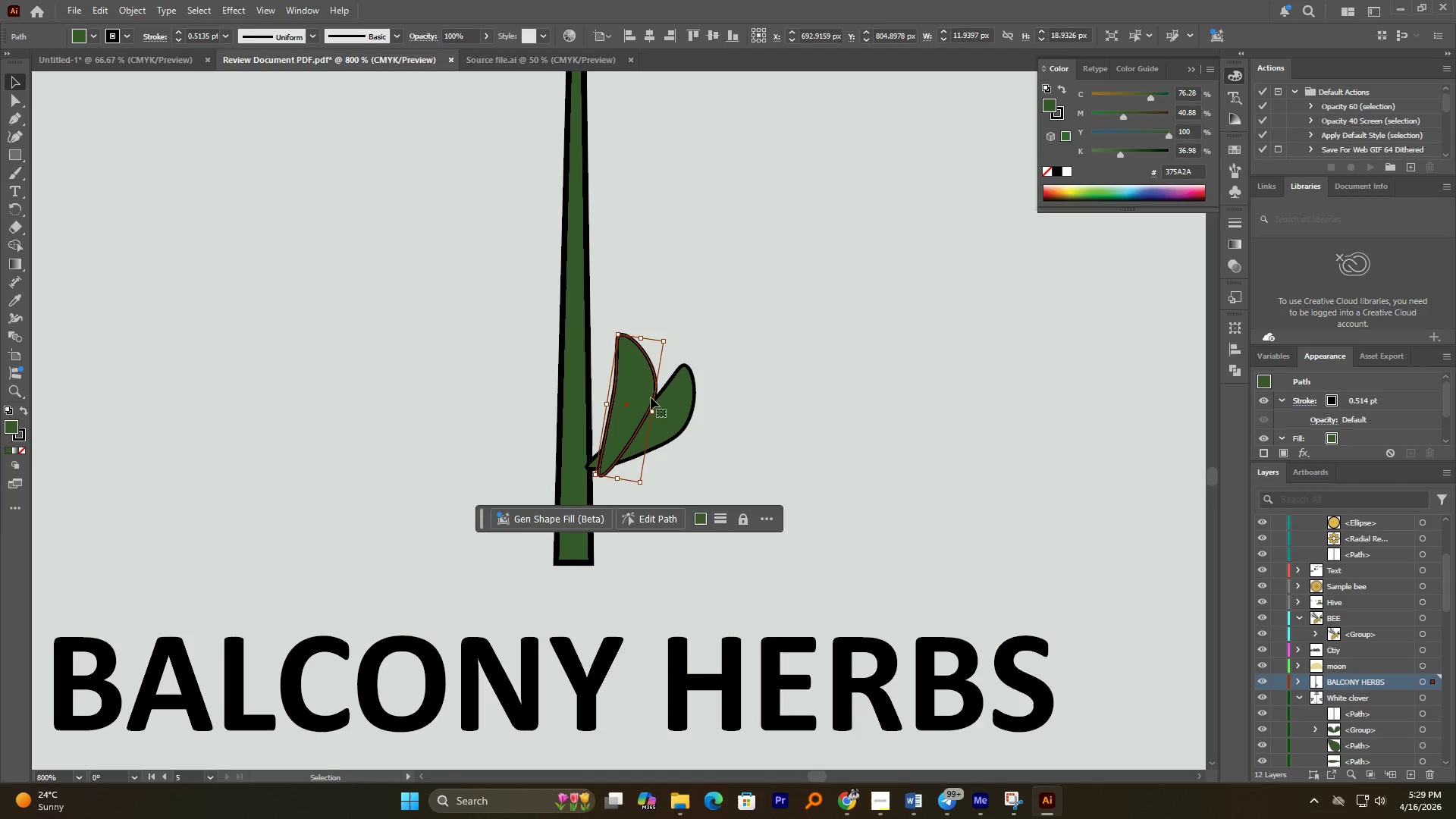 
left_click_drag(start_coordinate=[651, 397], to_coordinate=[638, 389])
 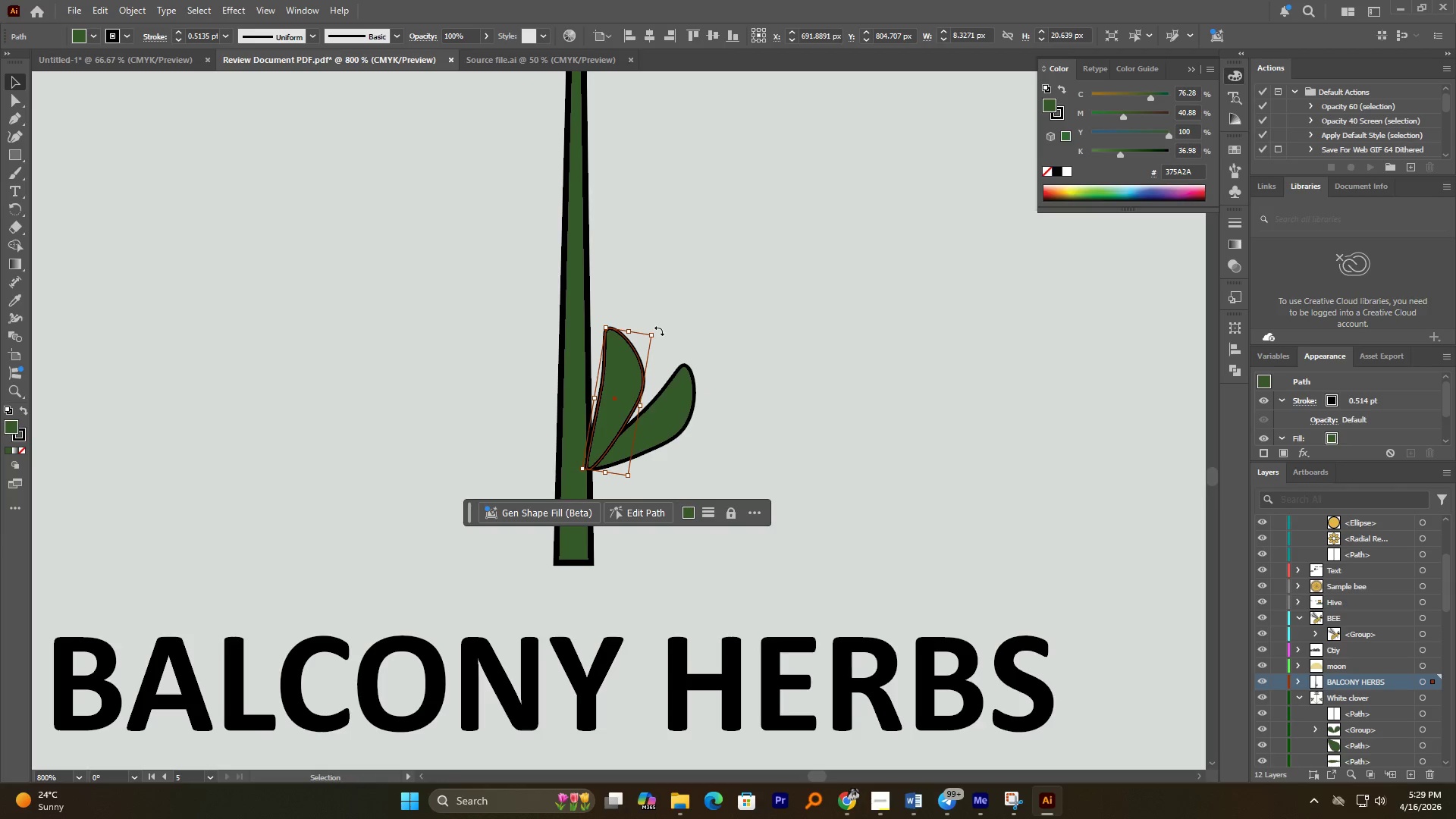 
left_click_drag(start_coordinate=[658, 331], to_coordinate=[668, 340])
 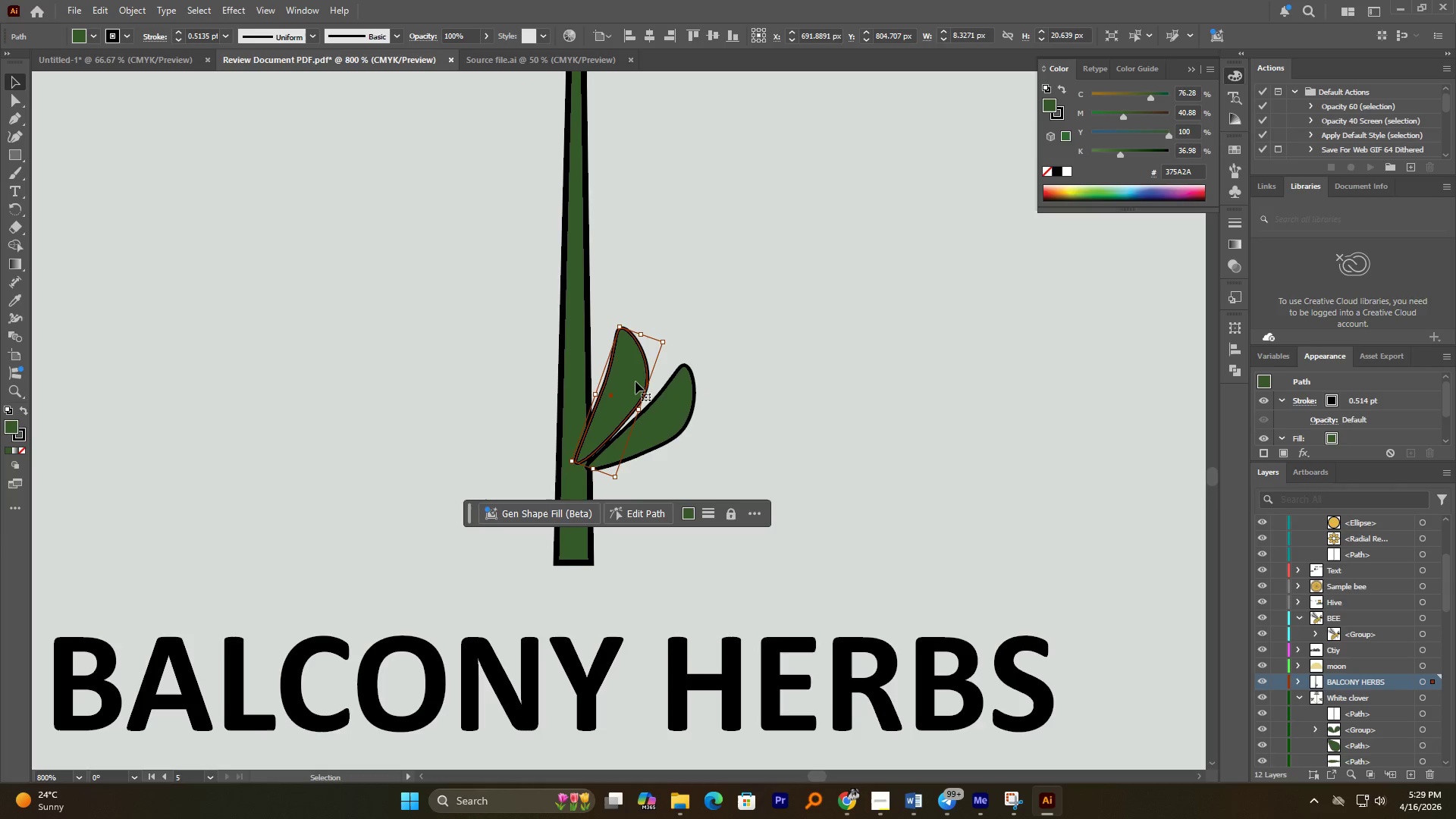 
left_click_drag(start_coordinate=[635, 381], to_coordinate=[644, 388])
 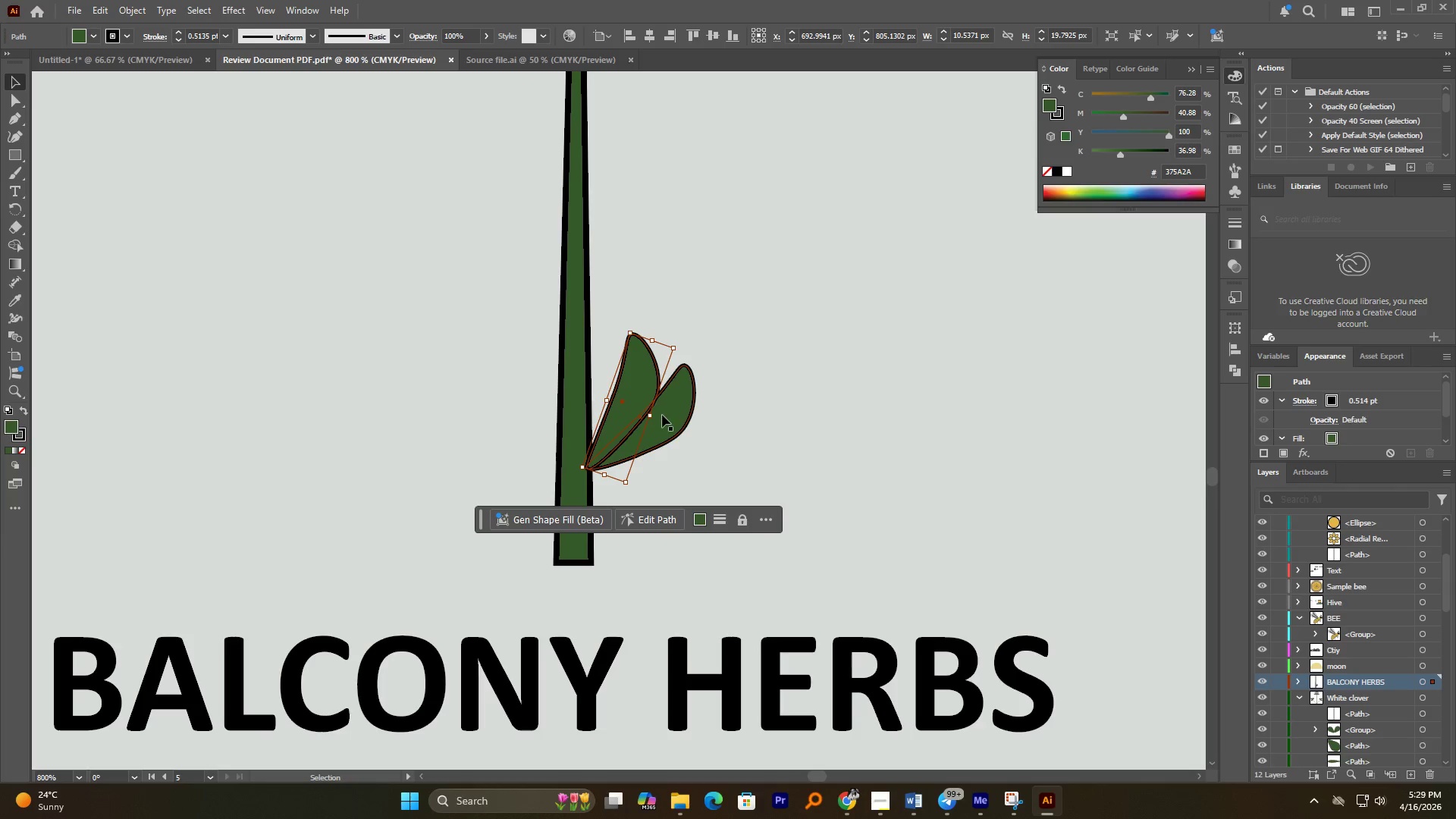 
hold_key(key=ShiftLeft, duration=0.53)
left_click([667, 417])
 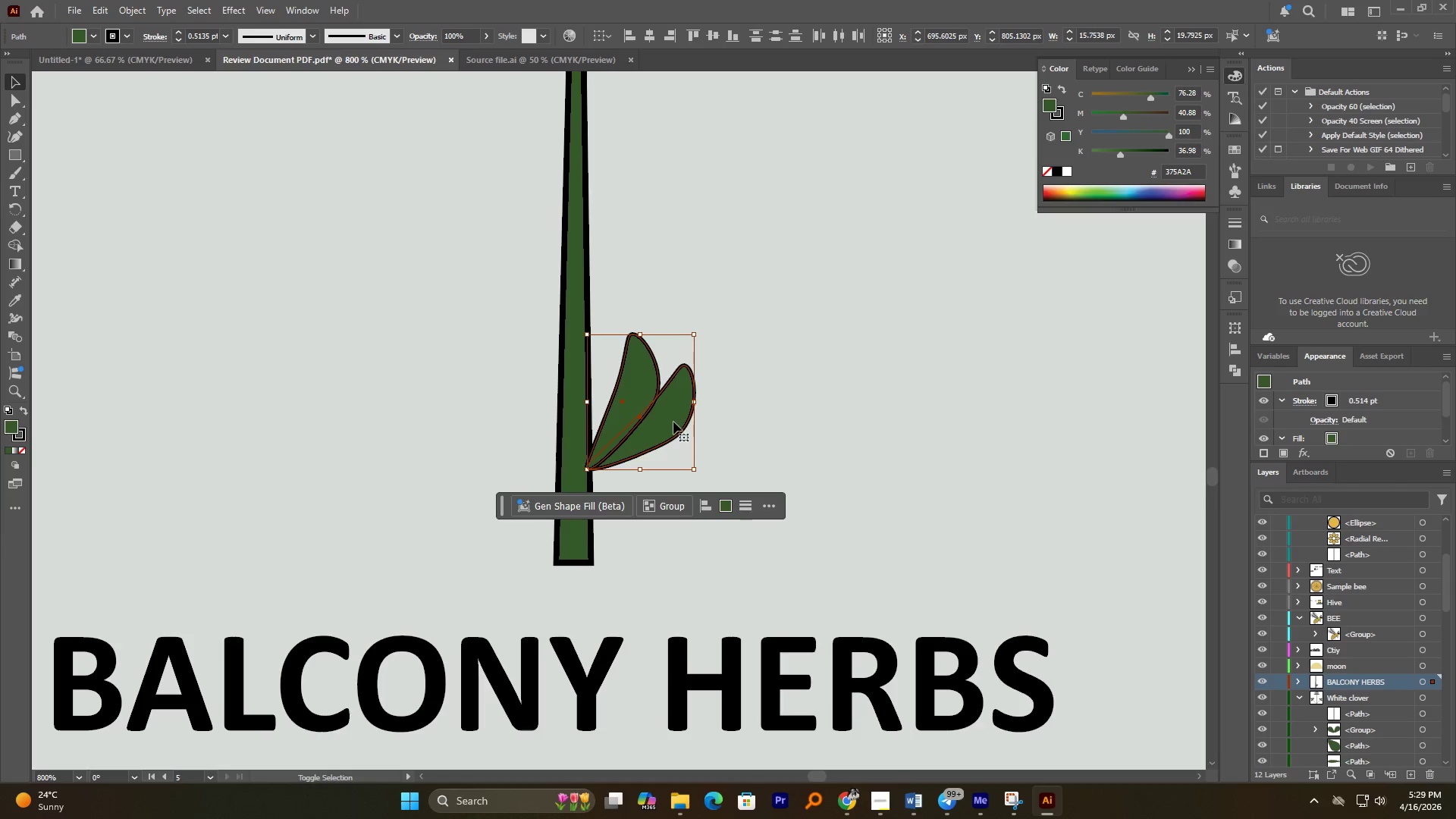 
left_click_drag(start_coordinate=[674, 422], to_coordinate=[657, 420])
 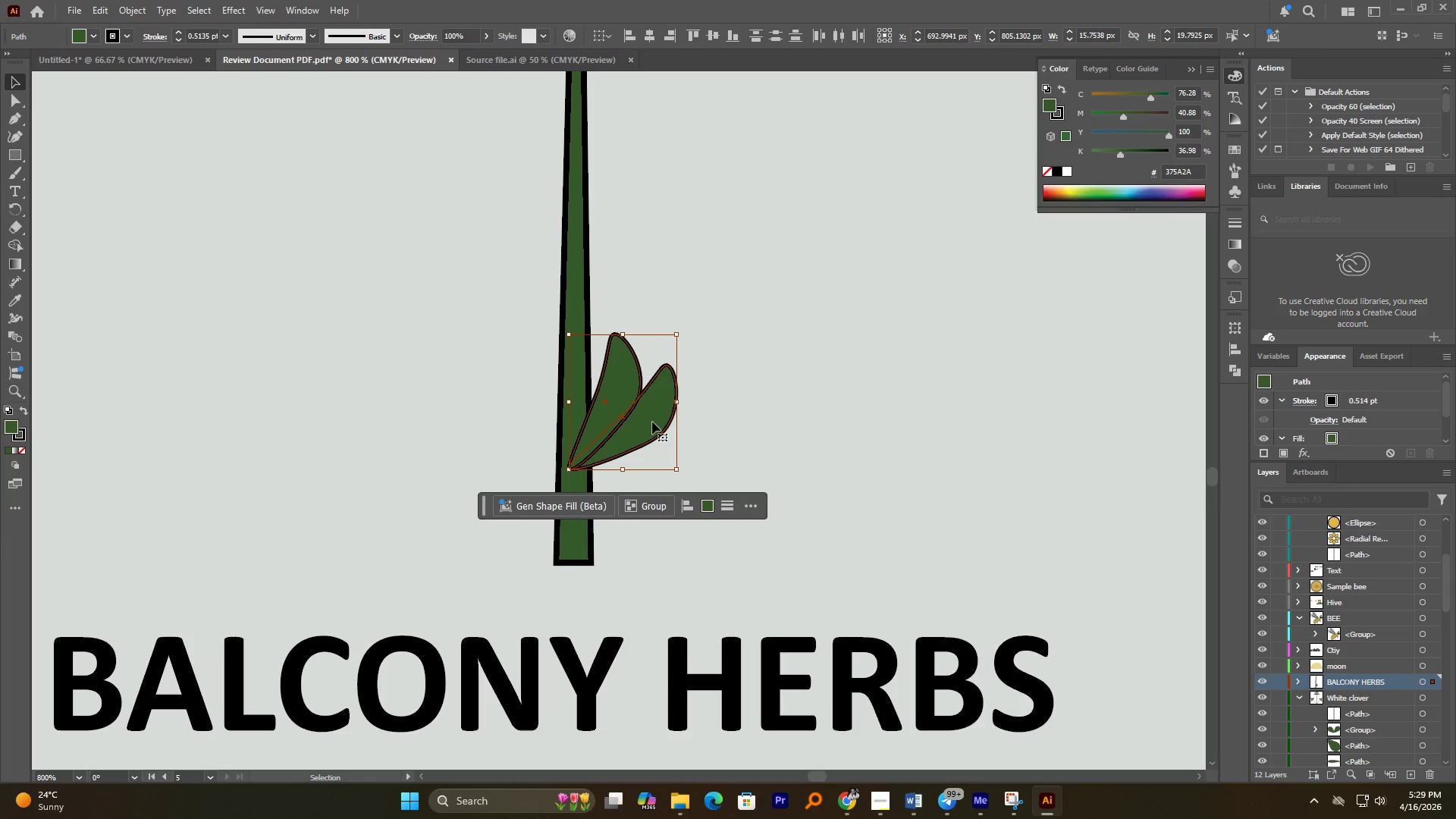 
hold_key(key=AltLeft, duration=0.67)
left_click_drag(start_coordinate=[641, 421], to_coordinate=[566, 418])
 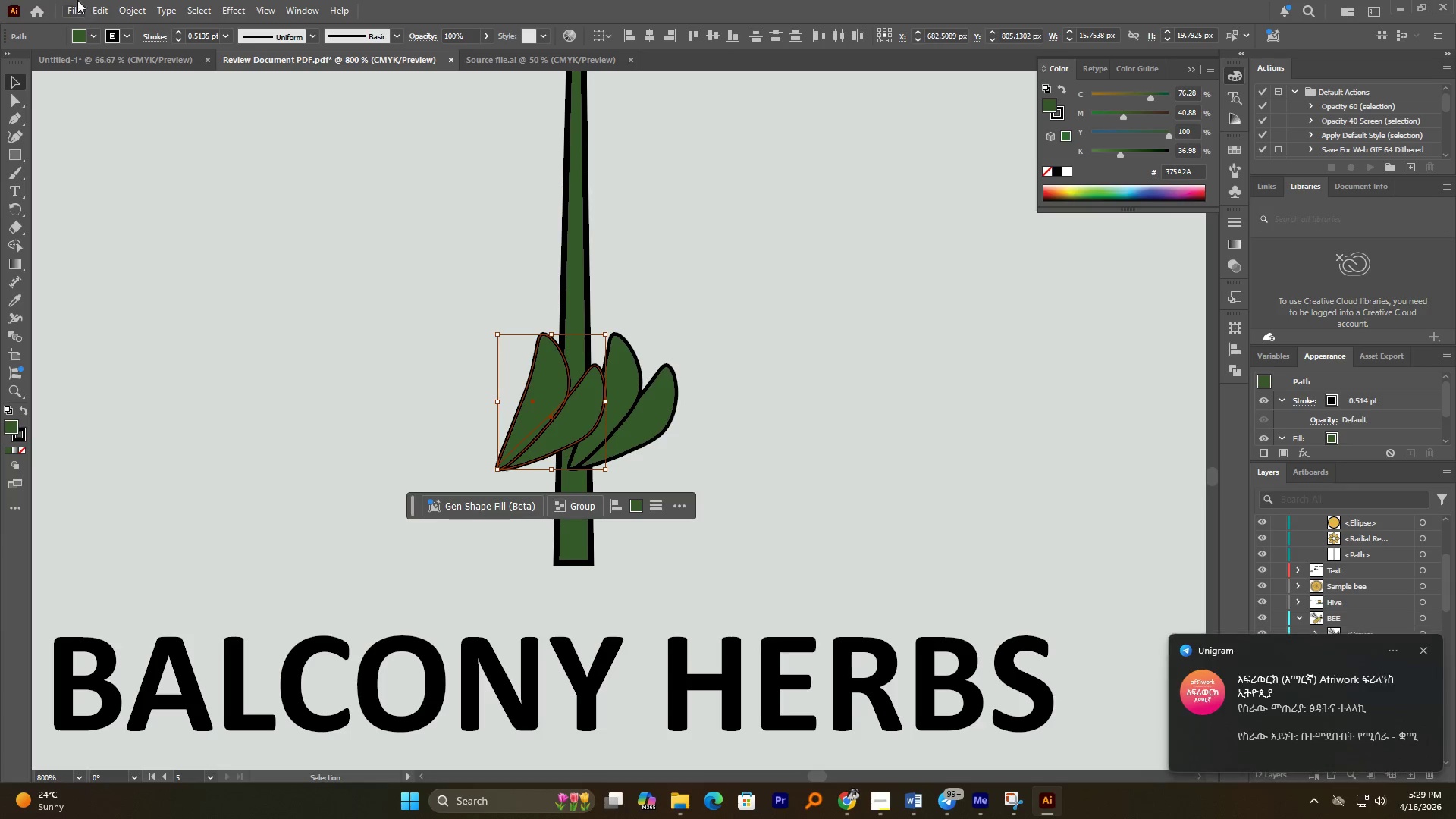 
left_click([135, 10])
 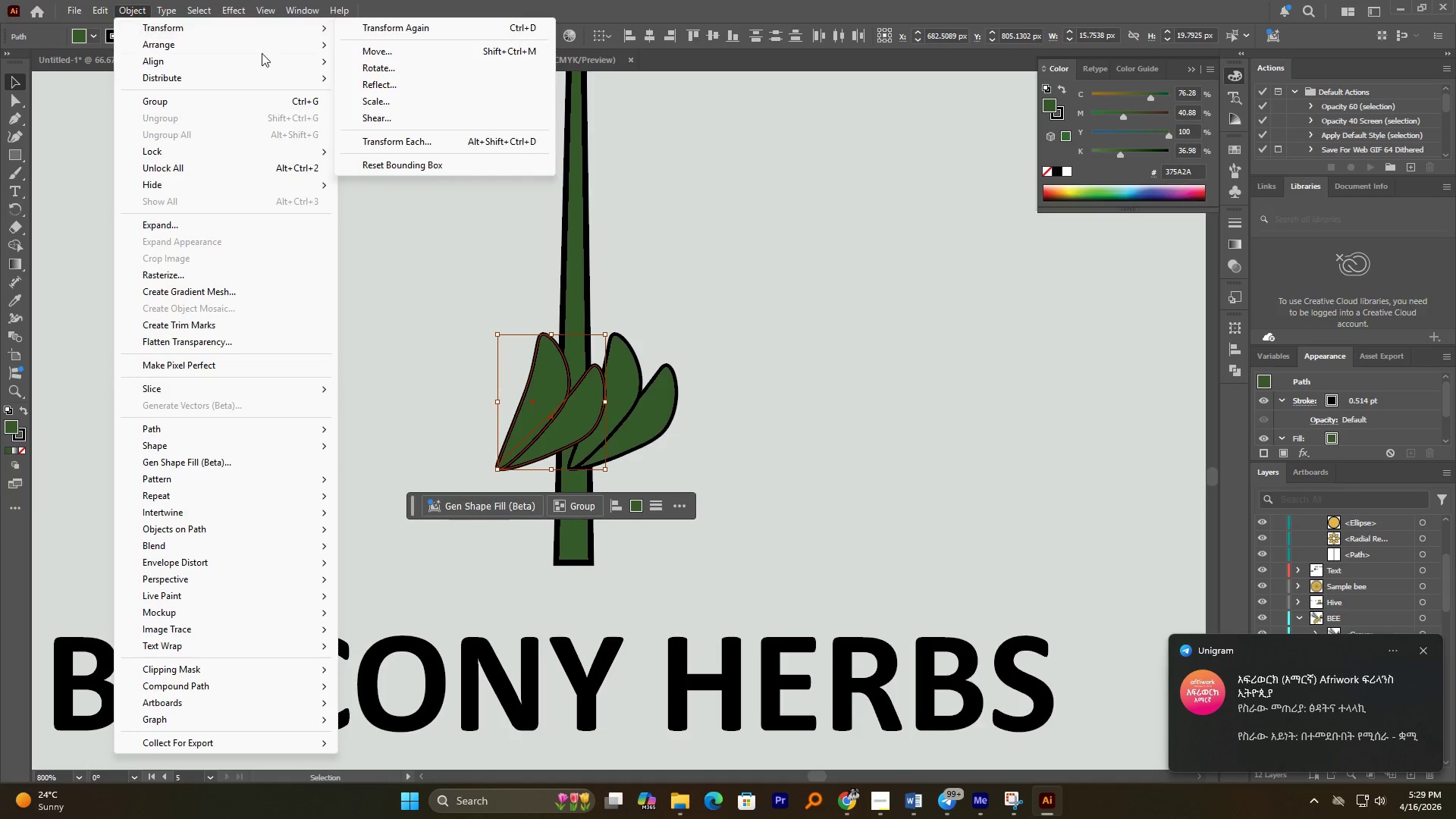 
left_click([413, 89])
 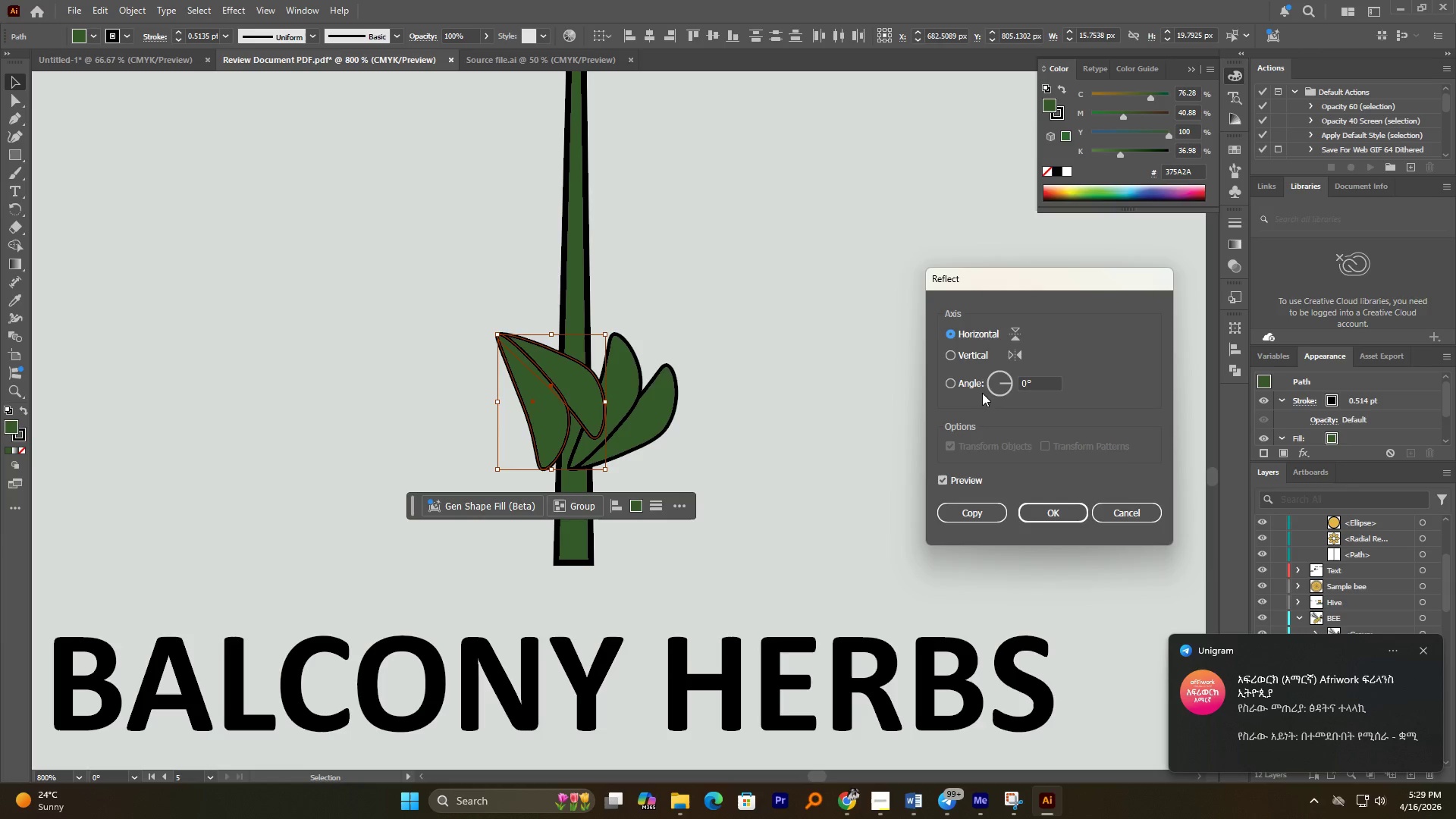 
left_click([981, 359])
 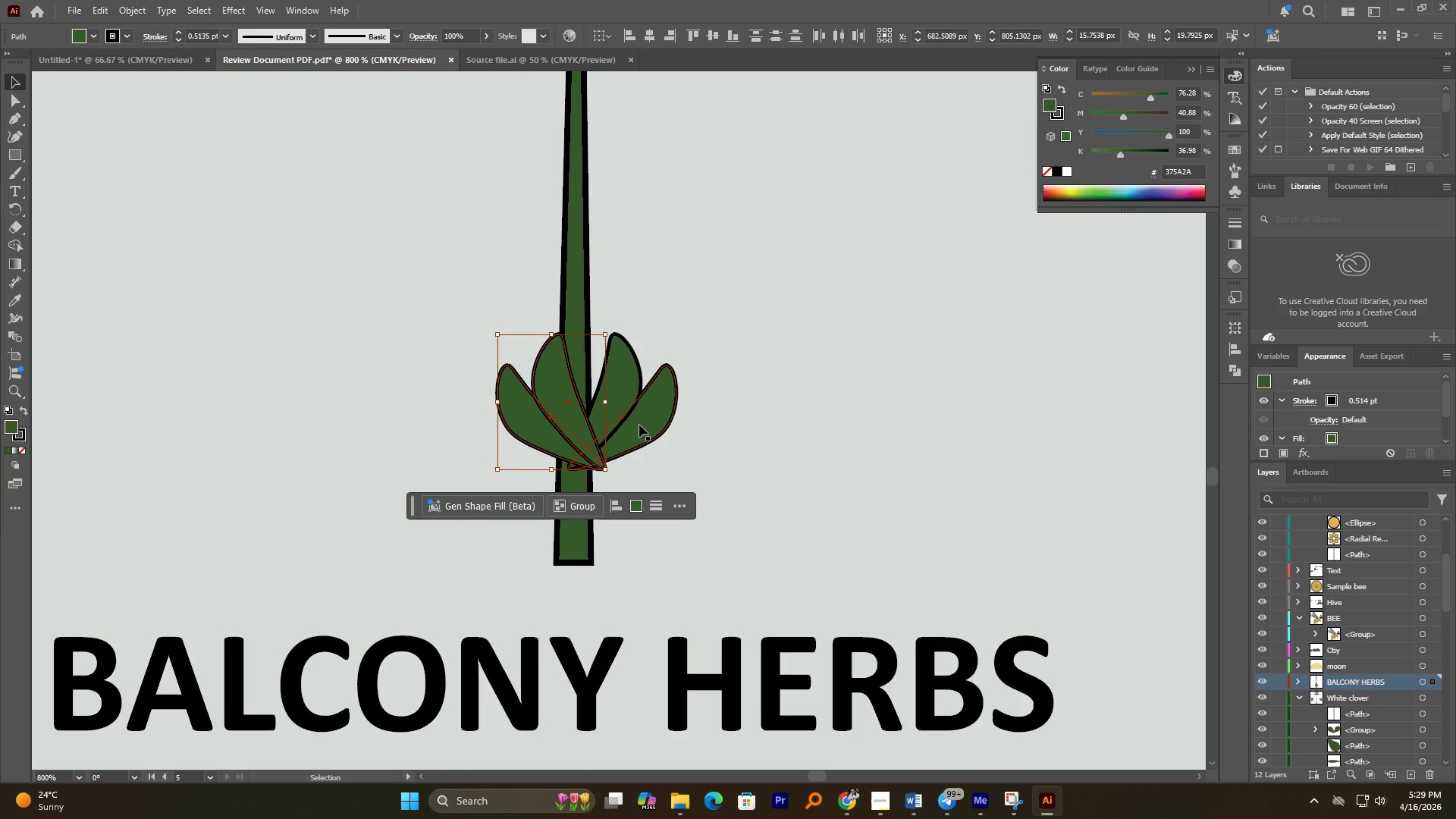 
hold_key(key=AltLeft, duration=0.34)
 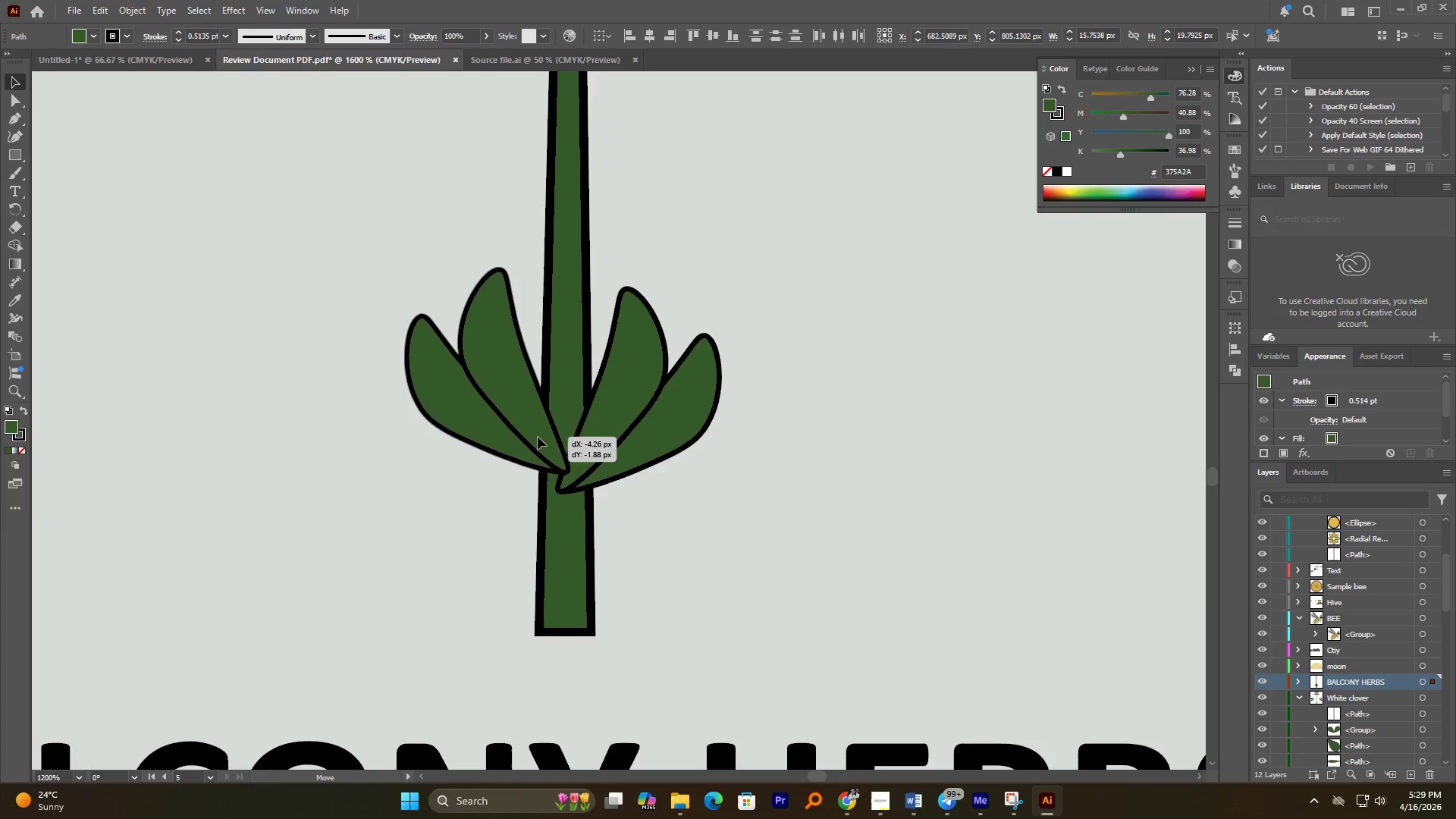 
left_click_drag(start_coordinate=[579, 458], to_coordinate=[536, 453])
 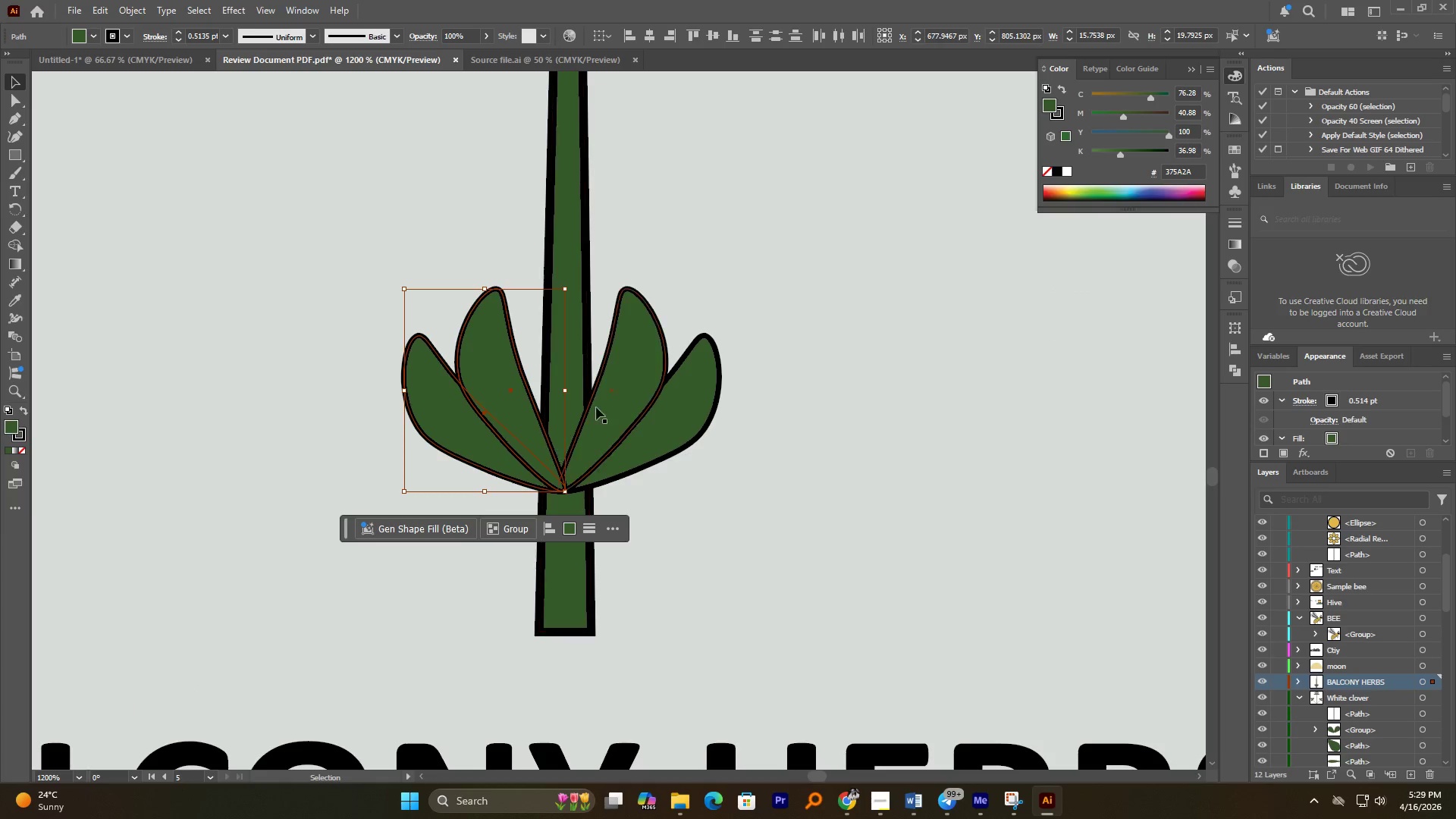 
scroll: coordinate [591, 425], scroll_direction: up, amount: 1.0
 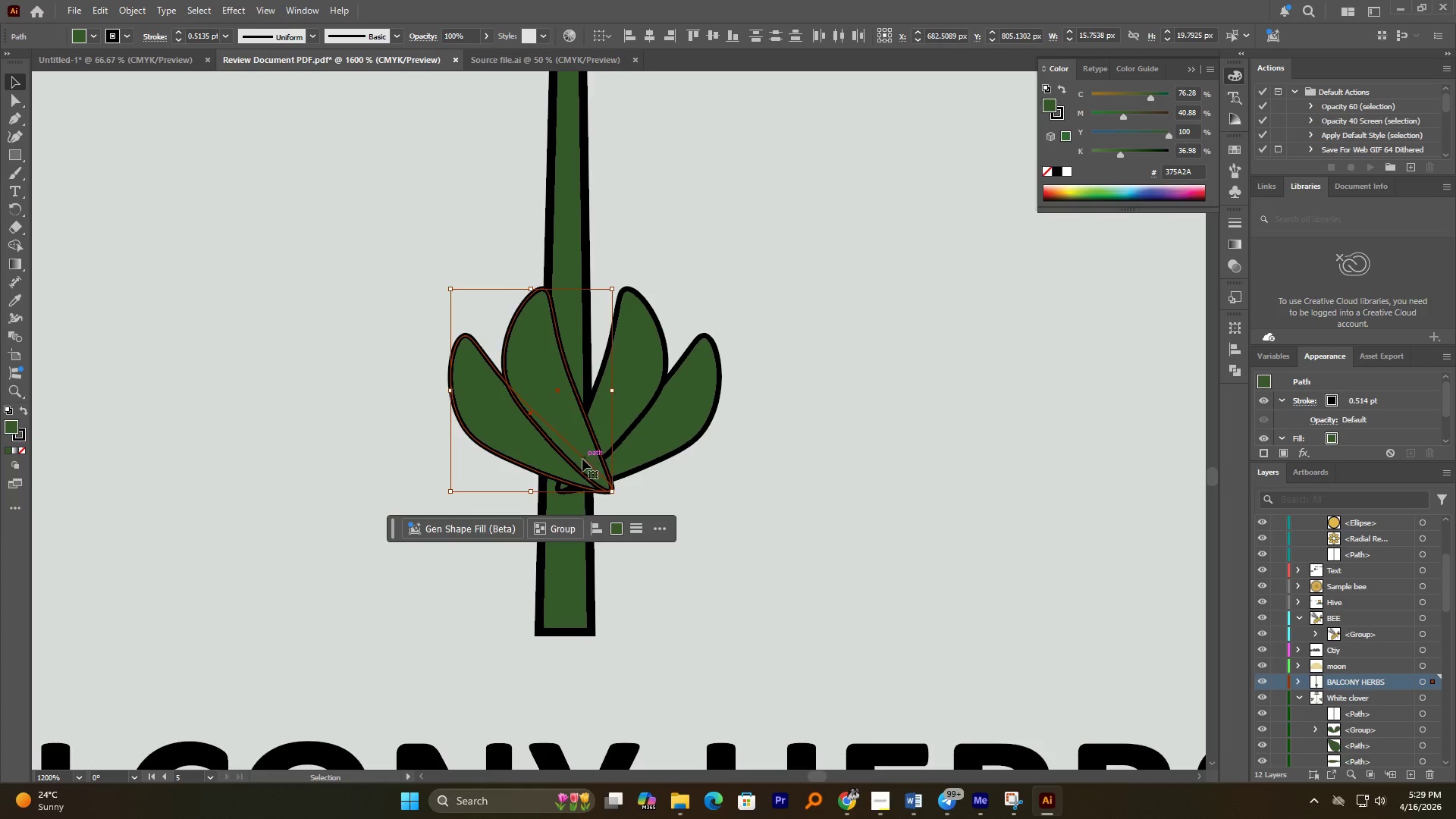 
hold_key(key=AltLeft, duration=1.2)
scroll: coordinate [610, 397], scroll_direction: down, amount: 2.0
 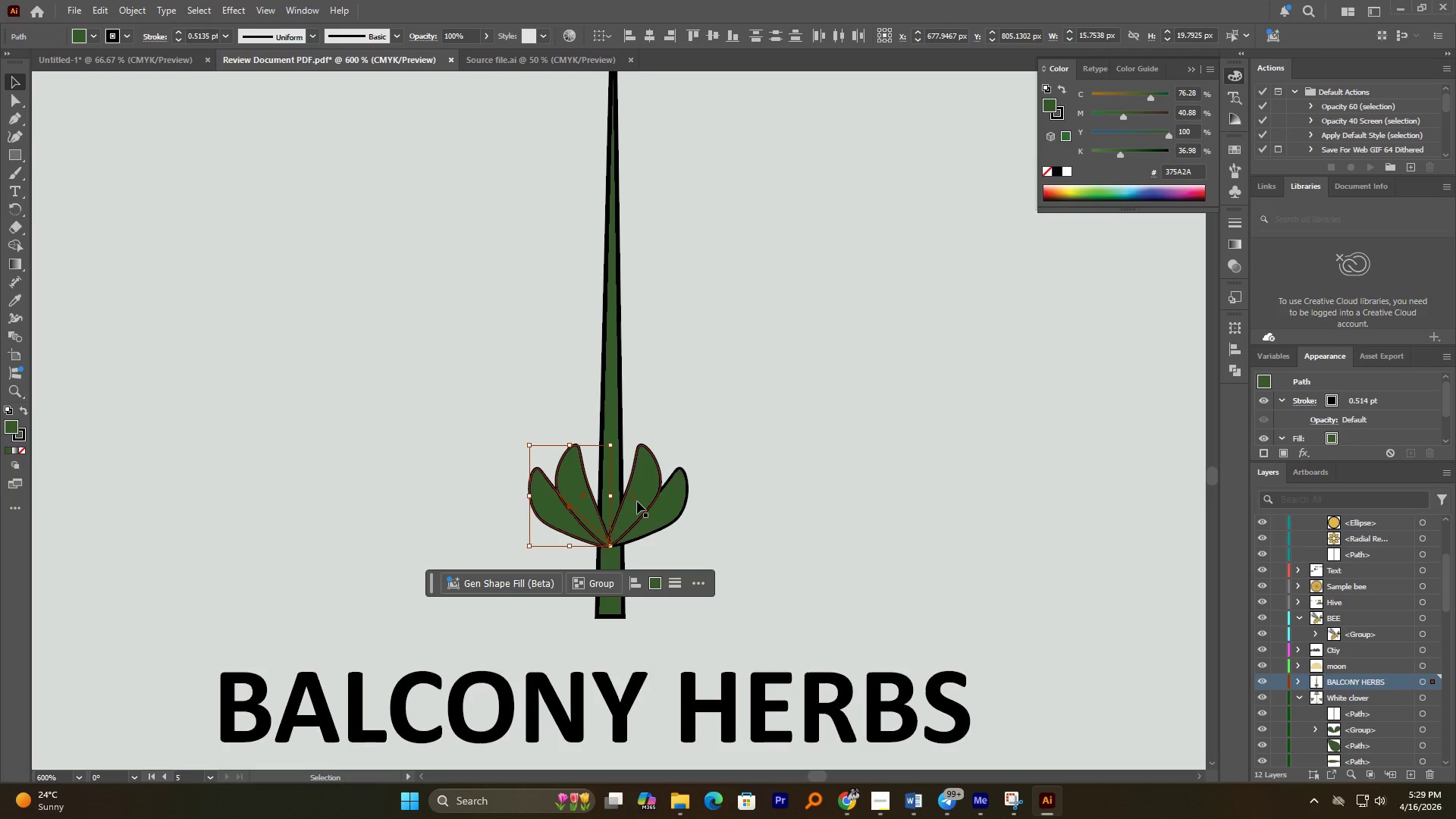 
hold_key(key=ControlLeft, duration=1.06)
left_click([560, 514])
 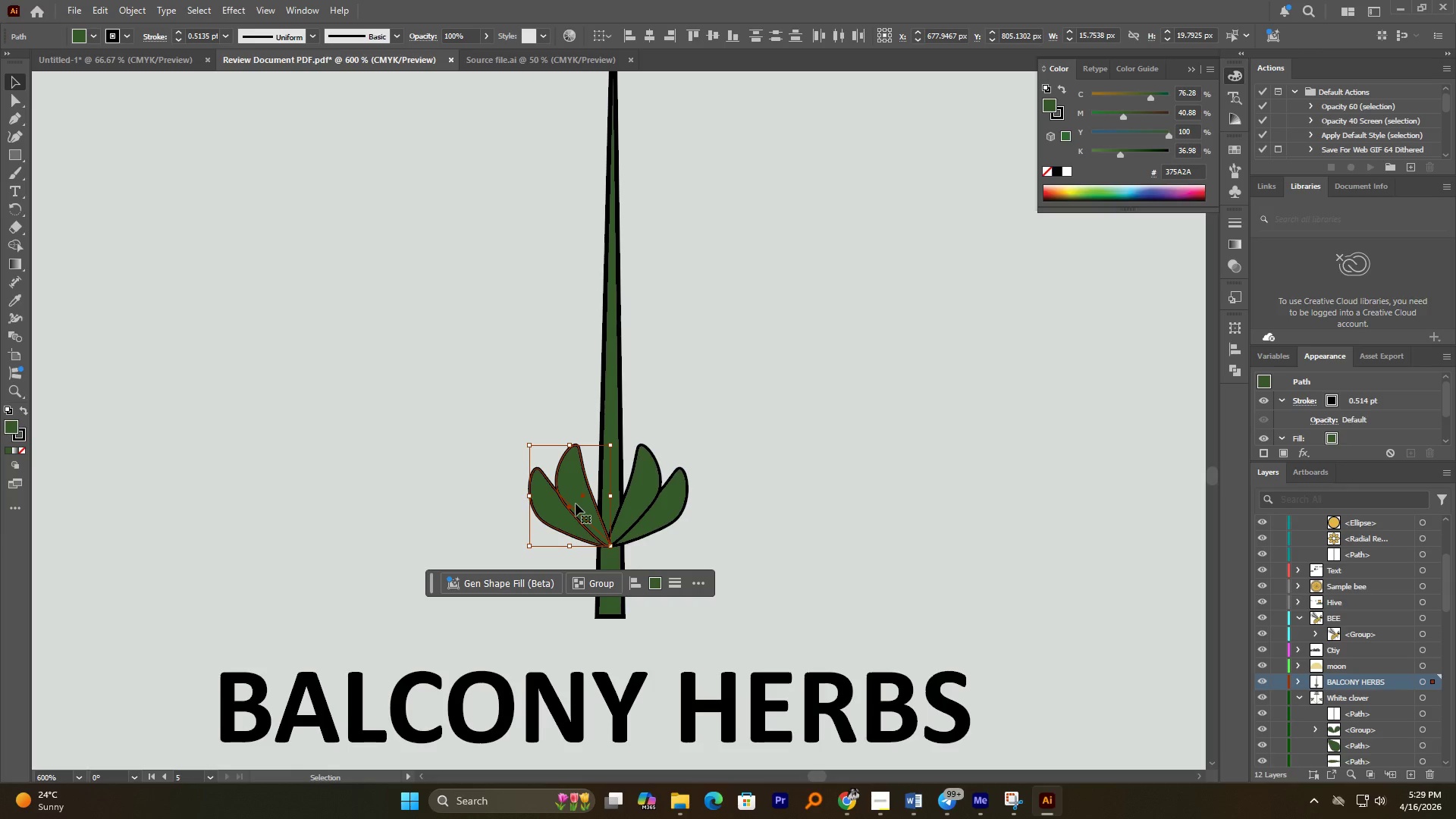 
hold_key(key=ShiftLeft, duration=2.39)
double_click([670, 502])
 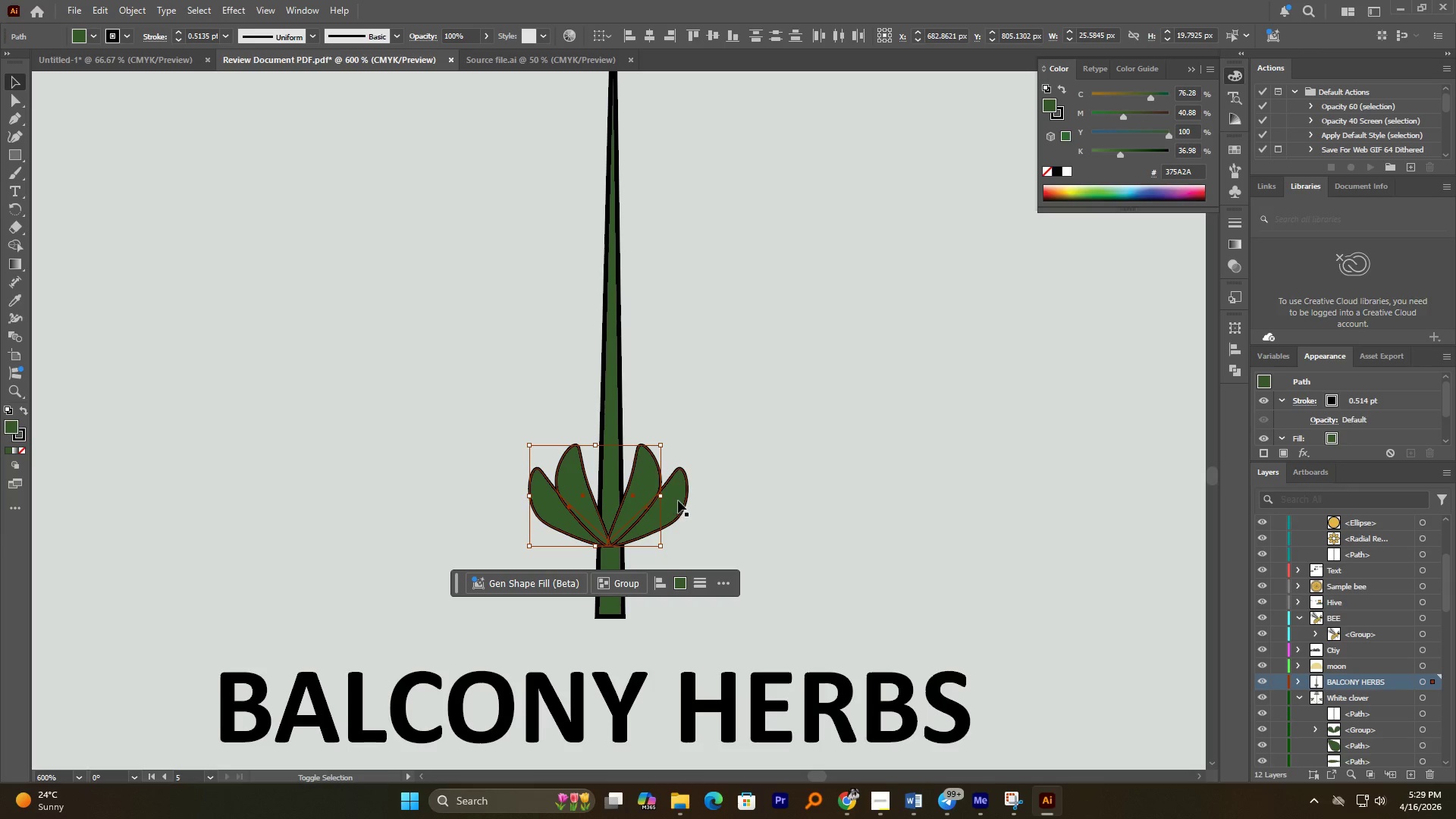 
hold_key(key=AltLeft, duration=2.0)
left_click_drag(start_coordinate=[662, 497], to_coordinate=[682, 501])
 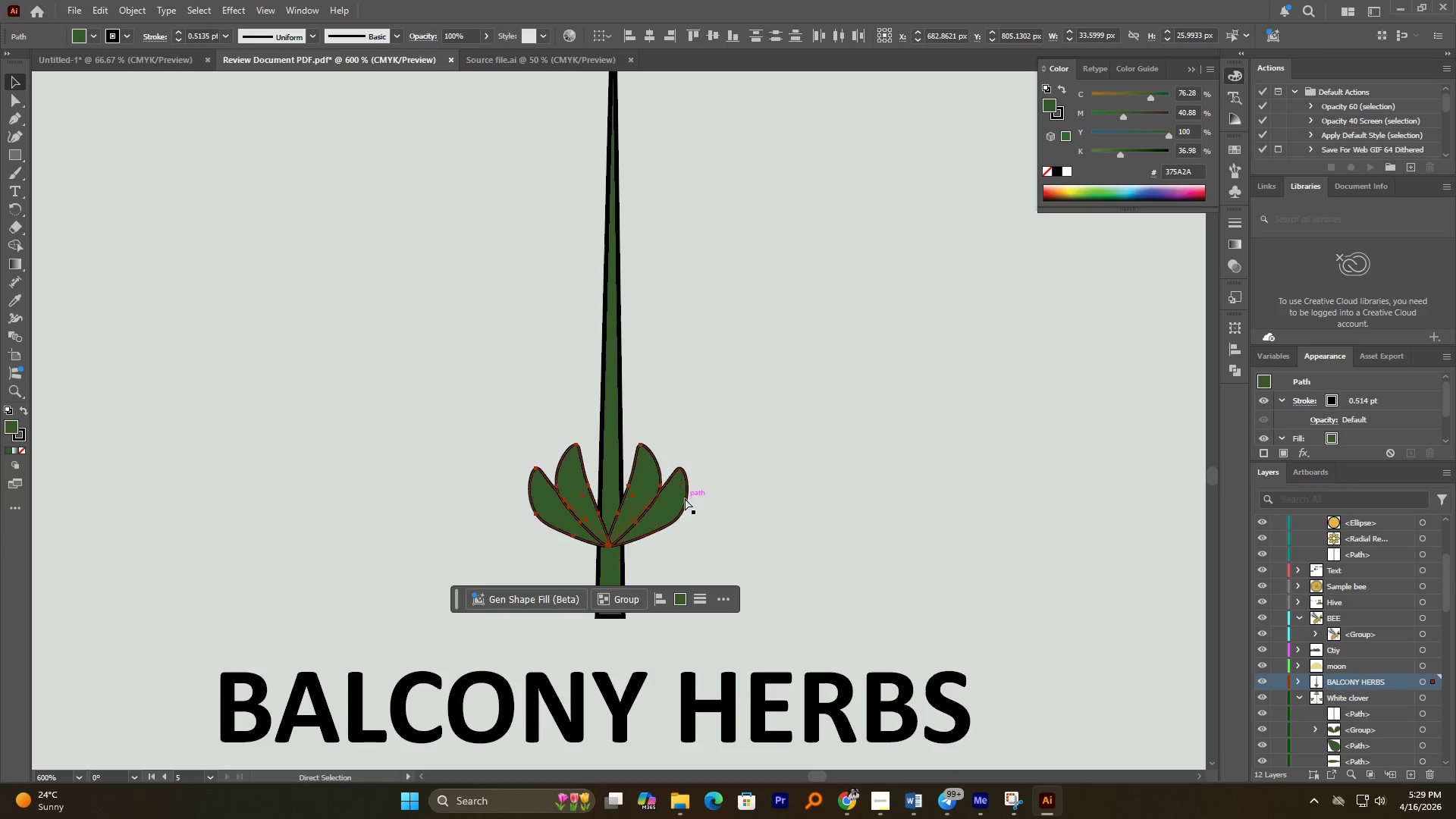 
hold_key(key=ShiftLeft, duration=0.94)
 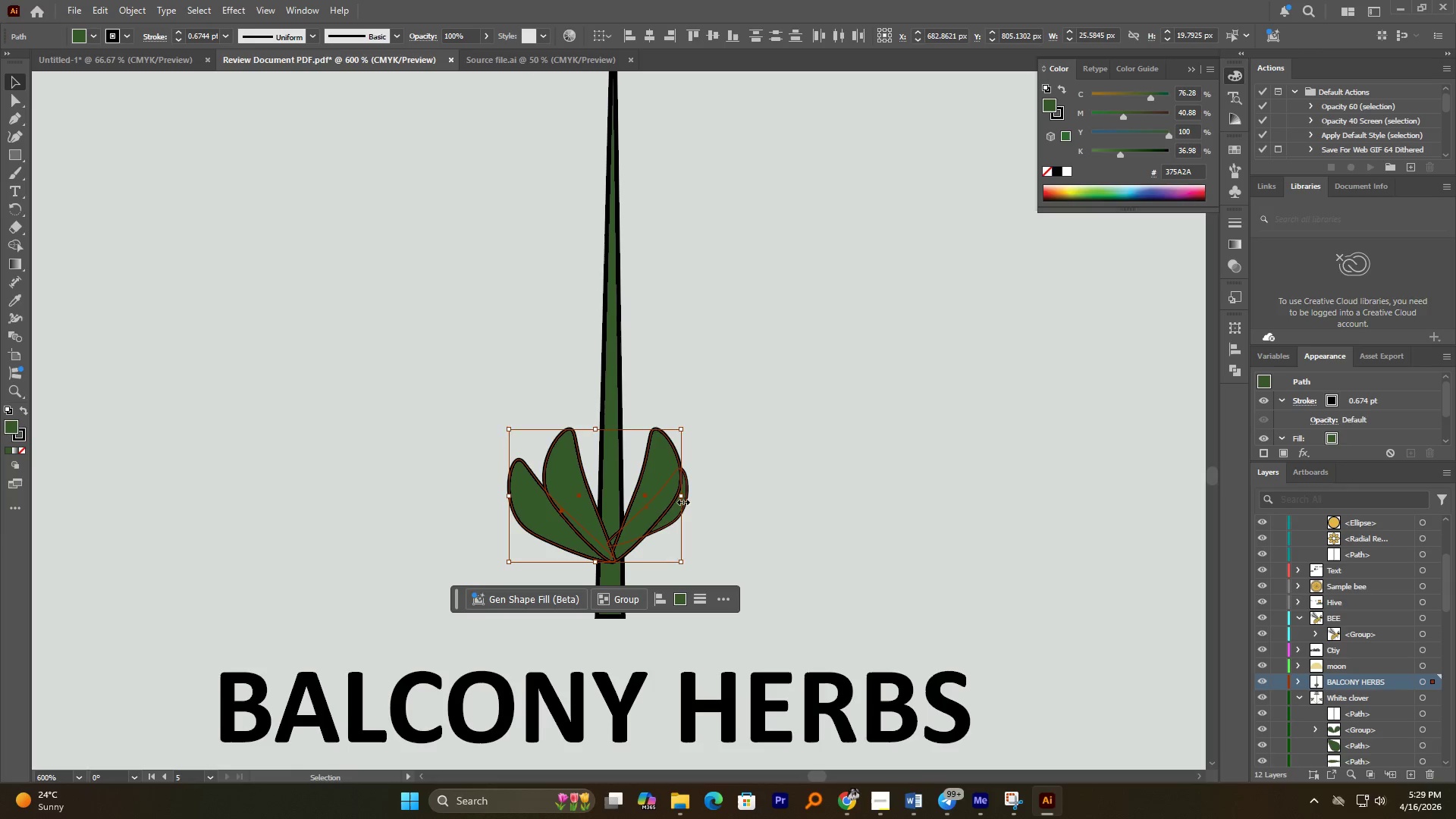 
key(Control+Z)
 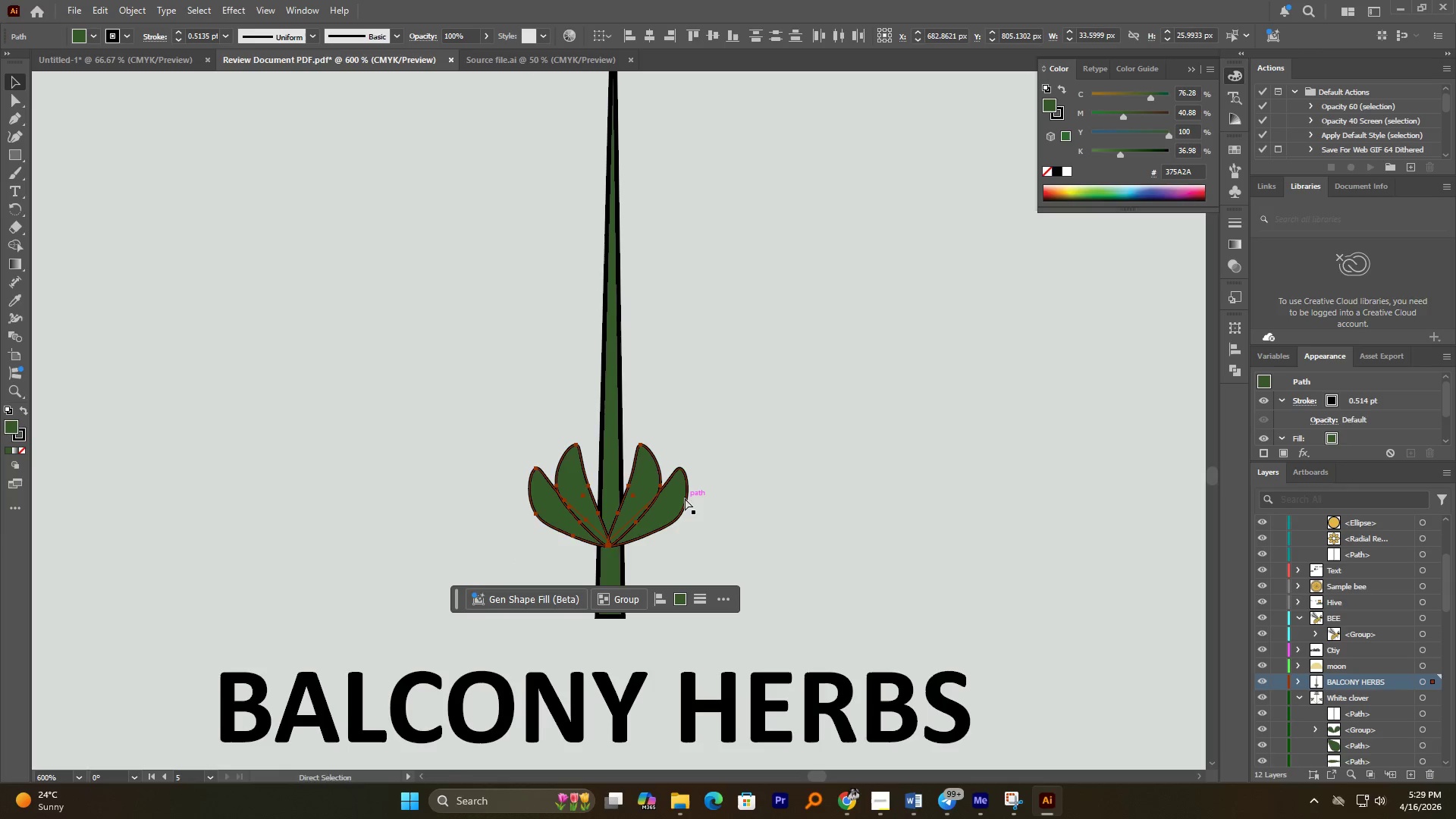 
hold_key(key=ShiftLeft, duration=0.61)
left_click([684, 498])
 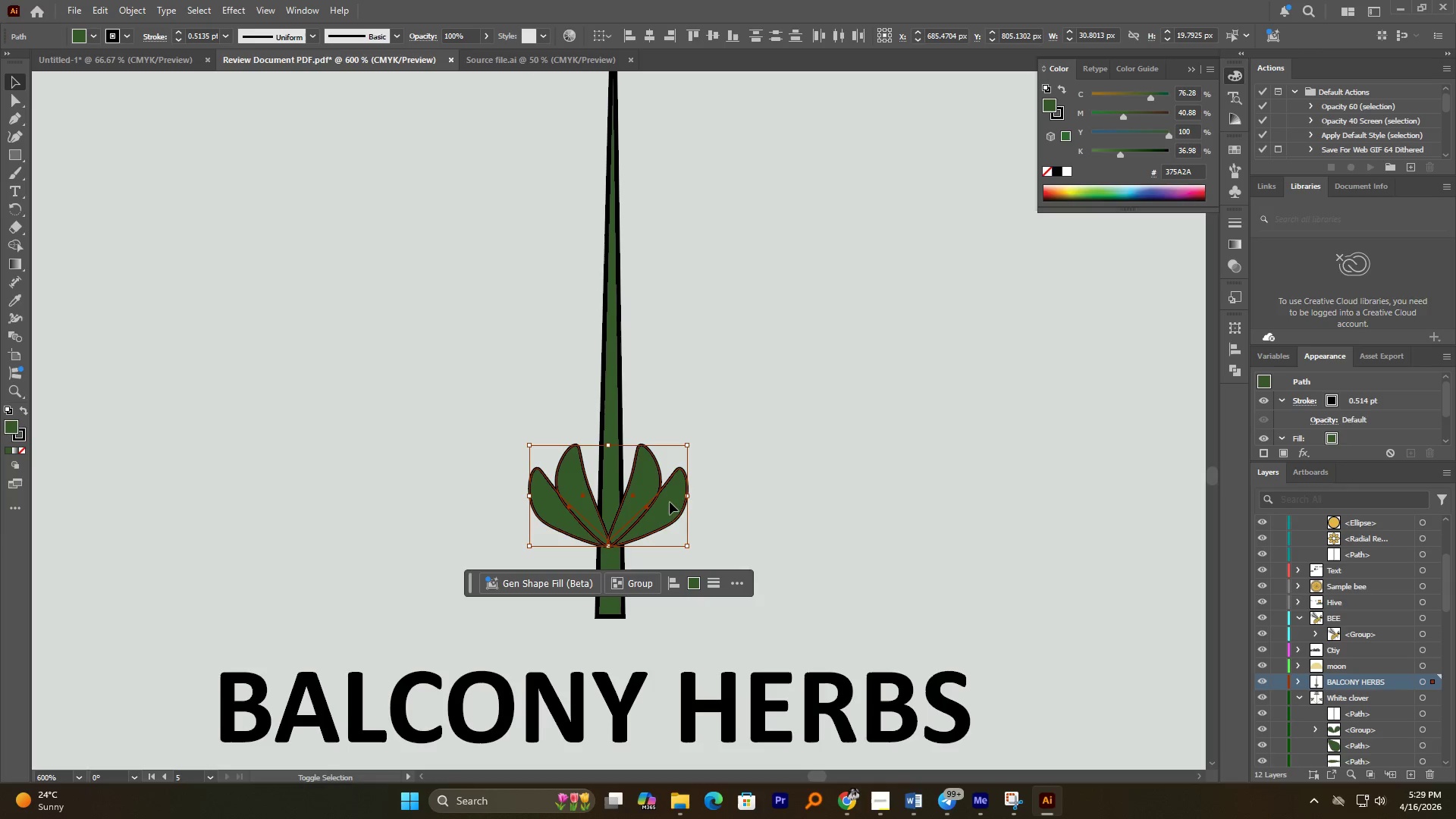 
hold_key(key=AltLeft, duration=2.16)
left_click_drag(start_coordinate=[687, 497], to_coordinate=[755, 521])
 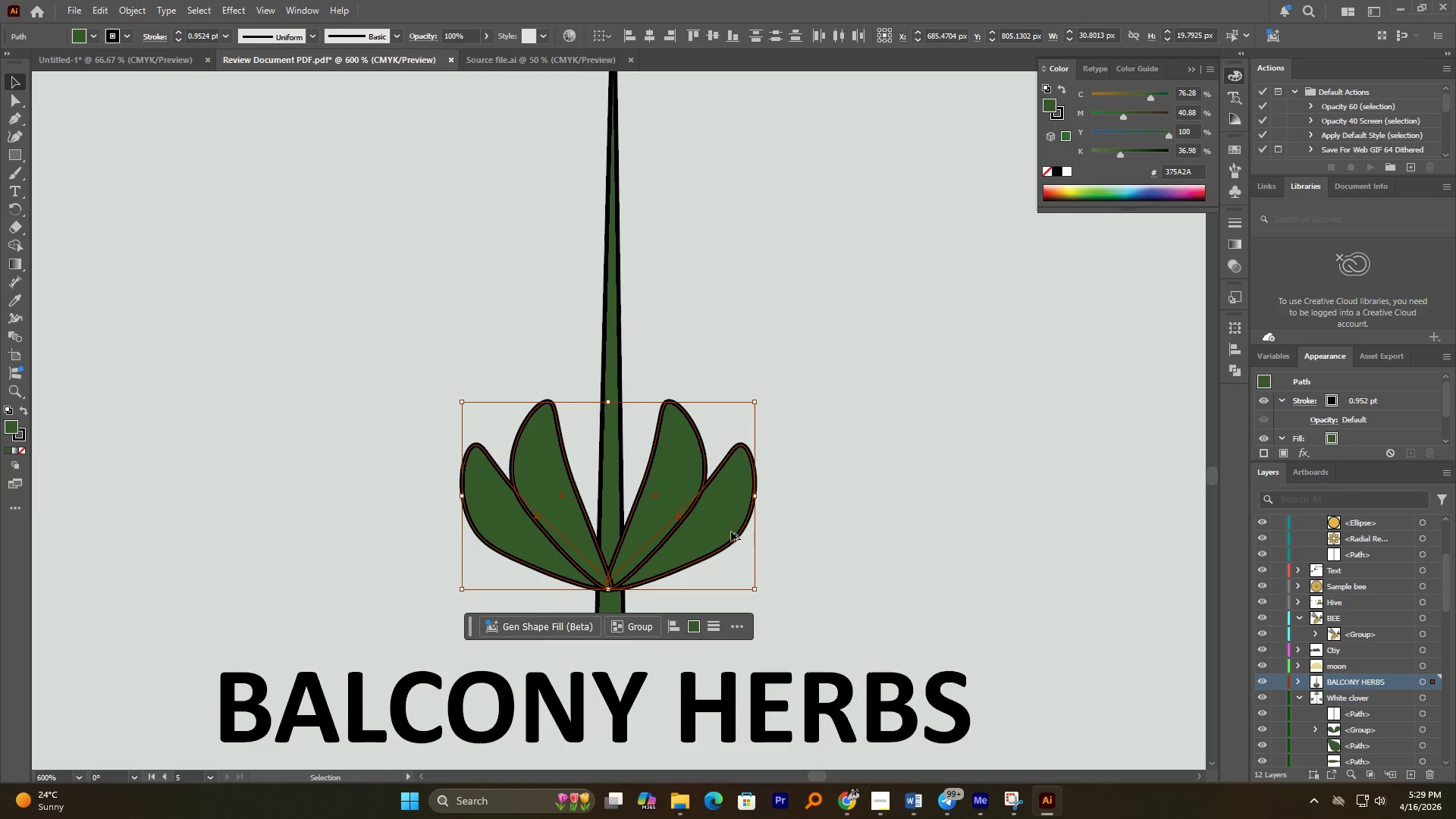 
hold_key(key=ShiftLeft, duration=1.67)
 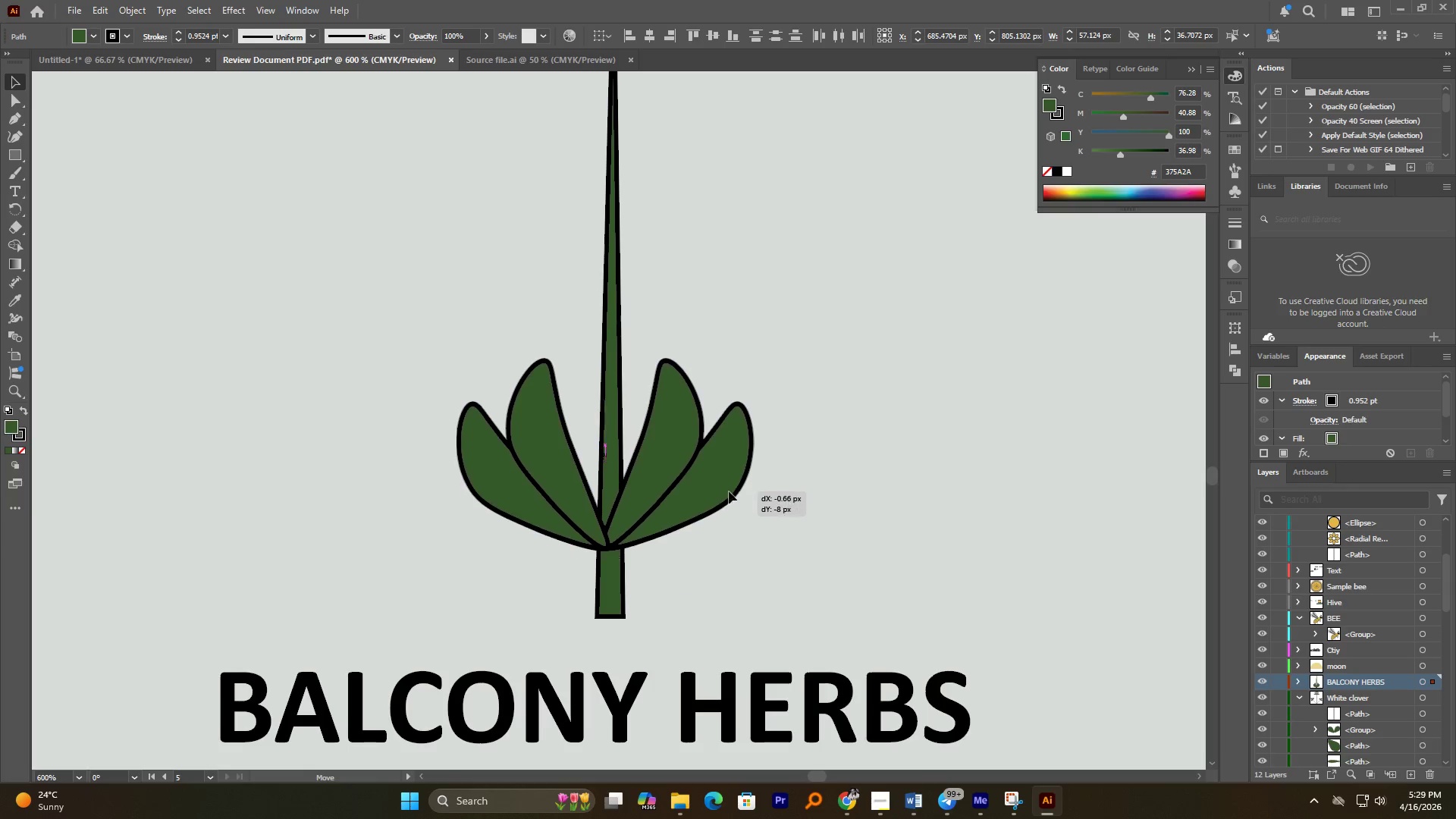 
left_click_drag(start_coordinate=[730, 532], to_coordinate=[735, 486])
 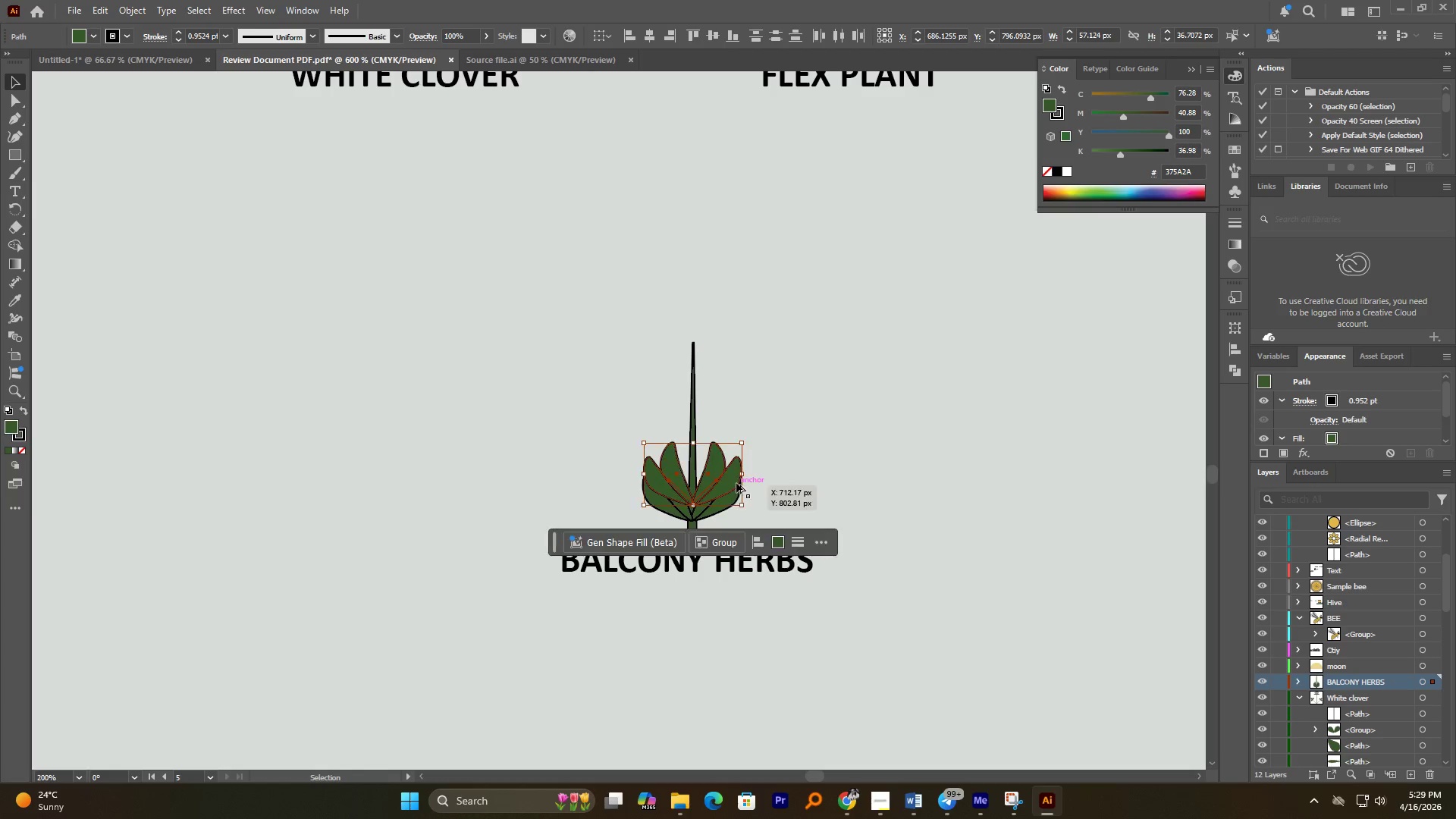 
hold_key(key=AltLeft, duration=0.89)
scroll: coordinate [733, 486], scroll_direction: down, amount: 3.0
 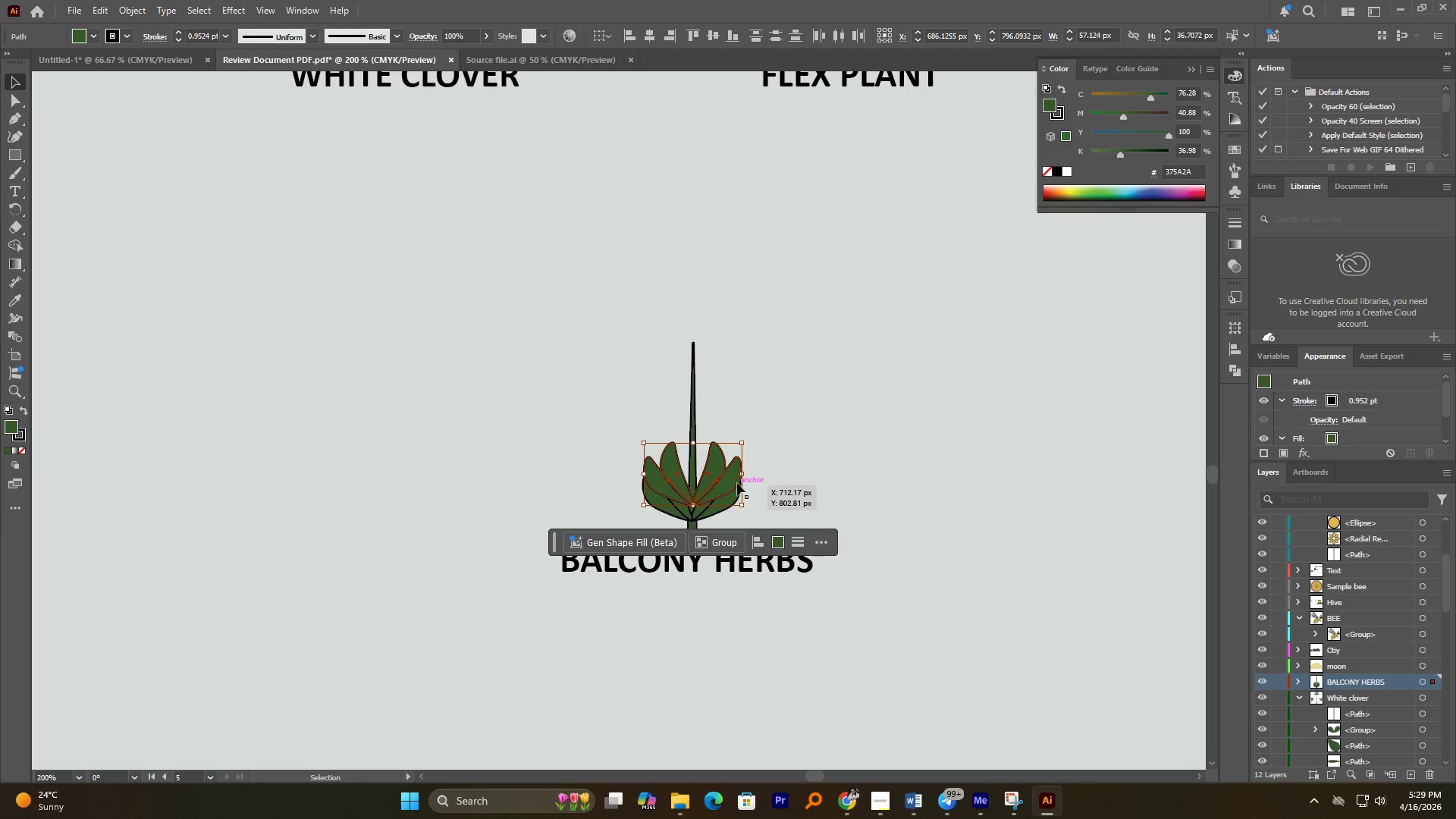 
key(Control+ControlLeft)
 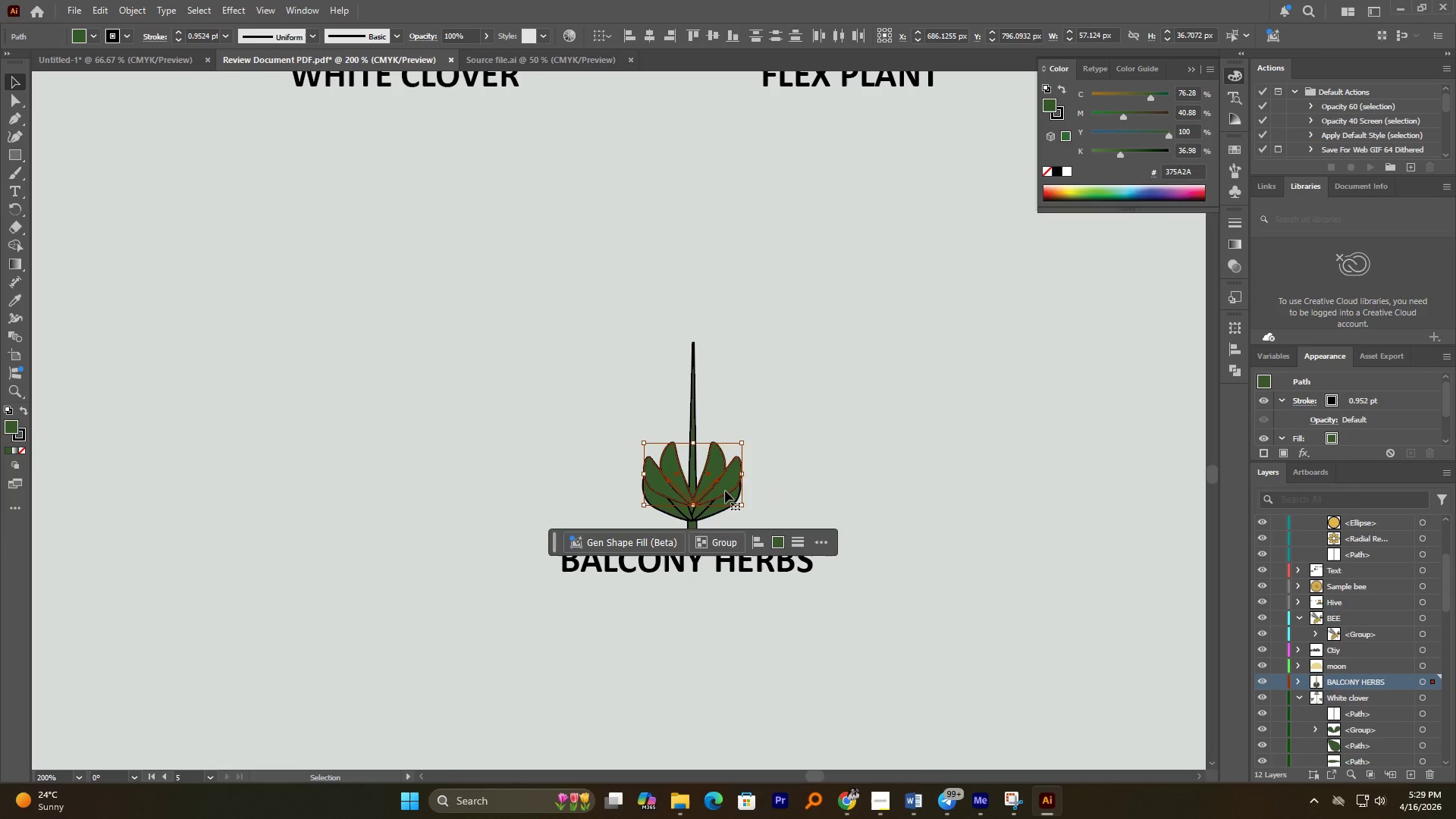 
left_click_drag(start_coordinate=[725, 491], to_coordinate=[725, 450])
 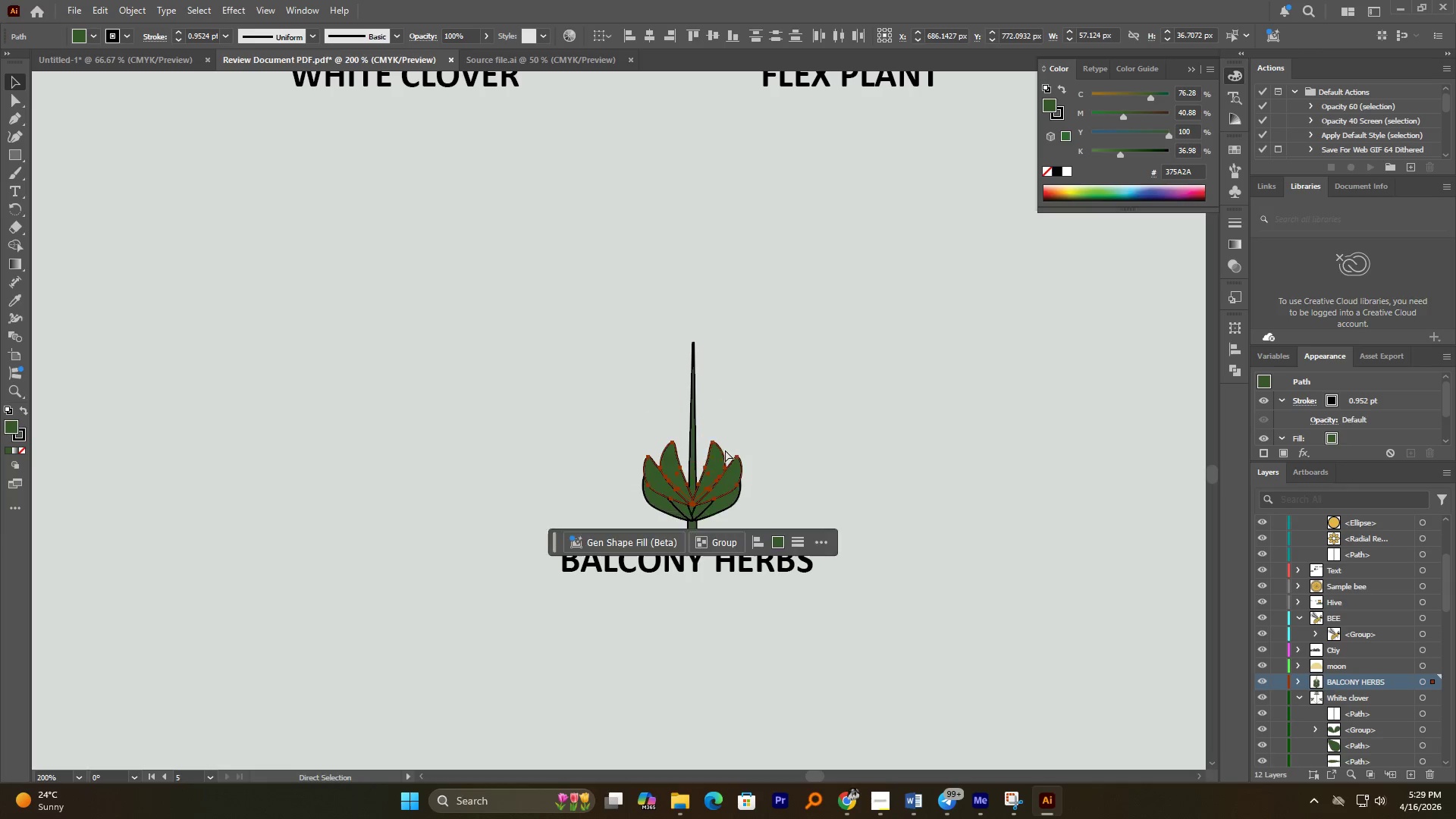 
key(Alt+AltLeft)
 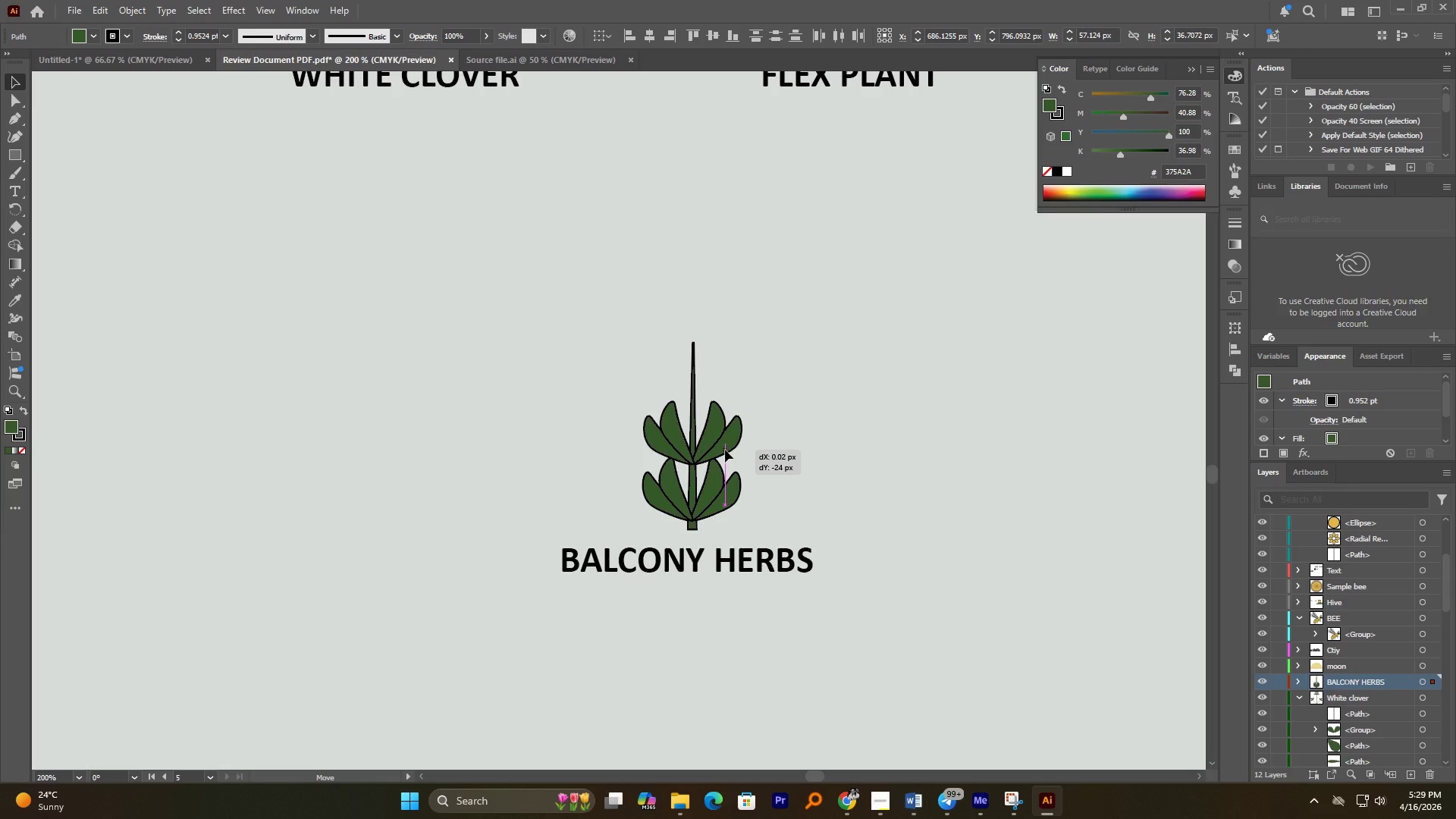 
hold_key(key=AltLeft, duration=0.86)
 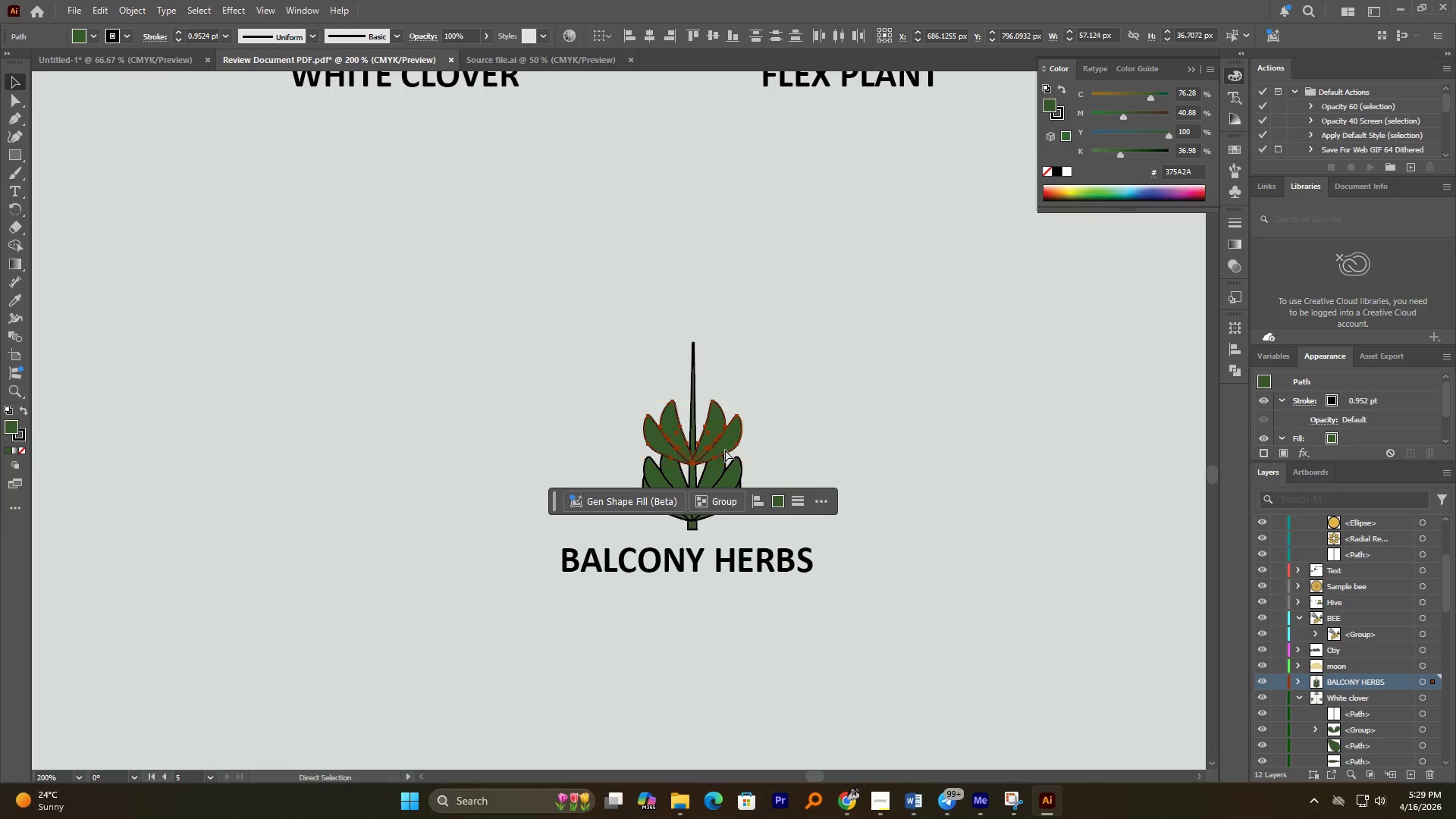 
key(Control+Z)
 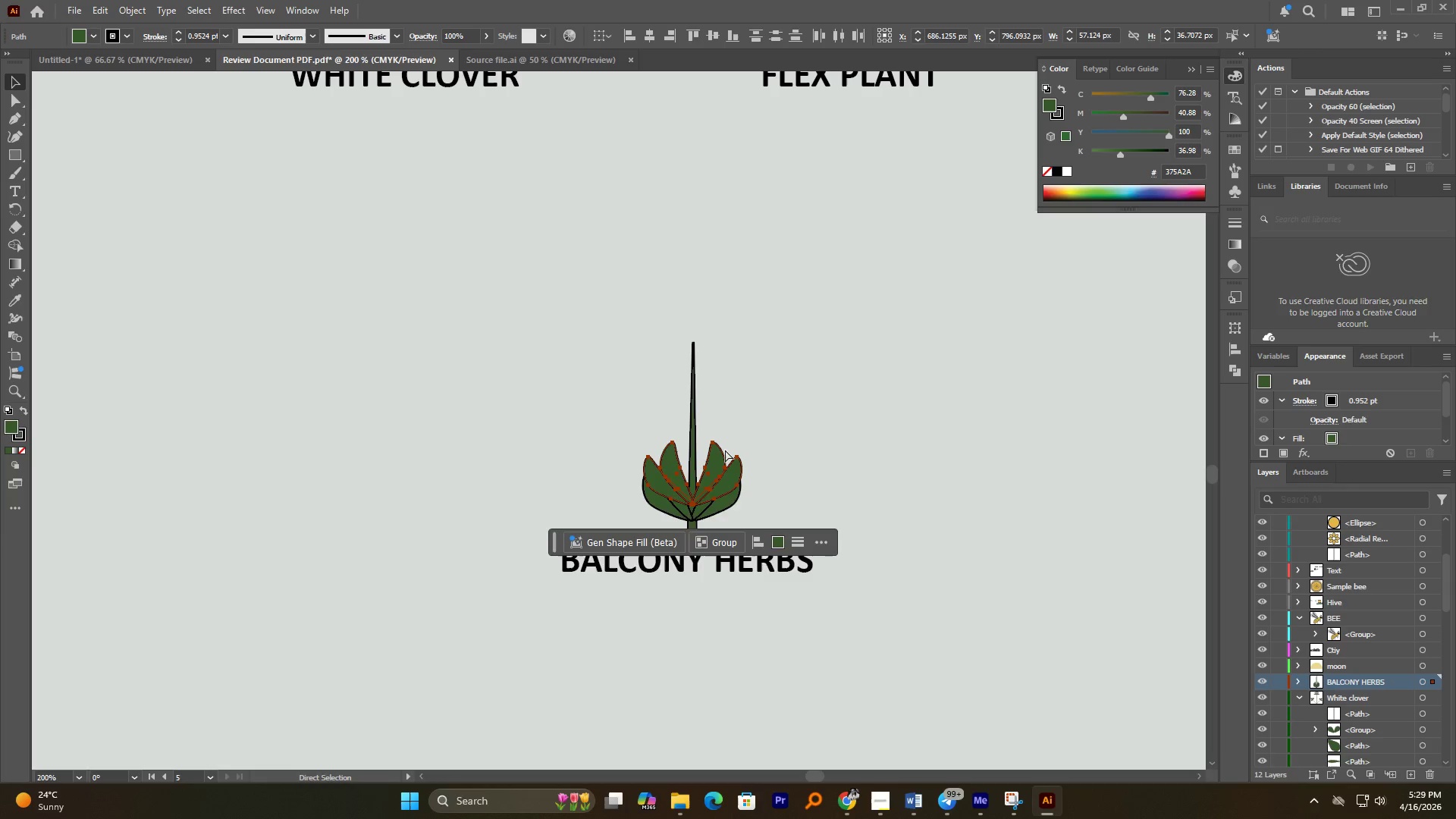 
key(Control+Z)
 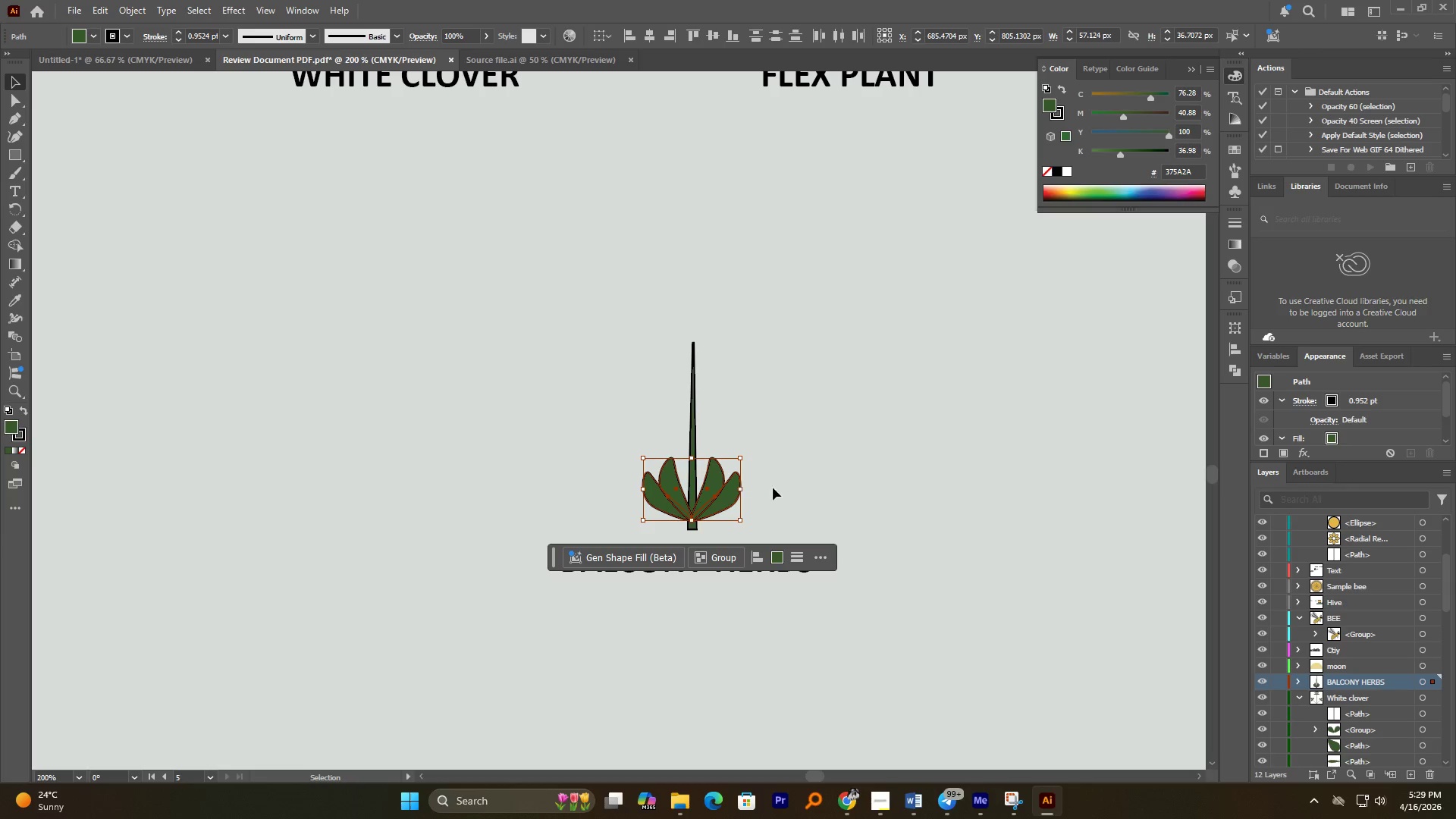 
hold_key(key=AltLeft, duration=3.55)
hold_key(key=ShiftLeft, duration=3.52)
left_click_drag(start_coordinate=[742, 491], to_coordinate=[724, 495])
 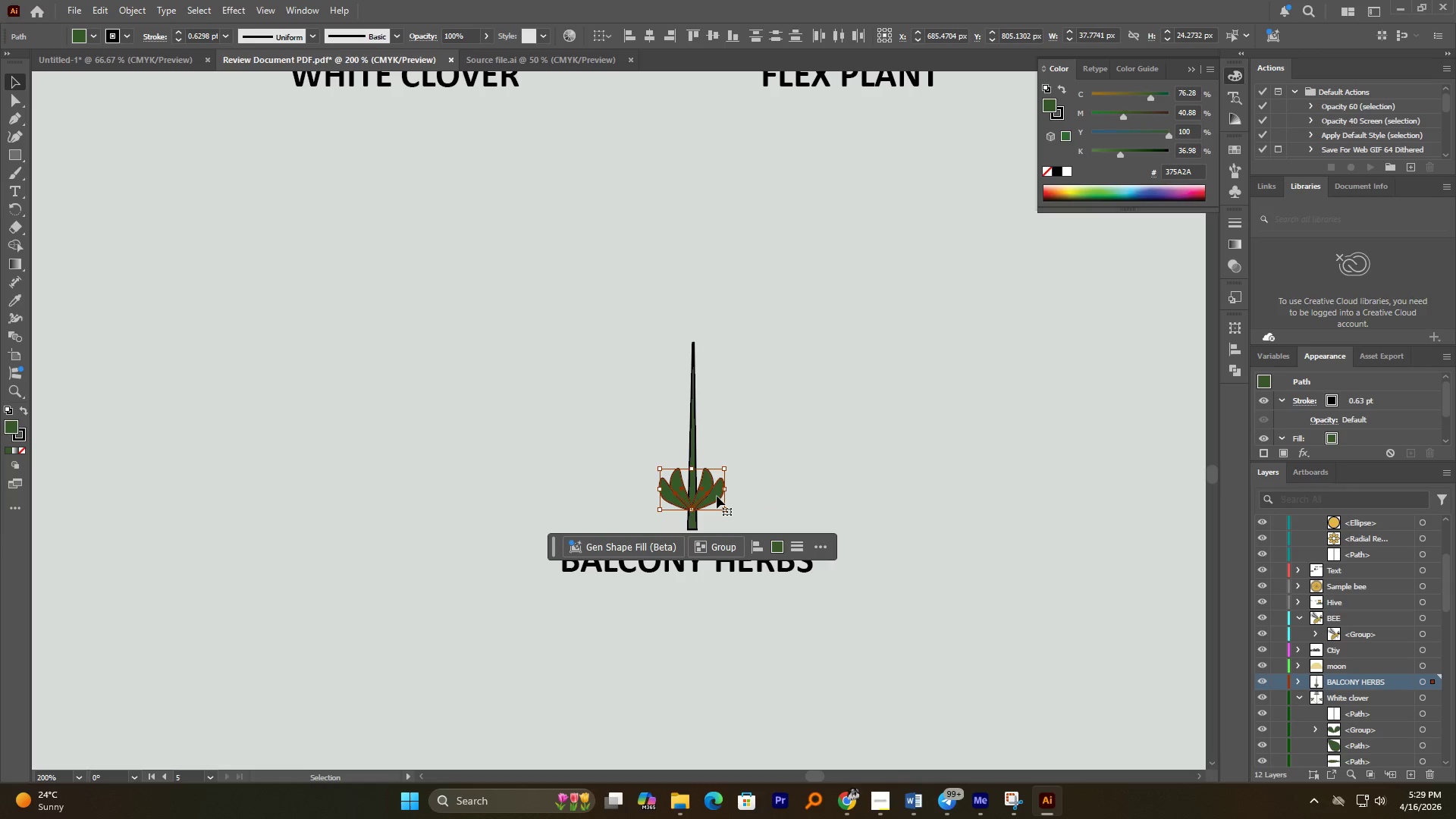 
hold_key(key=AltLeft, duration=3.27)
left_click_drag(start_coordinate=[716, 496], to_coordinate=[715, 455])
 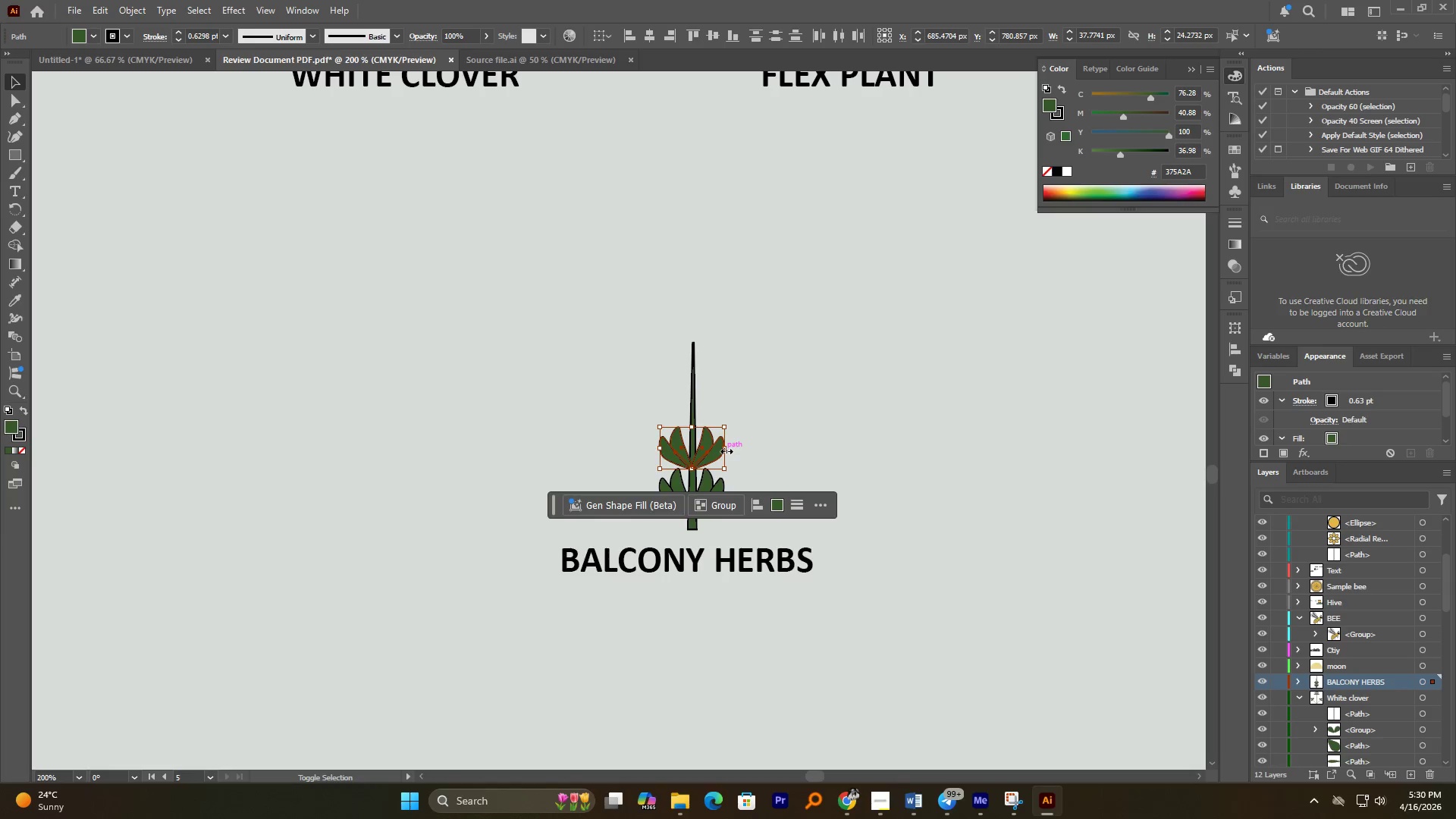 
hold_key(key=ShiftLeft, duration=2.95)
left_click_drag(start_coordinate=[725, 450], to_coordinate=[719, 452])
 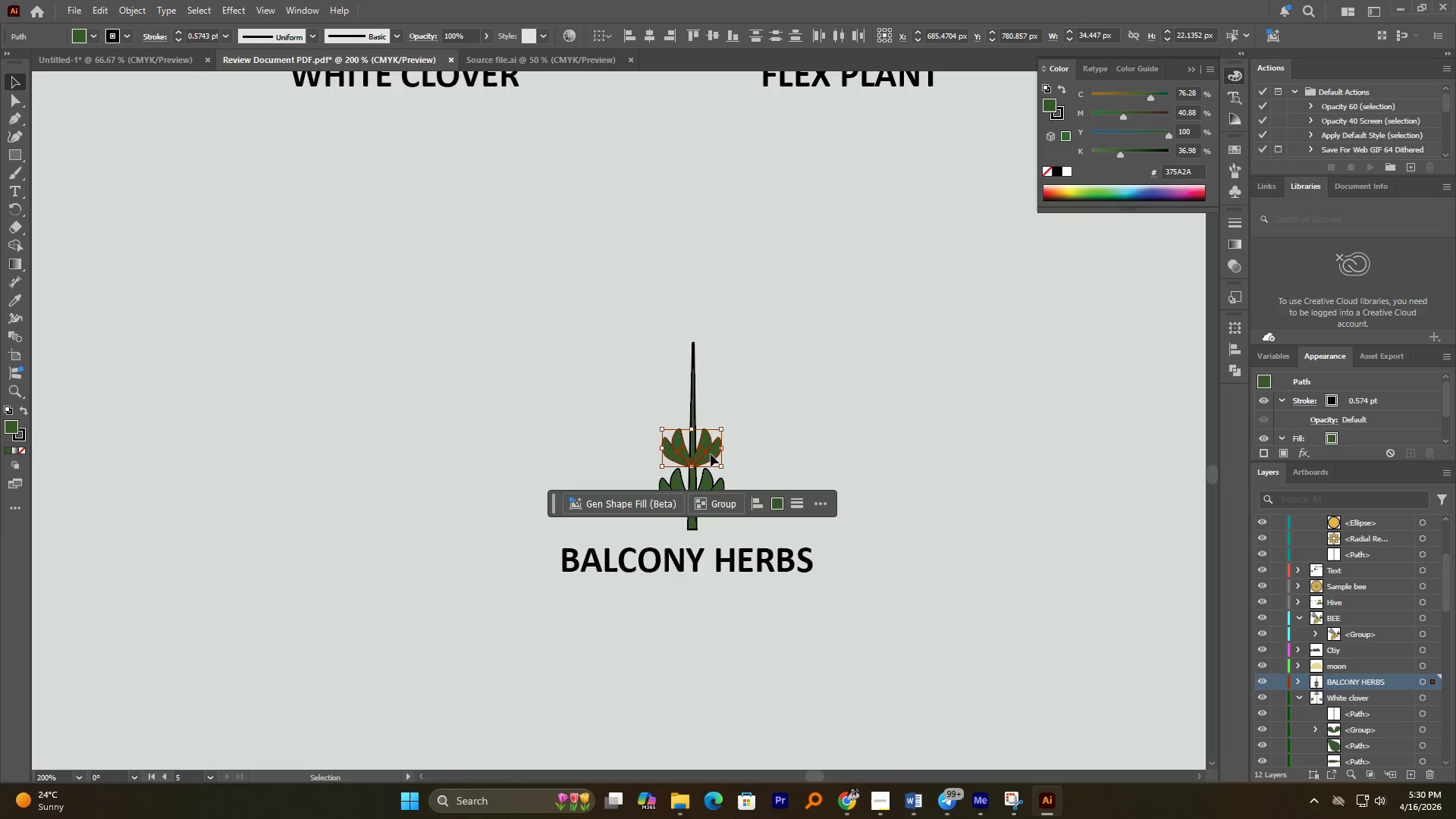 
left_click_drag(start_coordinate=[711, 454], to_coordinate=[715, 416])
 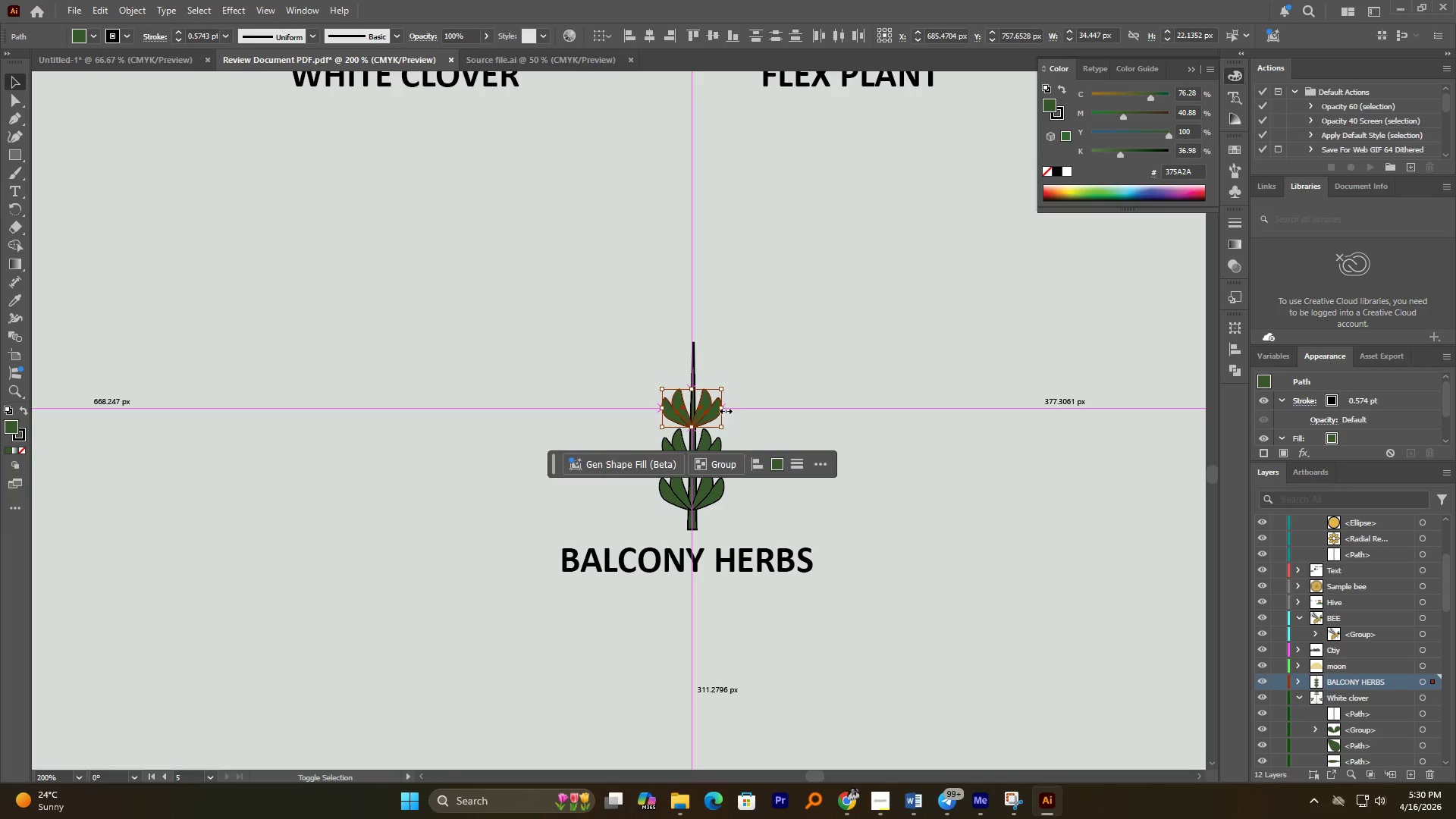 
hold_key(key=AltLeft, duration=2.84)
hold_key(key=ShiftLeft, duration=2.67)
left_click_drag(start_coordinate=[724, 410], to_coordinate=[713, 413])
 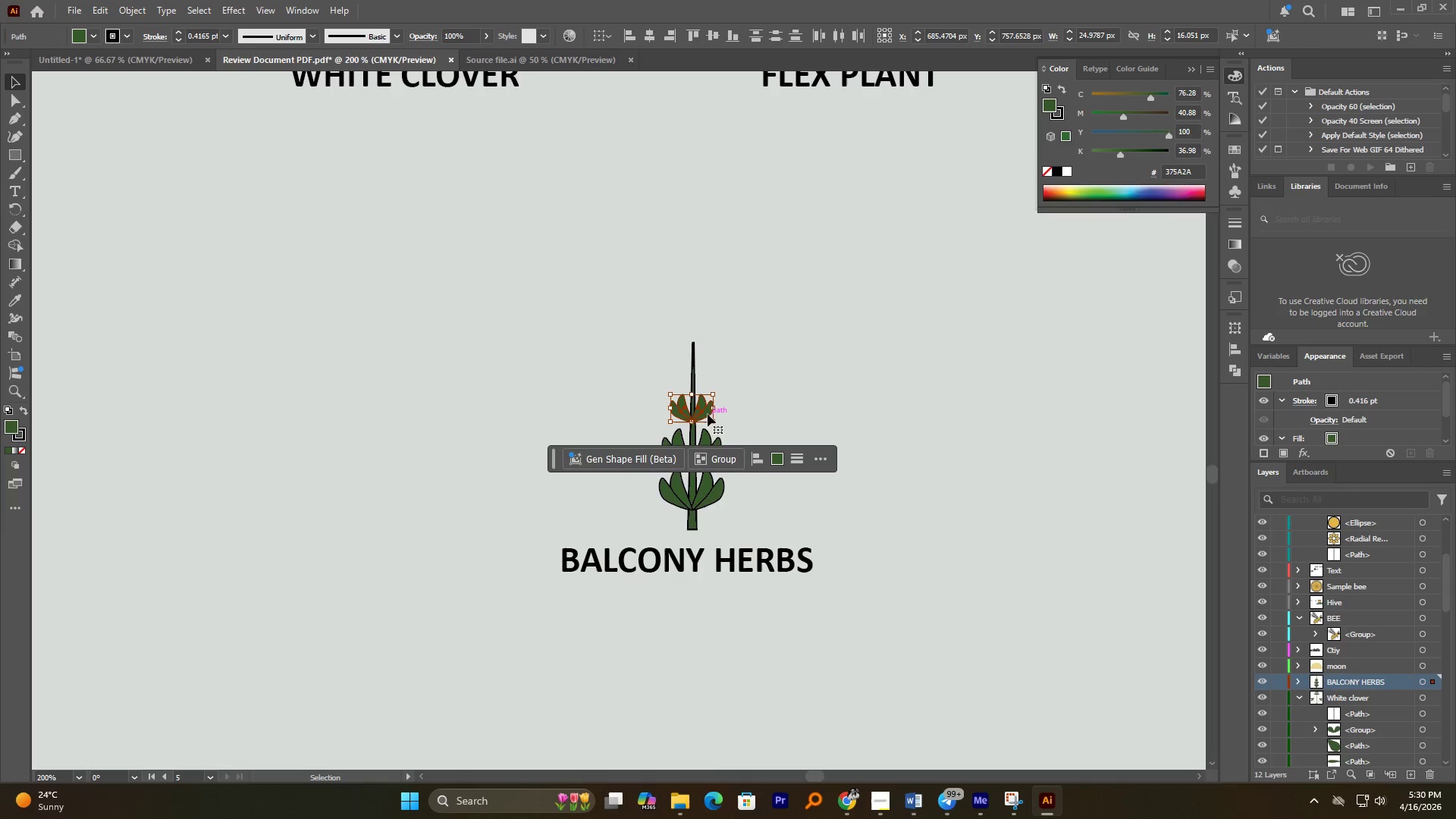 
hold_key(key=AltLeft, duration=8.28)
left_click_drag(start_coordinate=[708, 414], to_coordinate=[712, 381])
 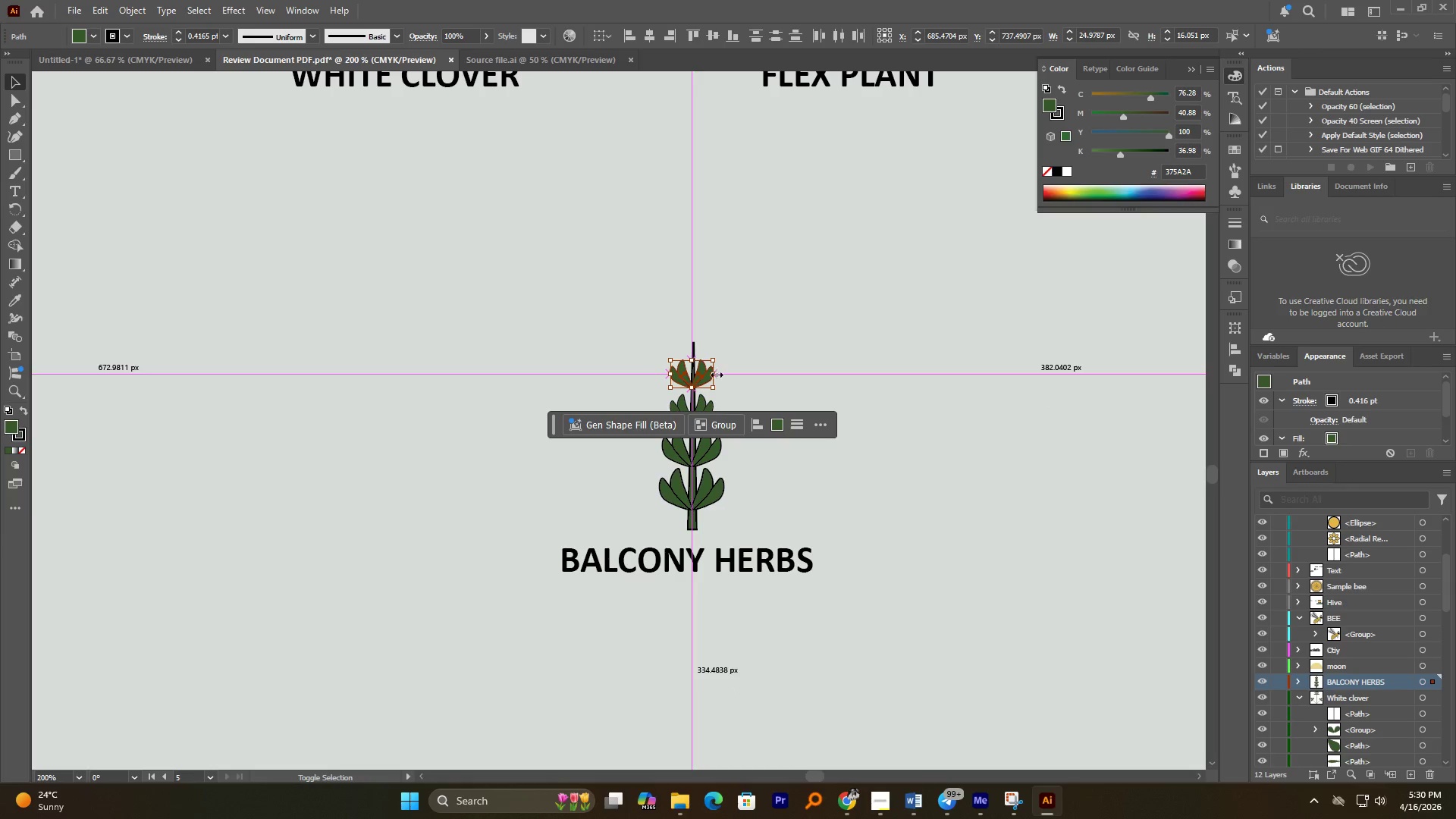 
hold_key(key=ShiftLeft, duration=1.97)
left_click_drag(start_coordinate=[715, 373], to_coordinate=[706, 375])
 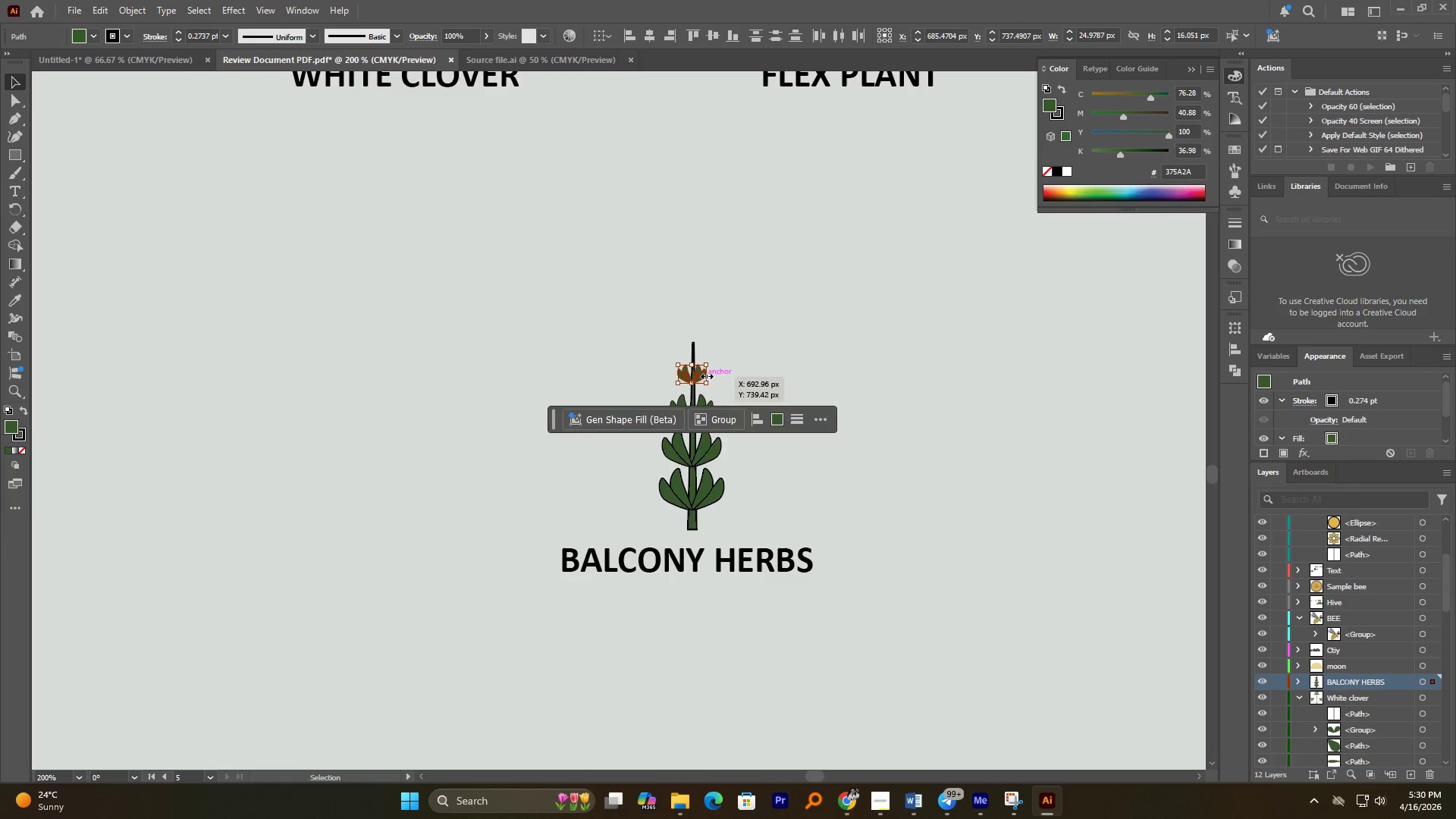 
scroll: coordinate [705, 375], scroll_direction: up, amount: 2.0
 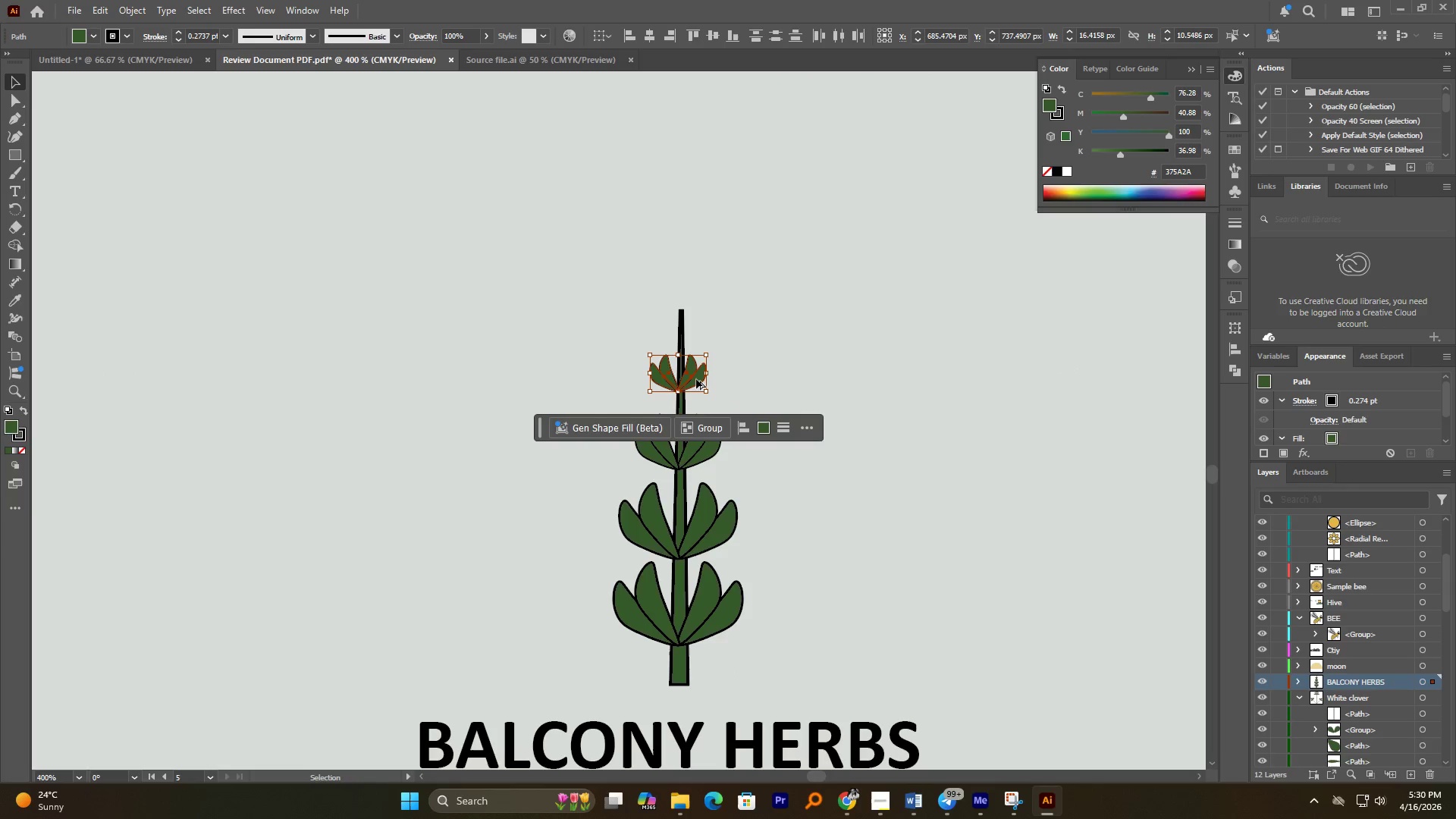 
left_click_drag(start_coordinate=[696, 379], to_coordinate=[713, 325])
 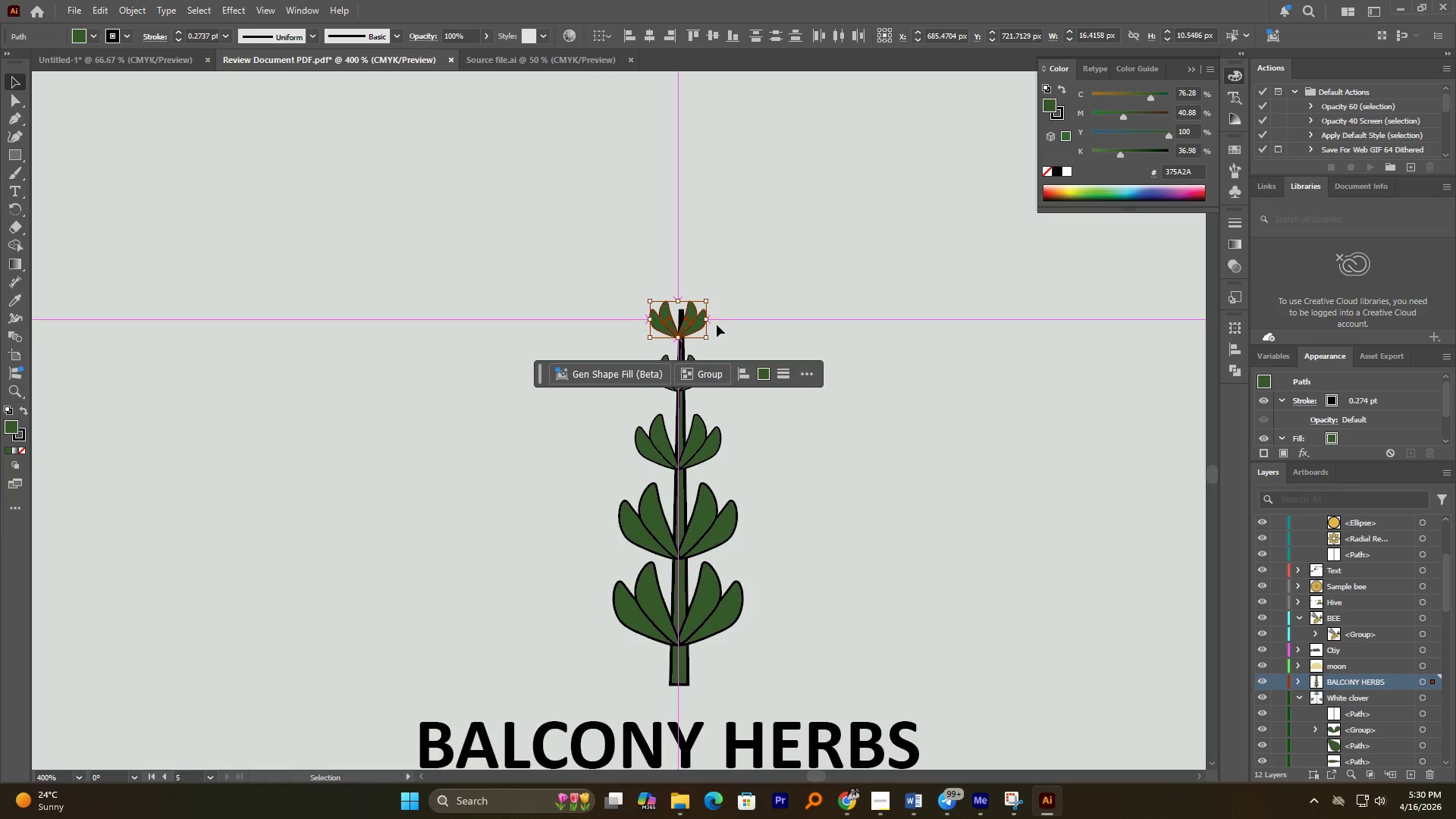 
hold_key(key=ShiftLeft, duration=1.83)
 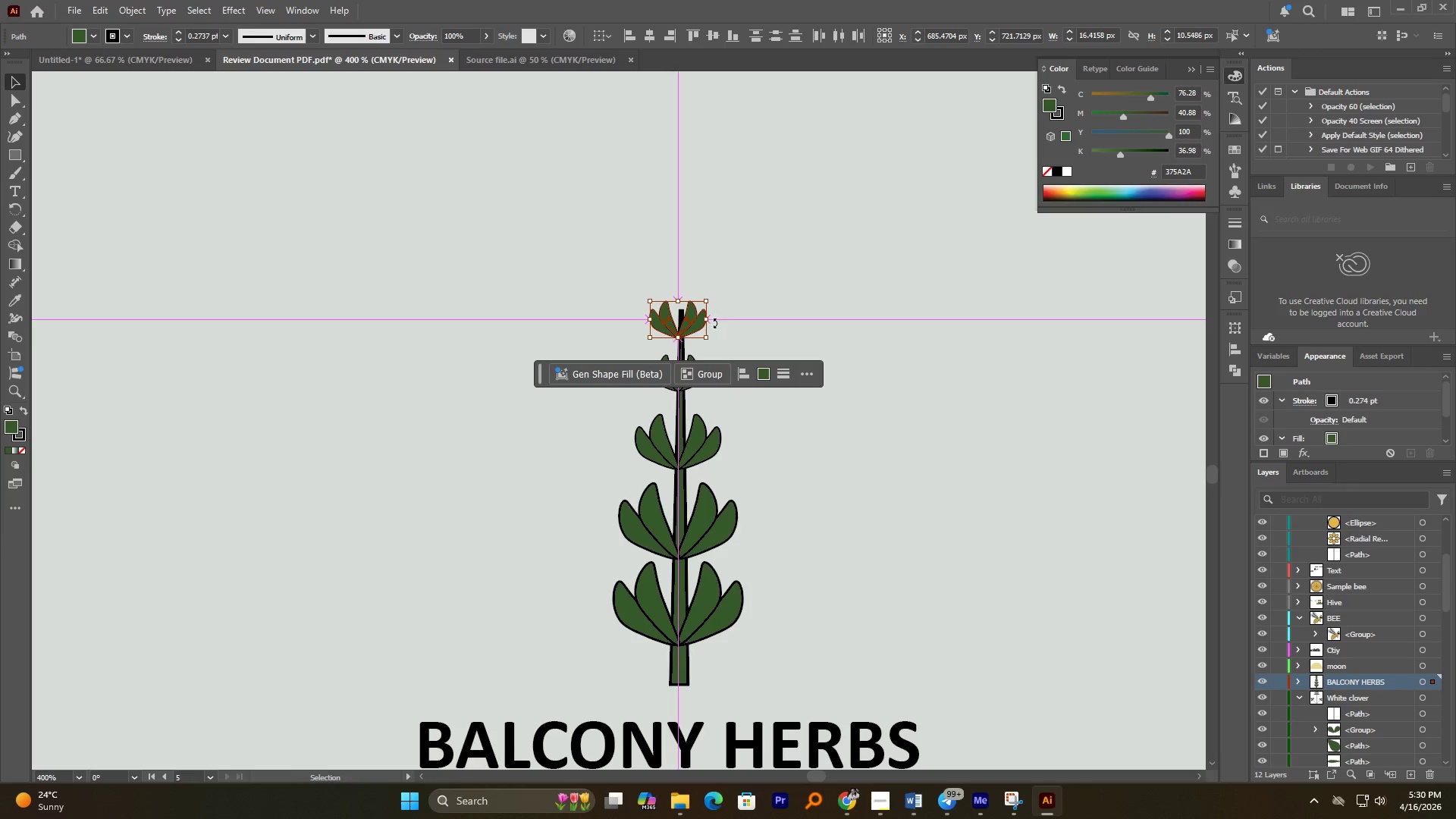 
hold_key(key=ShiftLeft, duration=1.62)
left_click_drag(start_coordinate=[708, 322], to_coordinate=[701, 323])
 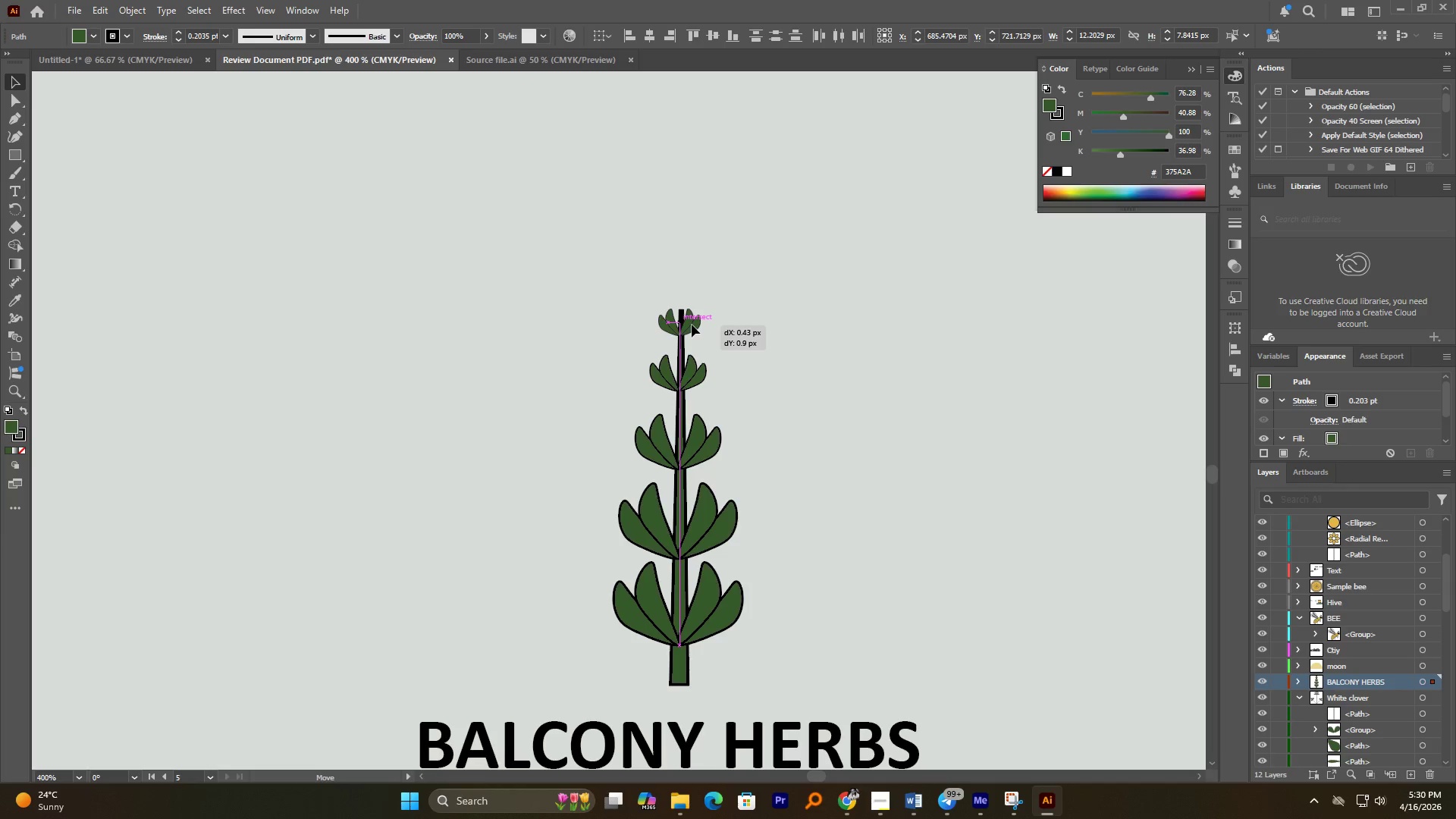 
wait(5.33)
 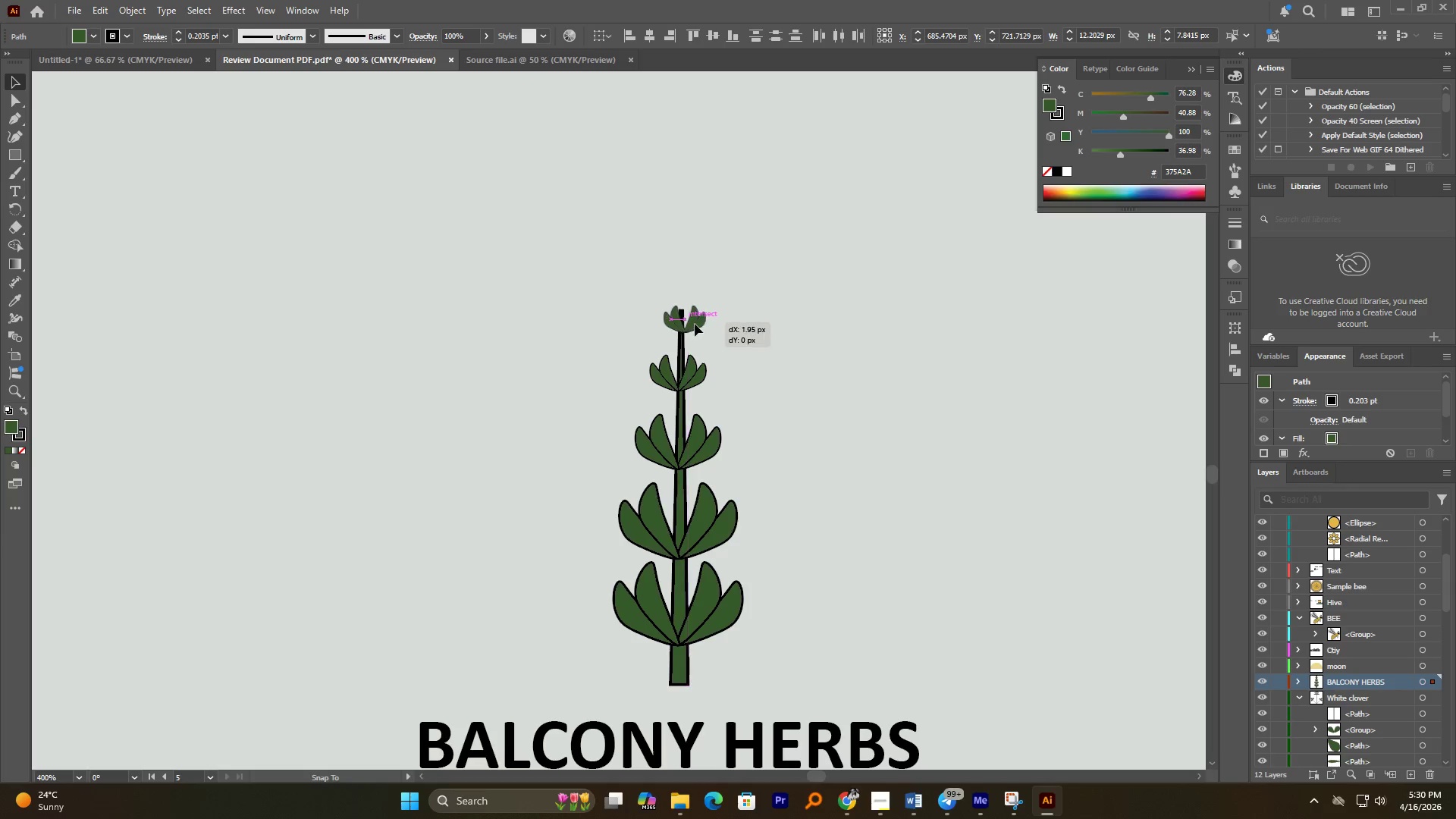 
left_click([855, 460])
 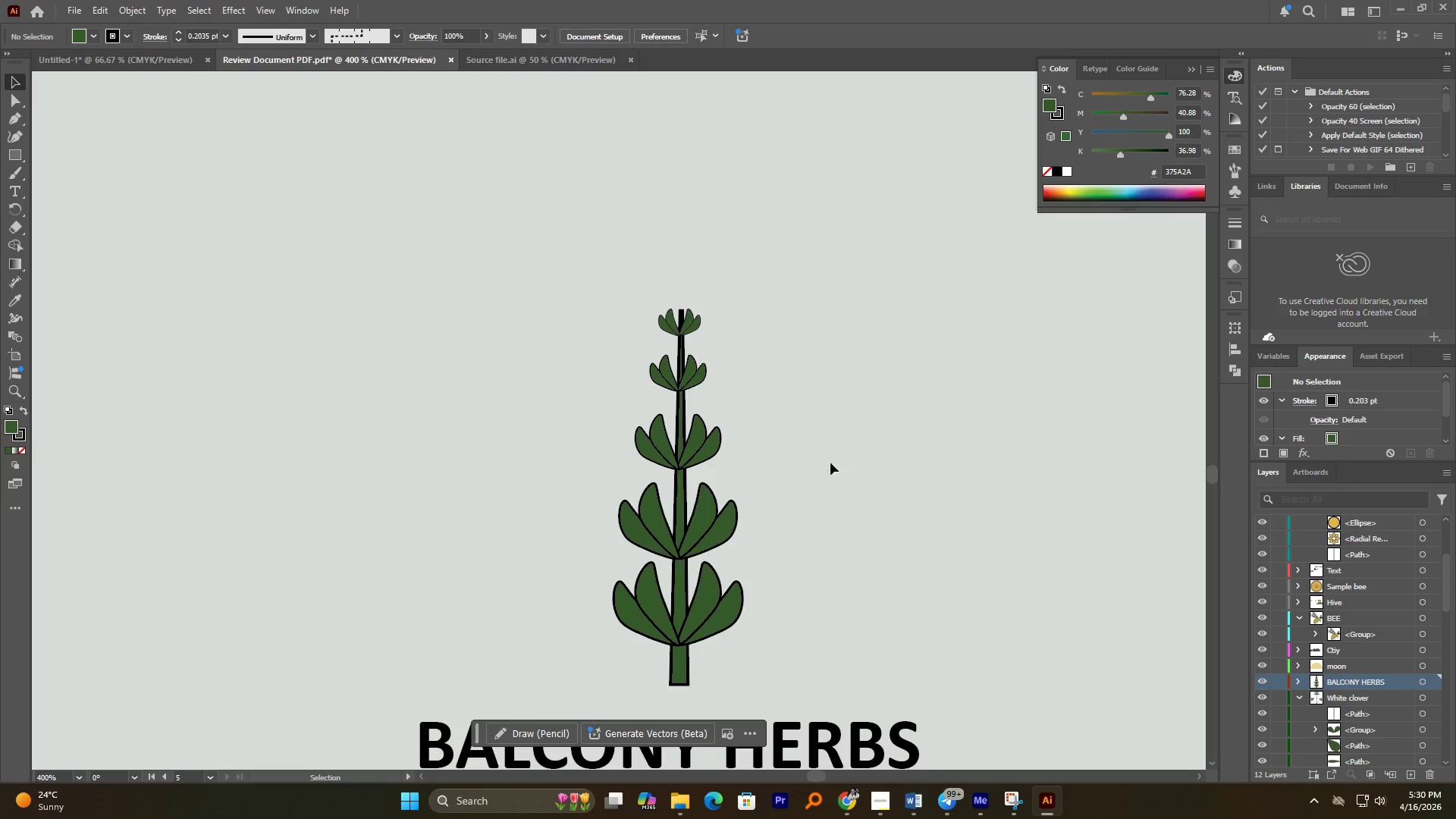 
hold_key(key=AltLeft, duration=0.73)
scroll: coordinate [774, 463], scroll_direction: down, amount: 2.0
 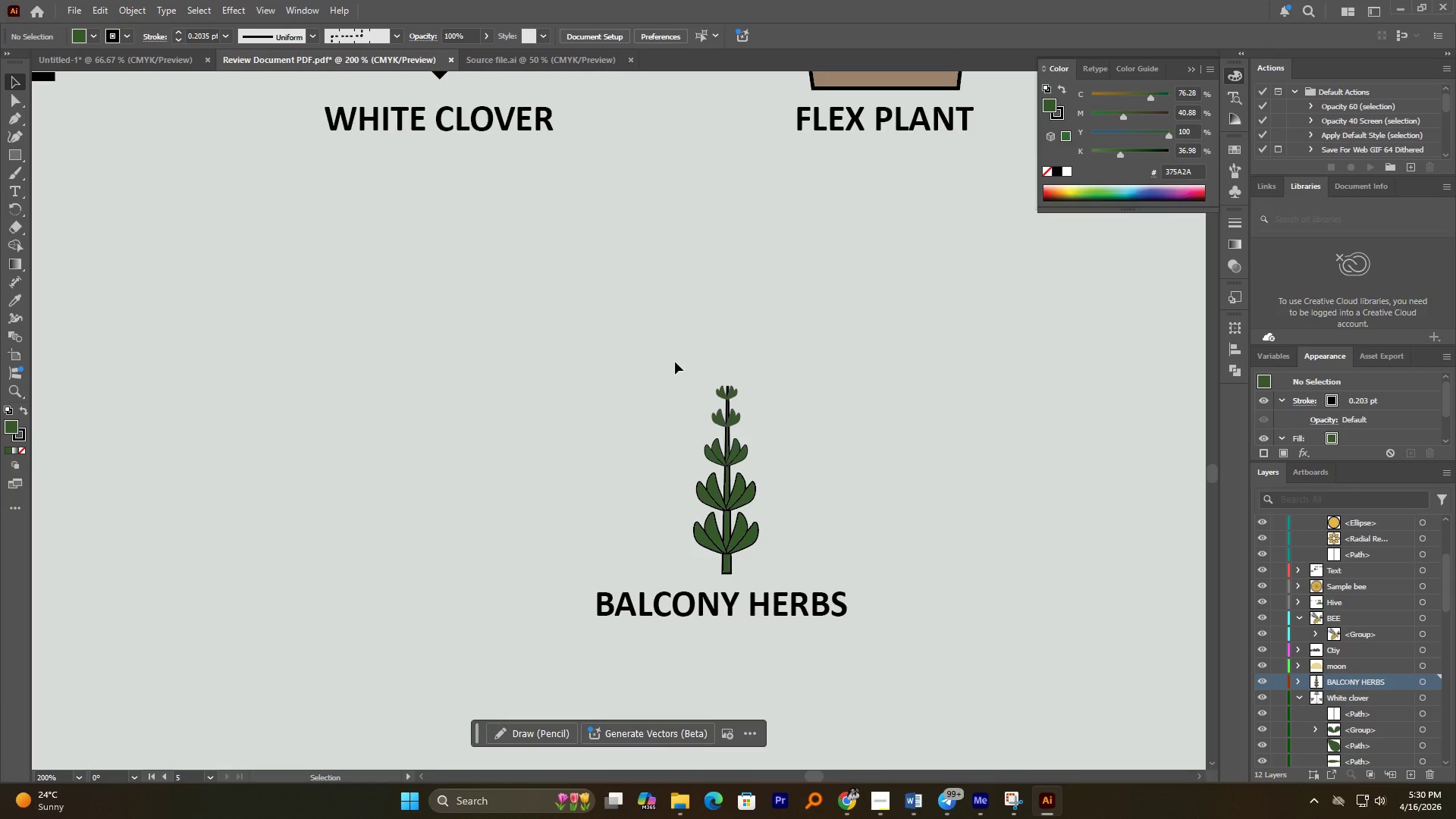 
left_click_drag(start_coordinate=[668, 362], to_coordinate=[767, 566])
 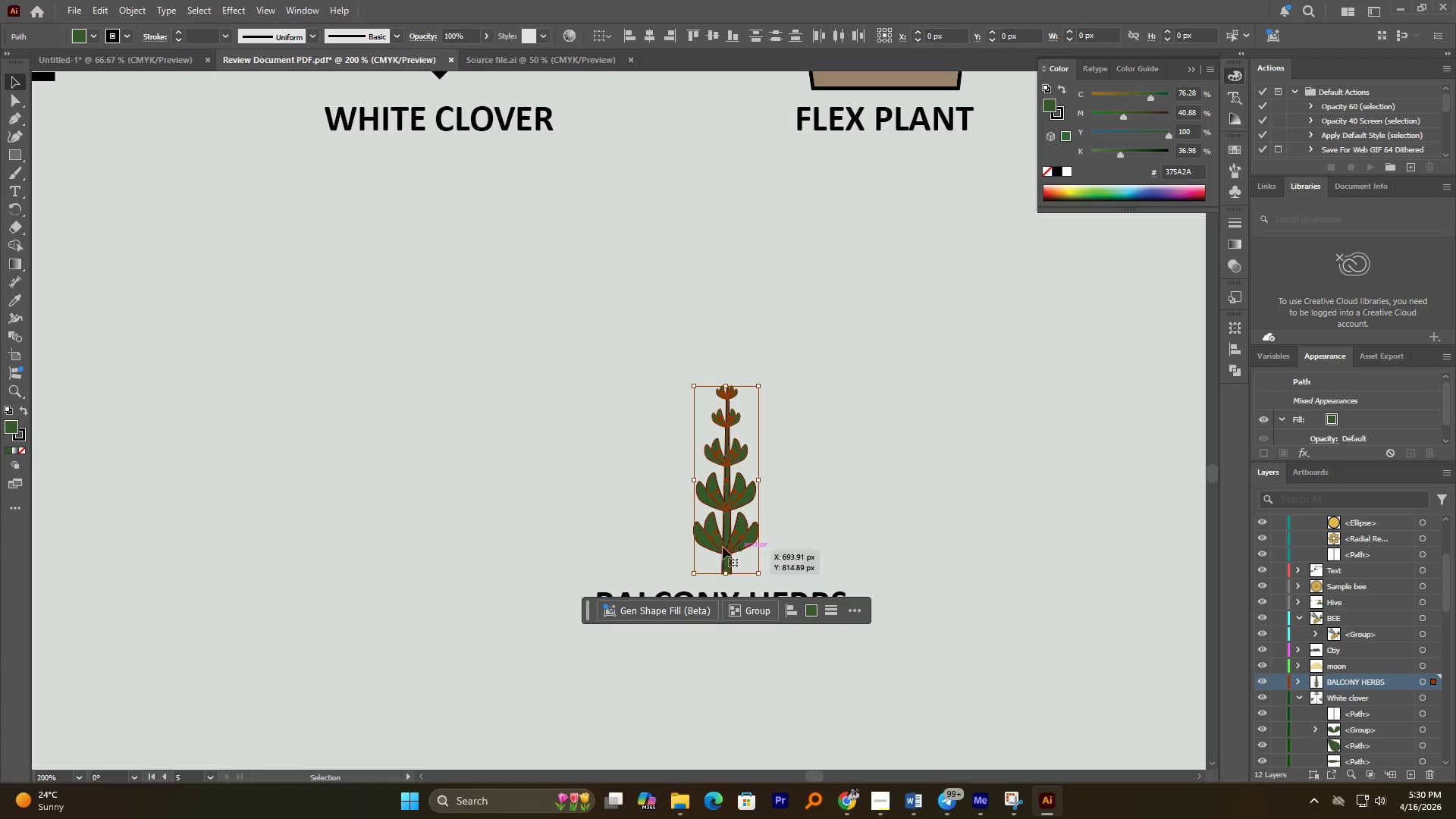 
right_click([717, 542])
 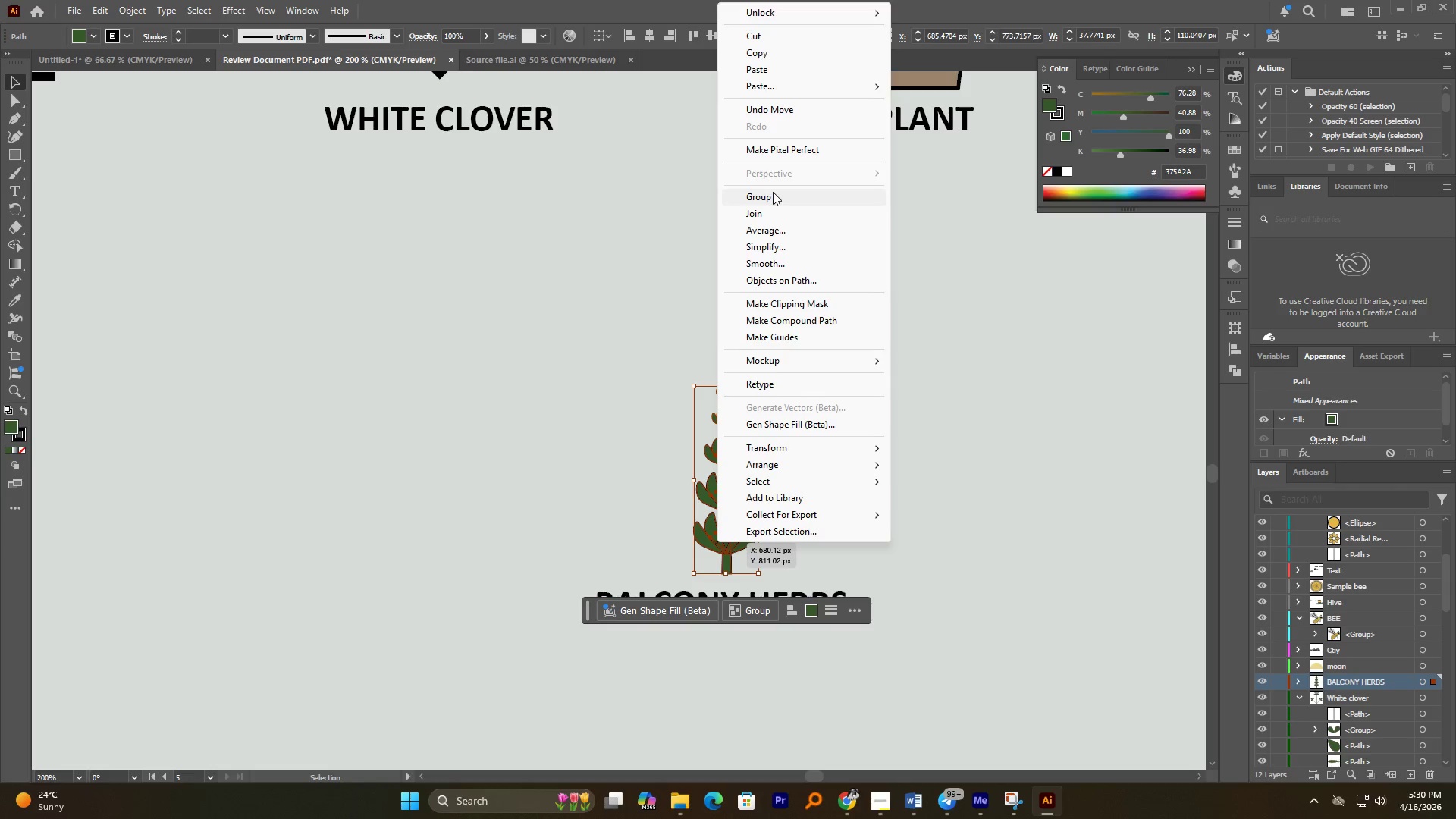 
double_click([849, 429])
 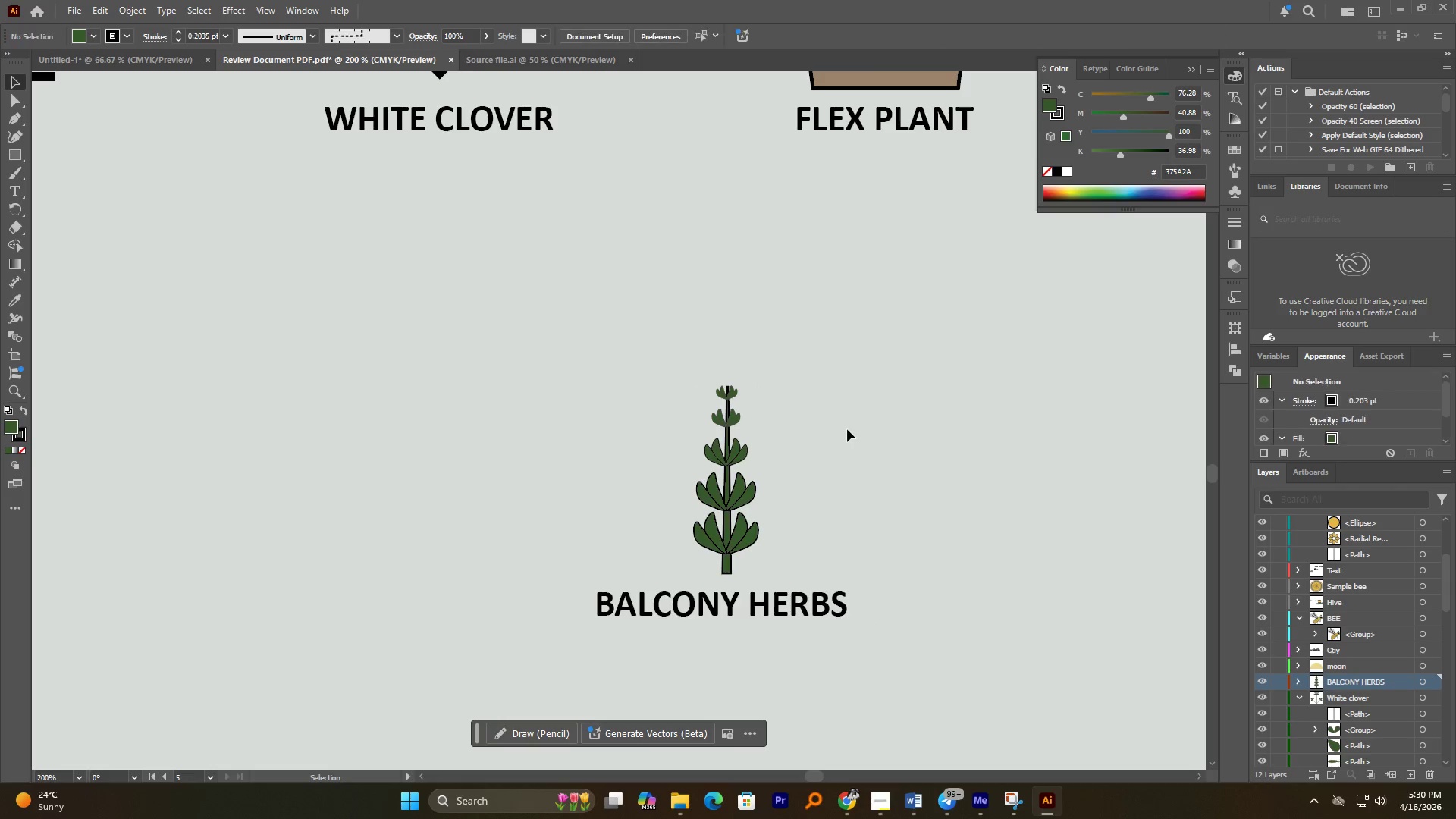 
hold_key(key=AltLeft, duration=1.56)
scroll: coordinate [841, 429], scroll_direction: down, amount: 4.0
 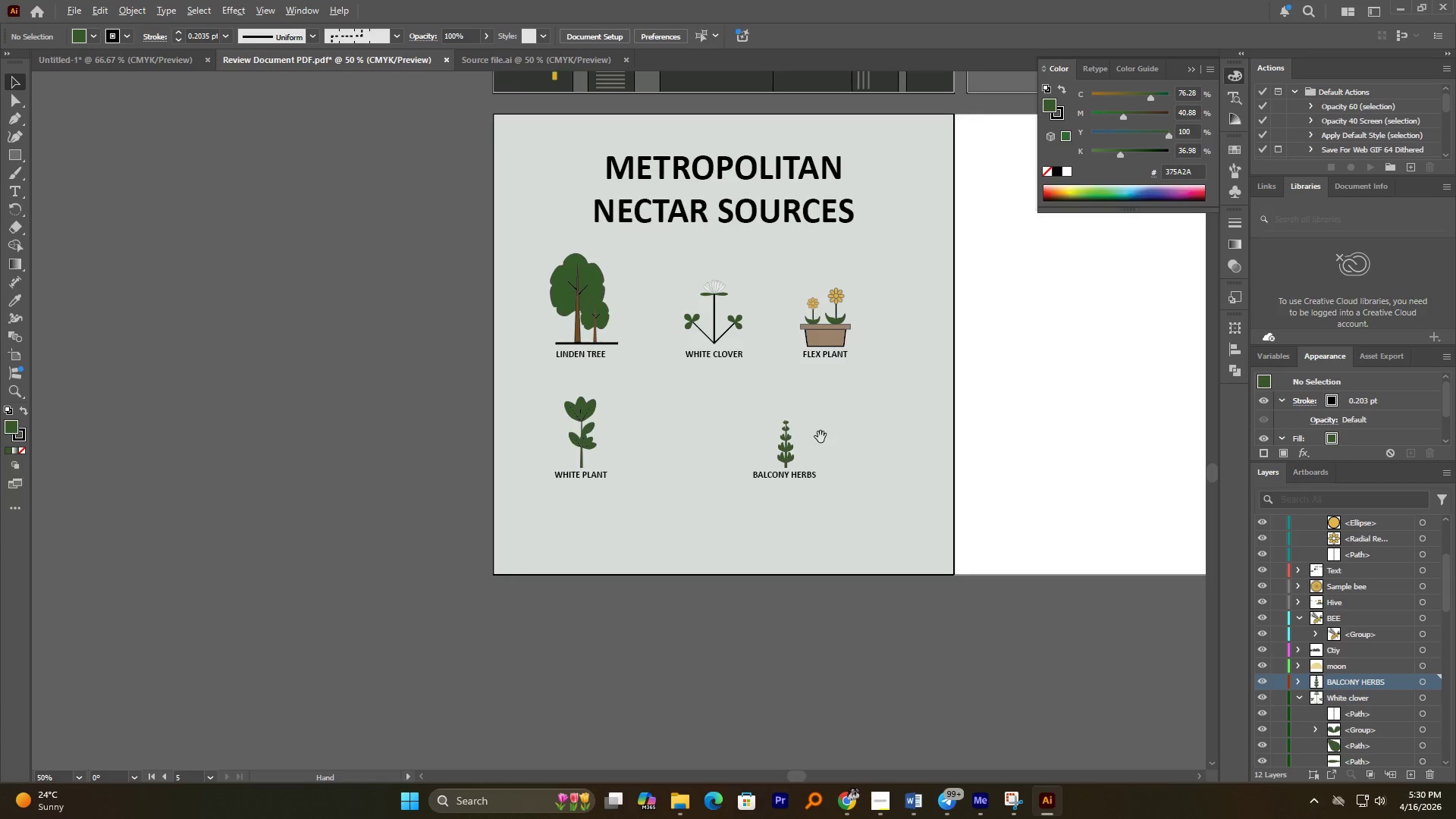 
scroll: coordinate [758, 447], scroll_direction: up, amount: 3.0
 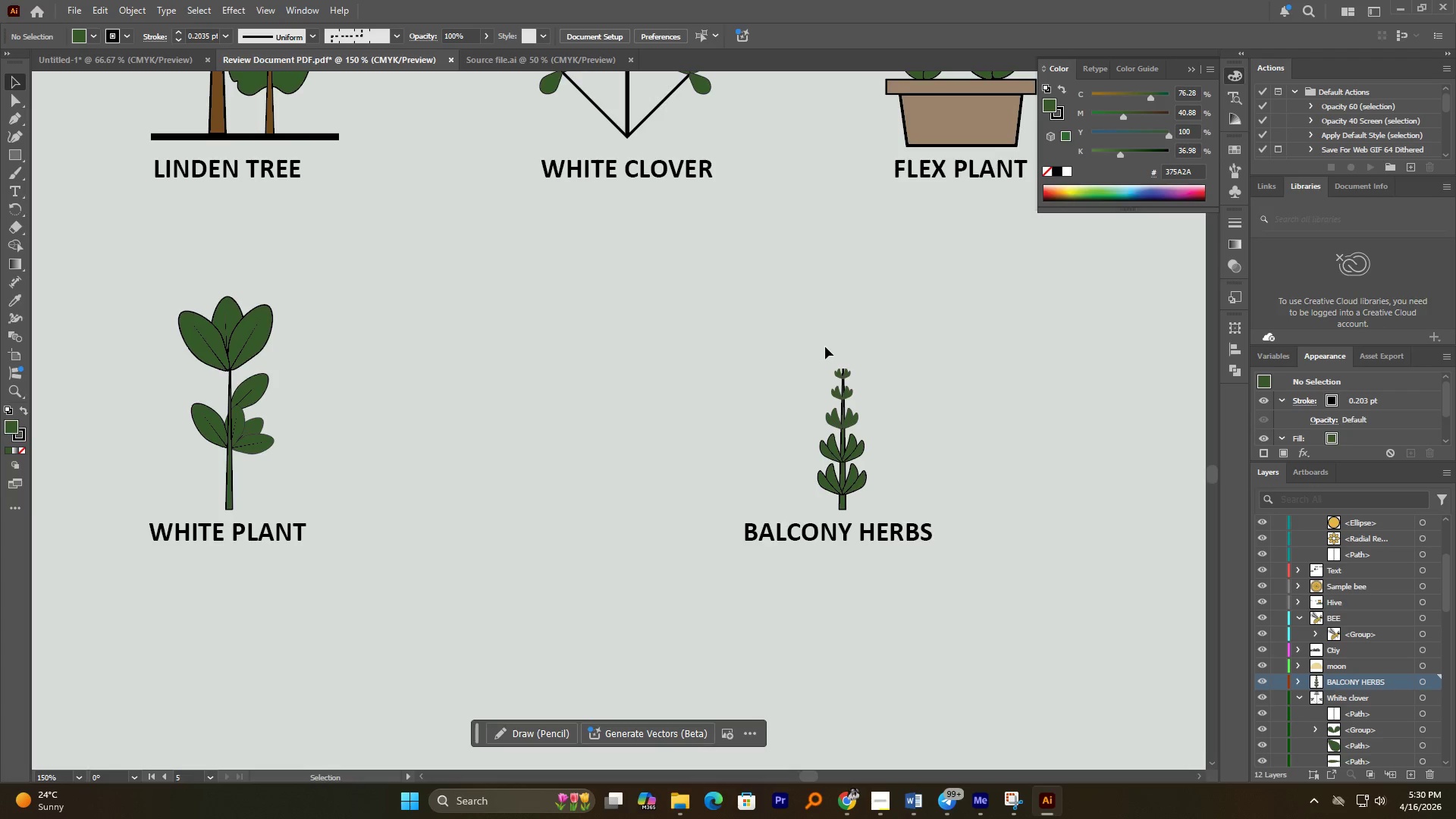 
left_click_drag(start_coordinate=[813, 360], to_coordinate=[883, 504])
 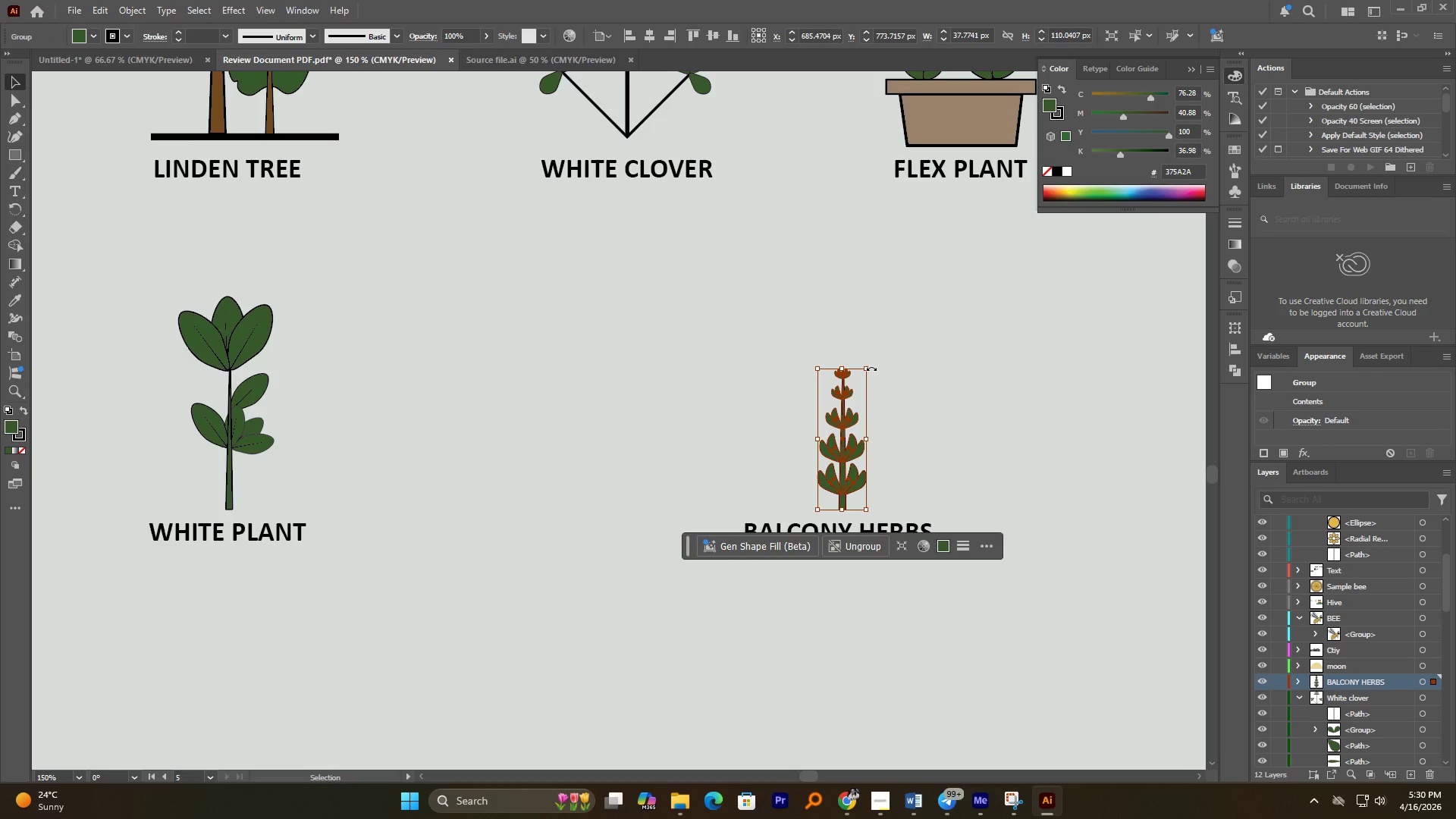 
hold_key(key=ShiftLeft, duration=0.66)
 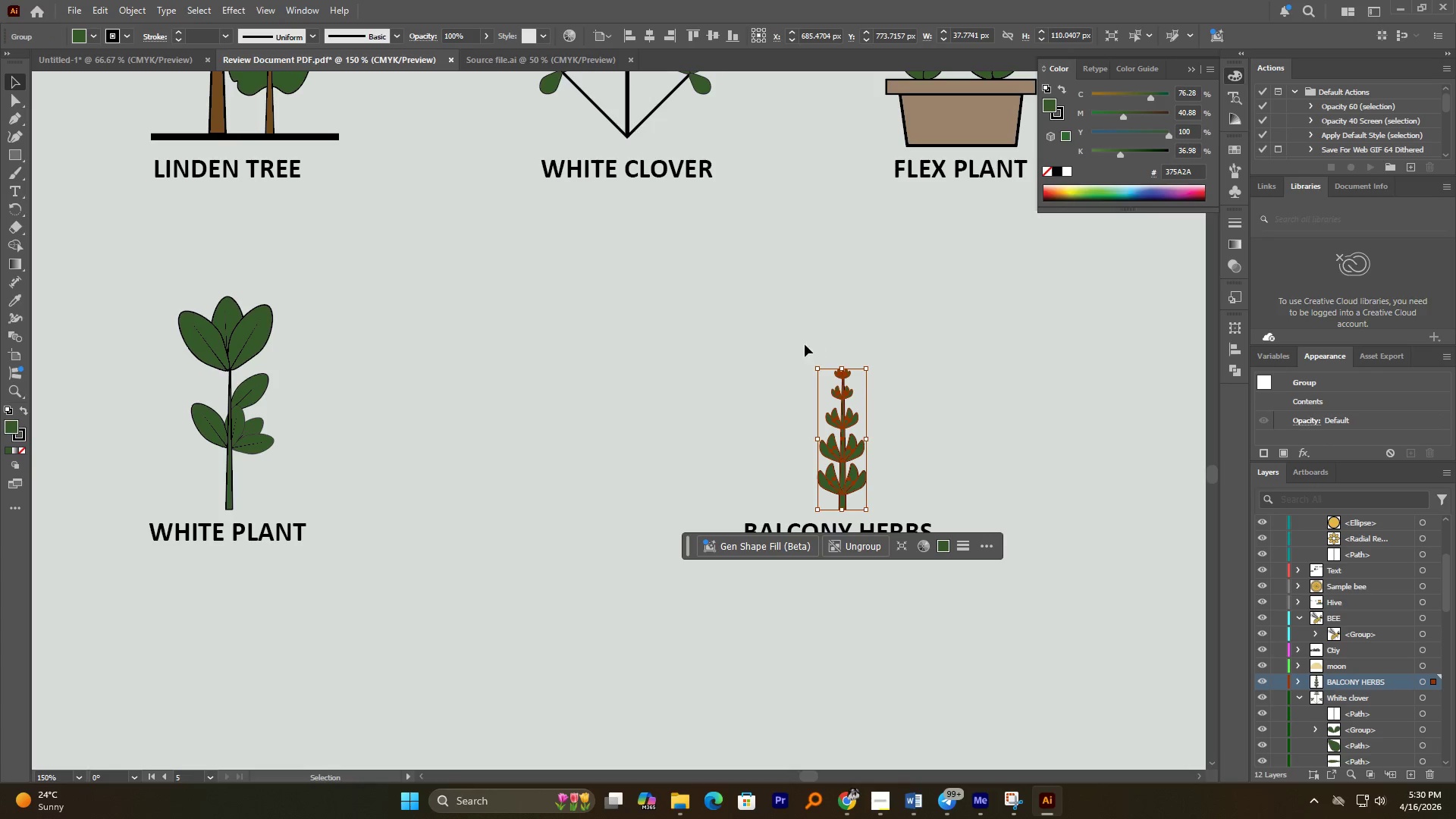 
left_click_drag(start_coordinate=[802, 345], to_coordinate=[895, 508])
 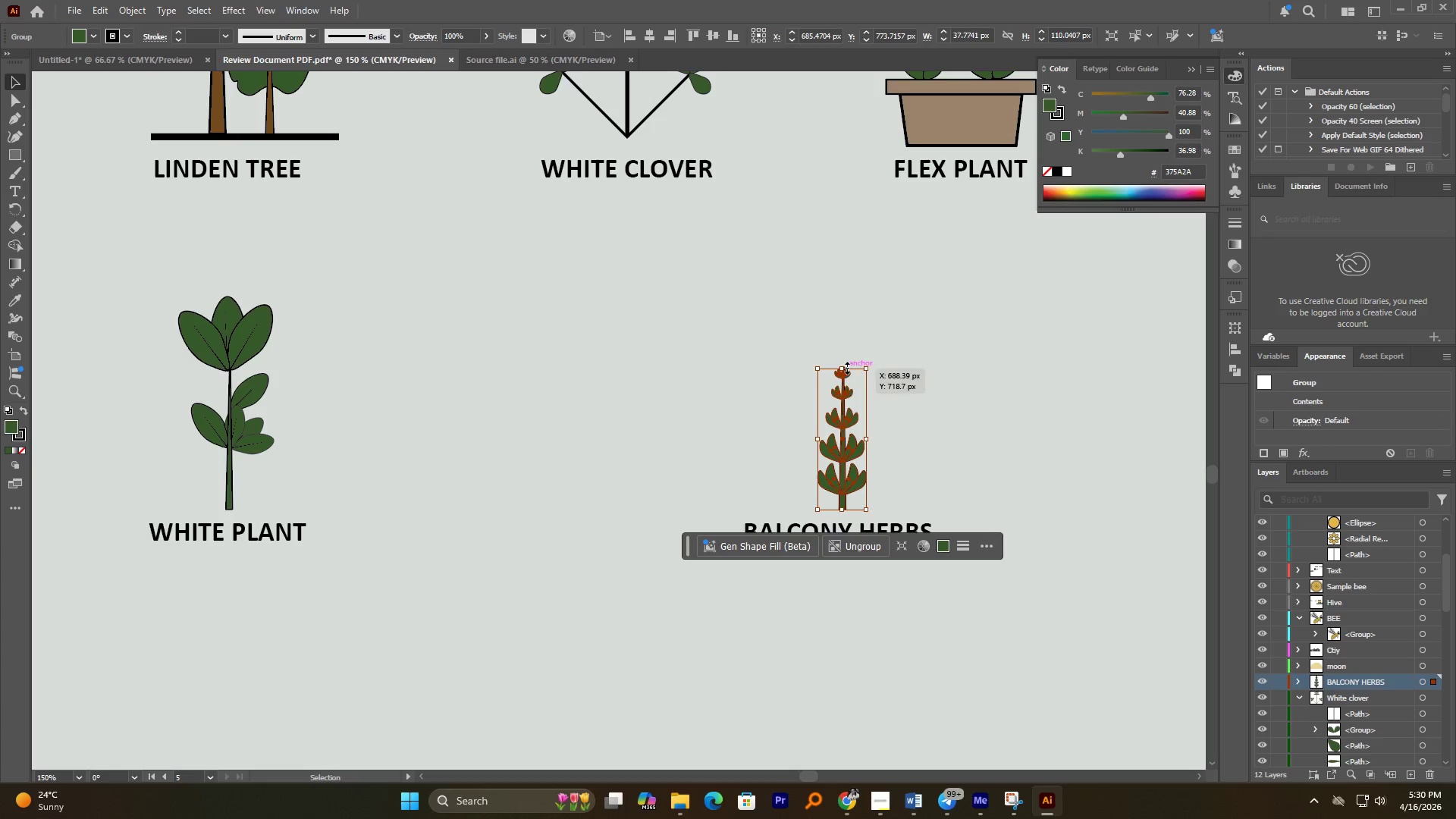 
left_click_drag(start_coordinate=[846, 366], to_coordinate=[868, 313])
 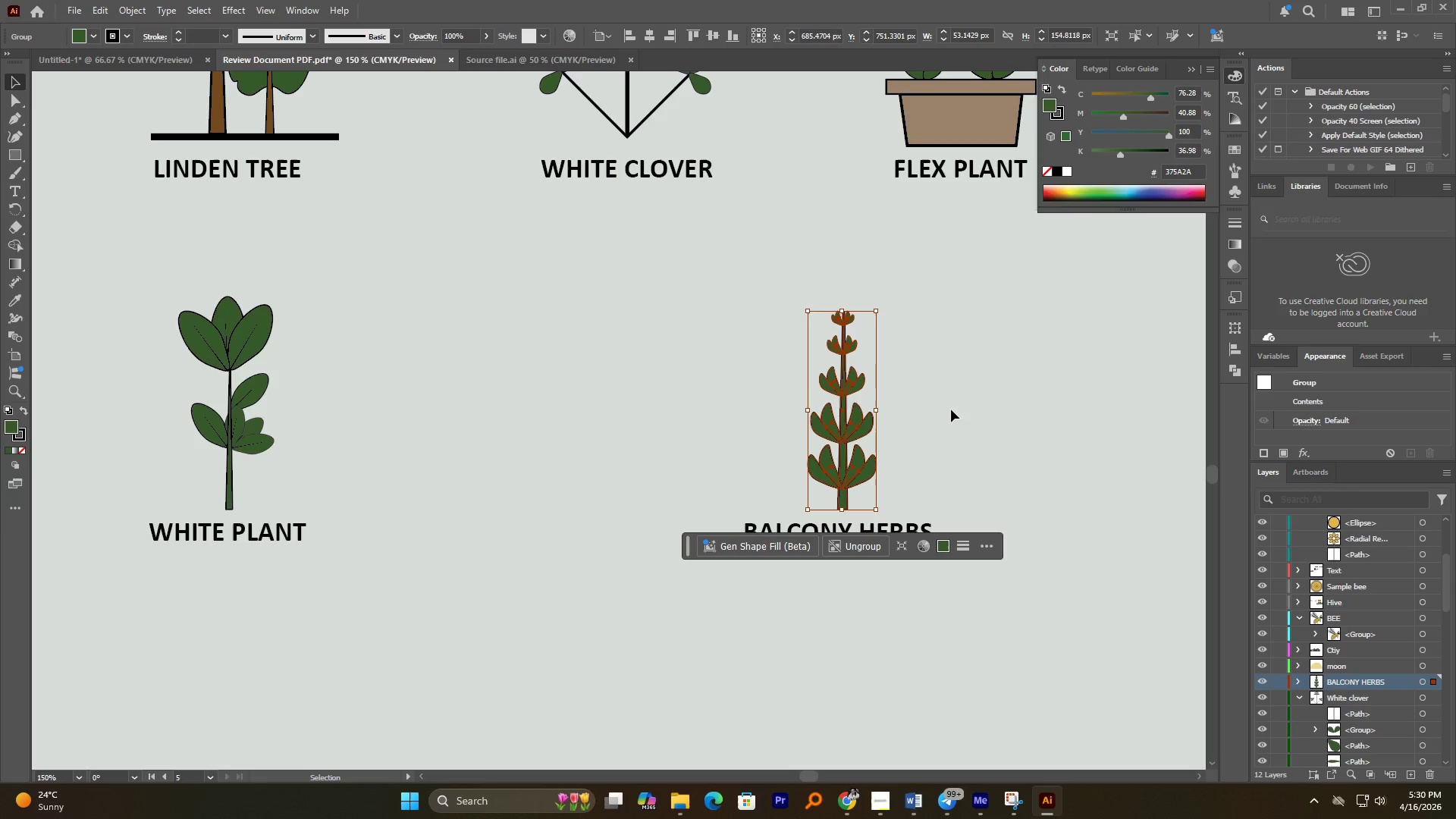 
hold_key(key=ShiftLeft, duration=2.12)
 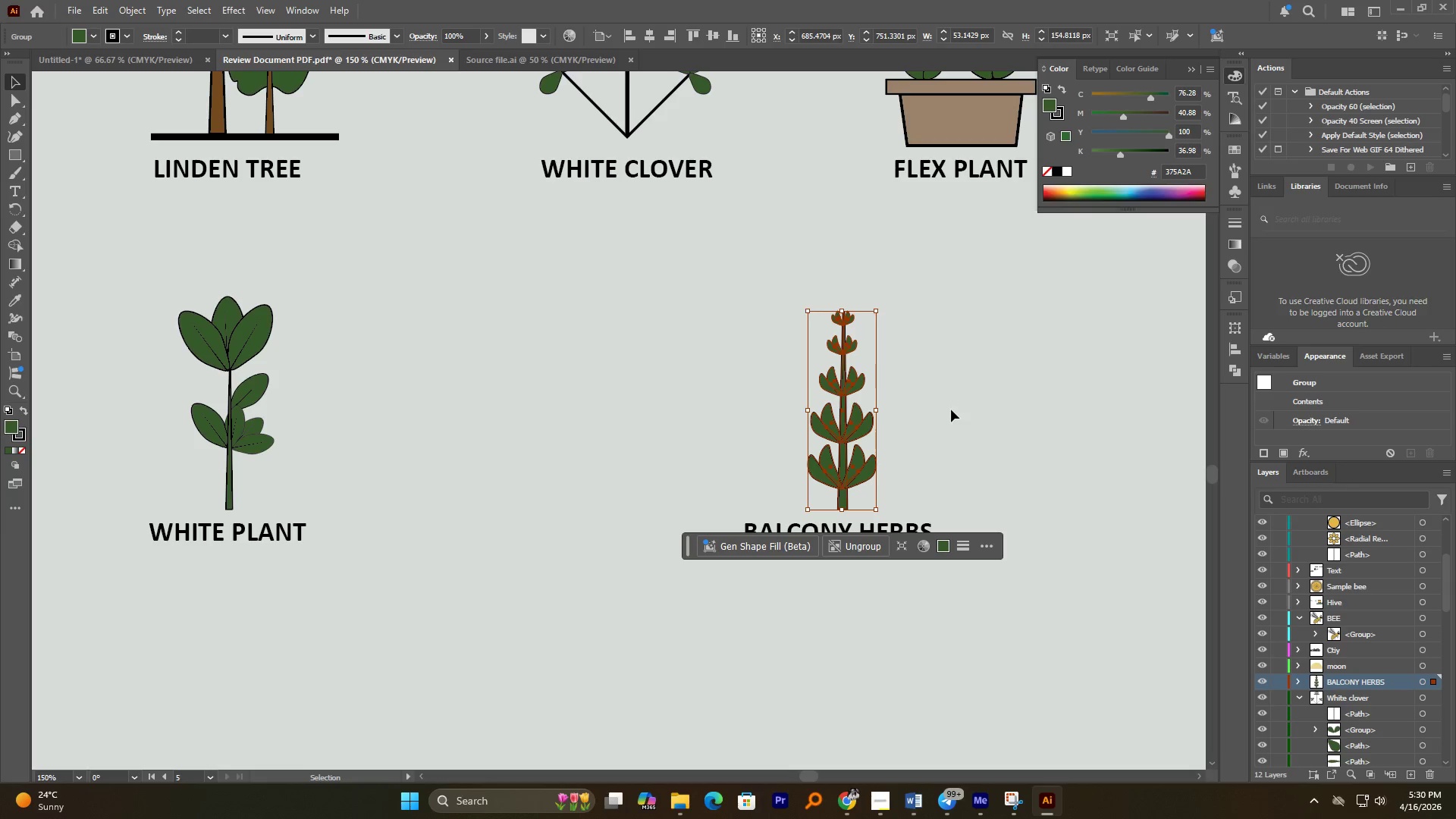 
left_click([952, 411])
 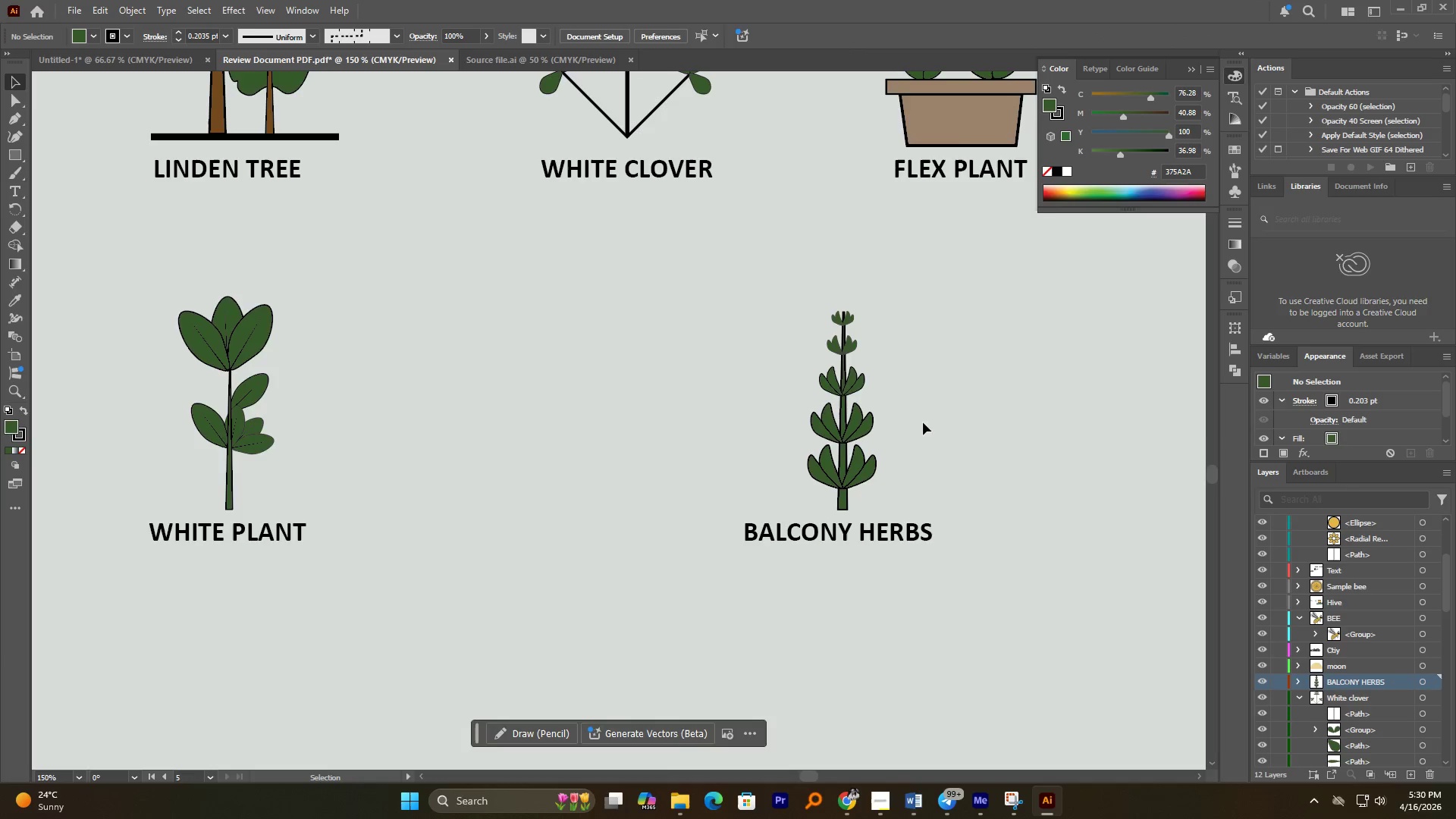 
hold_key(key=AltLeft, duration=3.05)
scroll: coordinate [908, 424], scroll_direction: down, amount: 3.0
 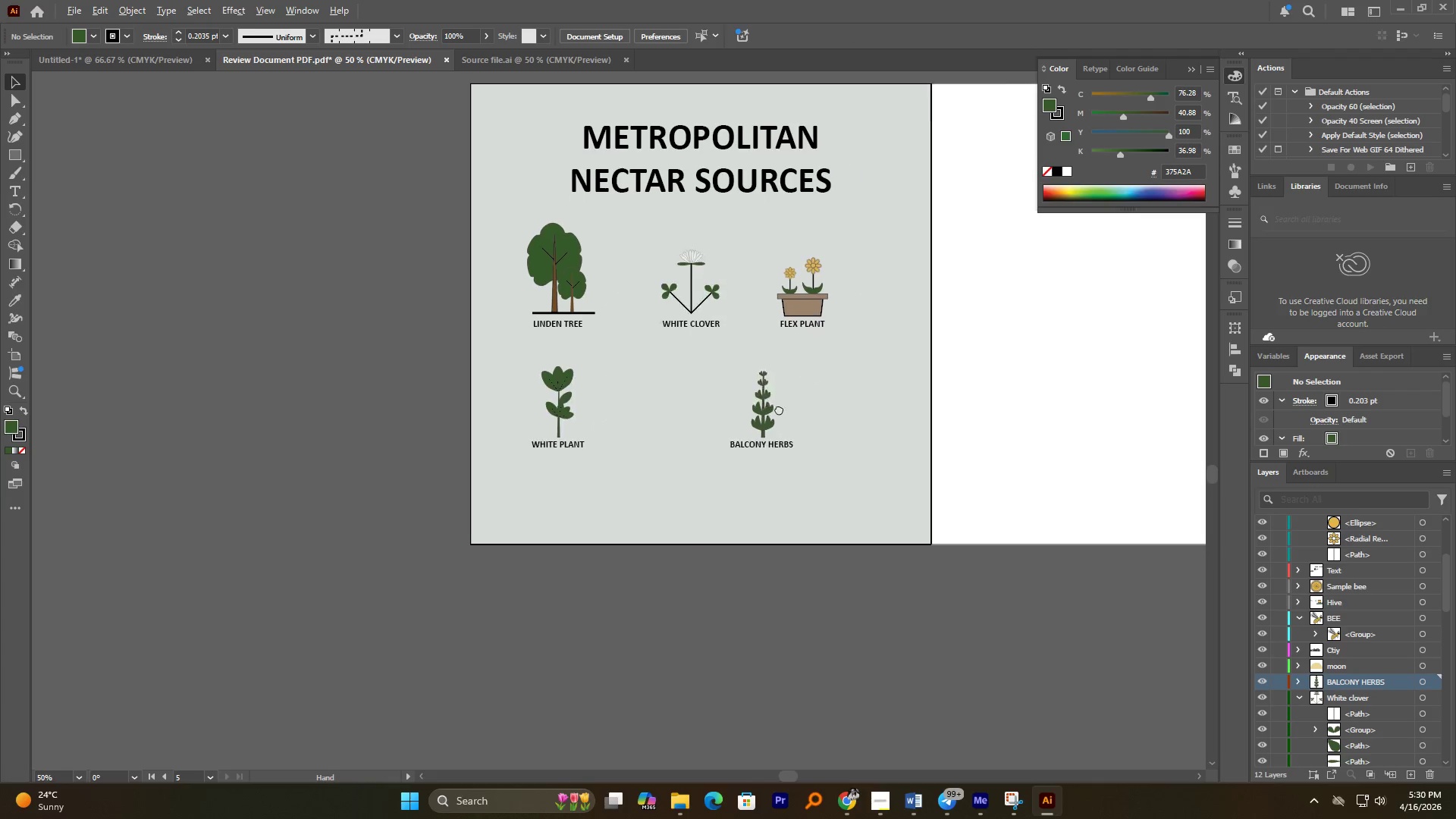 
scroll: coordinate [746, 410], scroll_direction: up, amount: 1.0
 